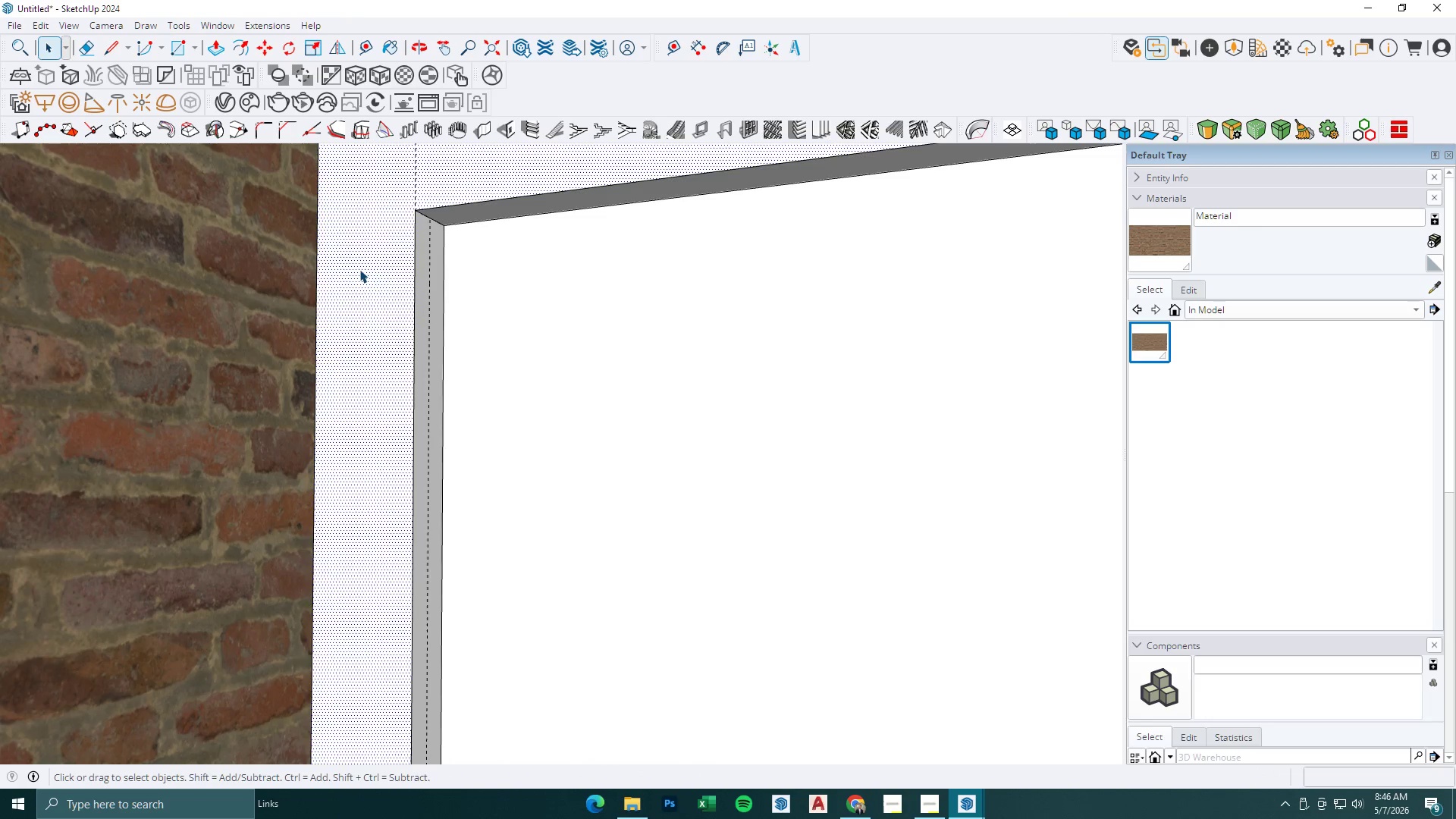 
triple_click([359, 269])
 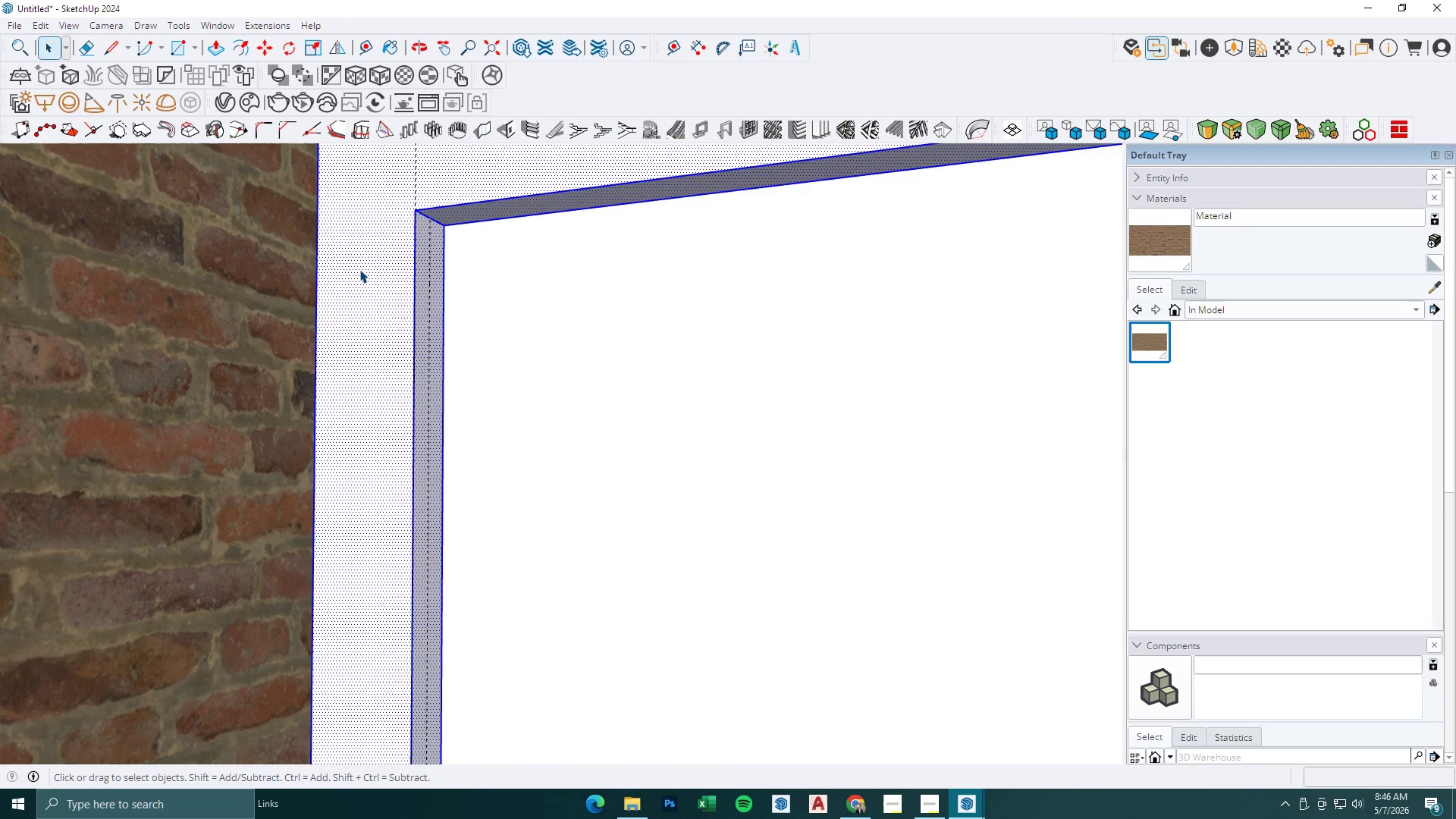 
triple_click([359, 269])
 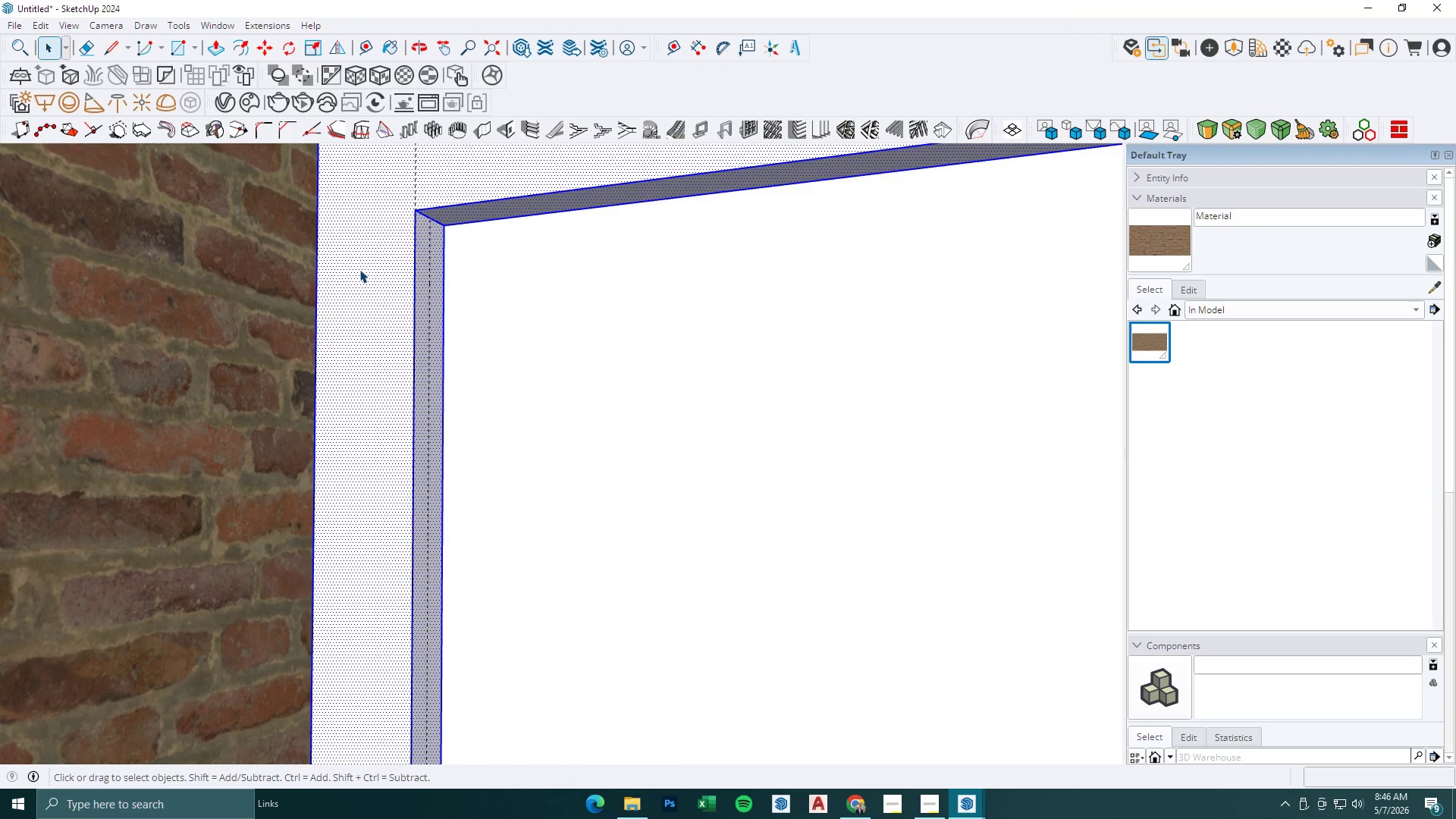 
right_click([359, 269])
 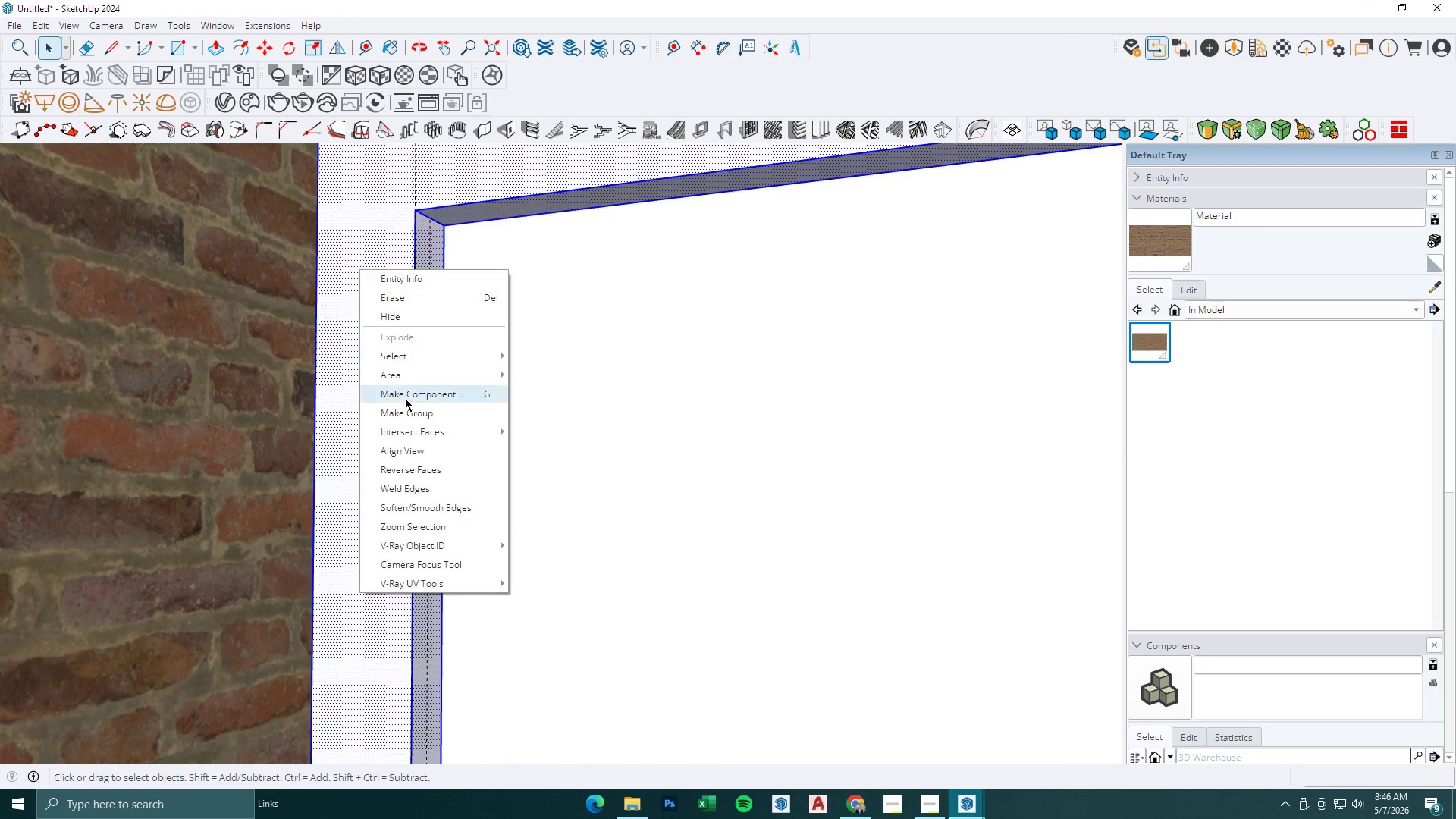 
left_click([410, 414])
 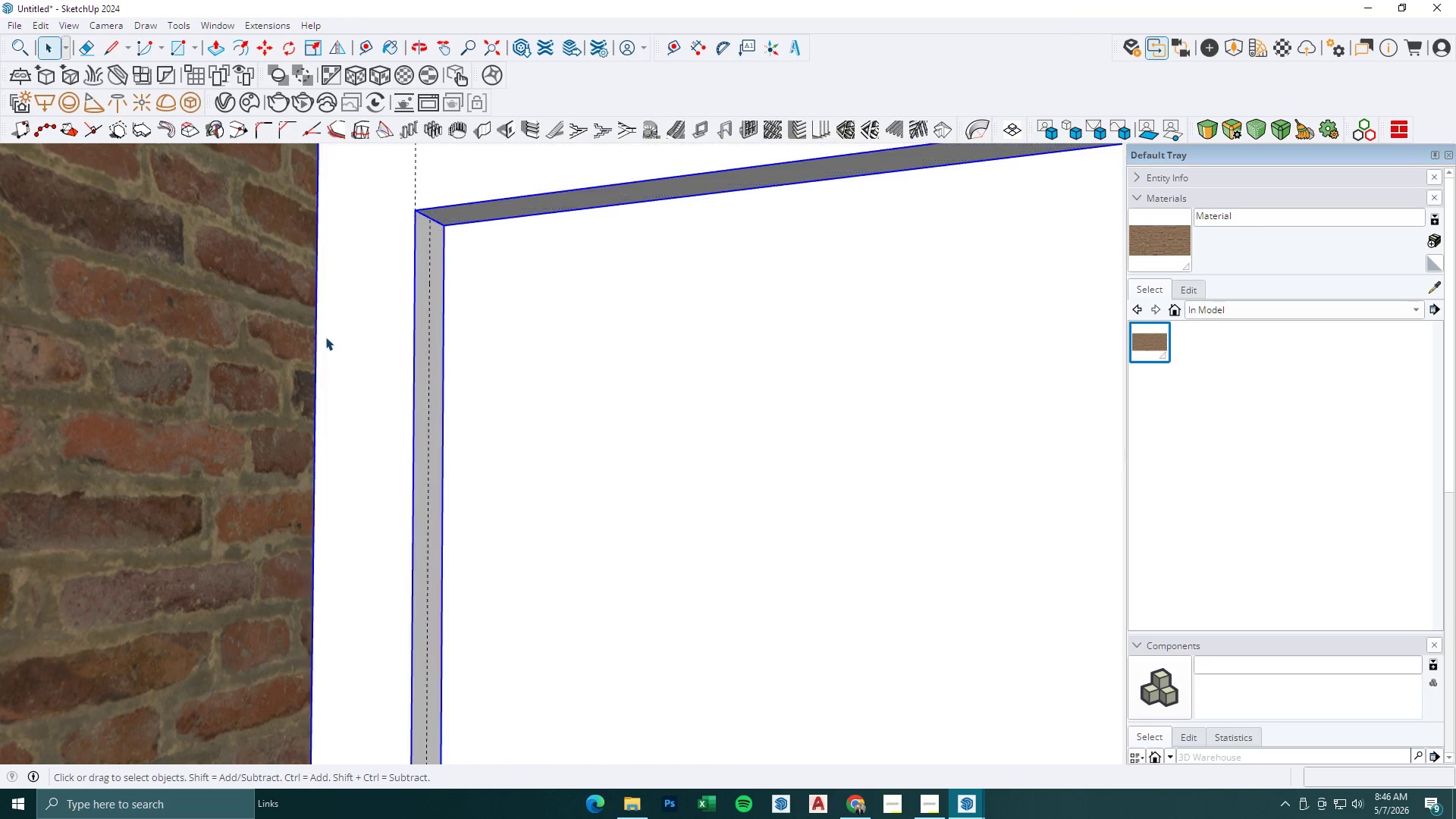 
key(M)
 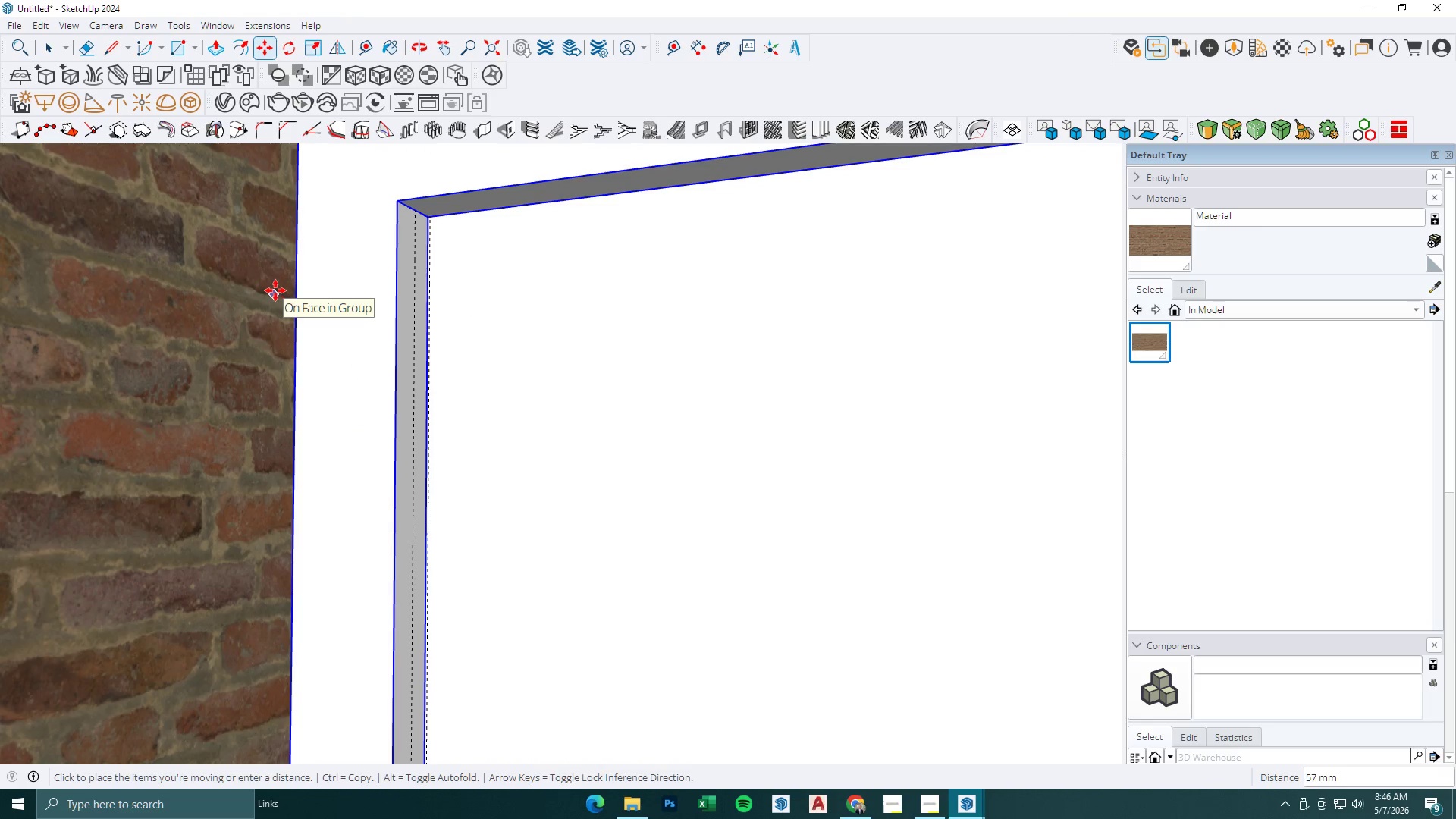 
key(Numpad5)
 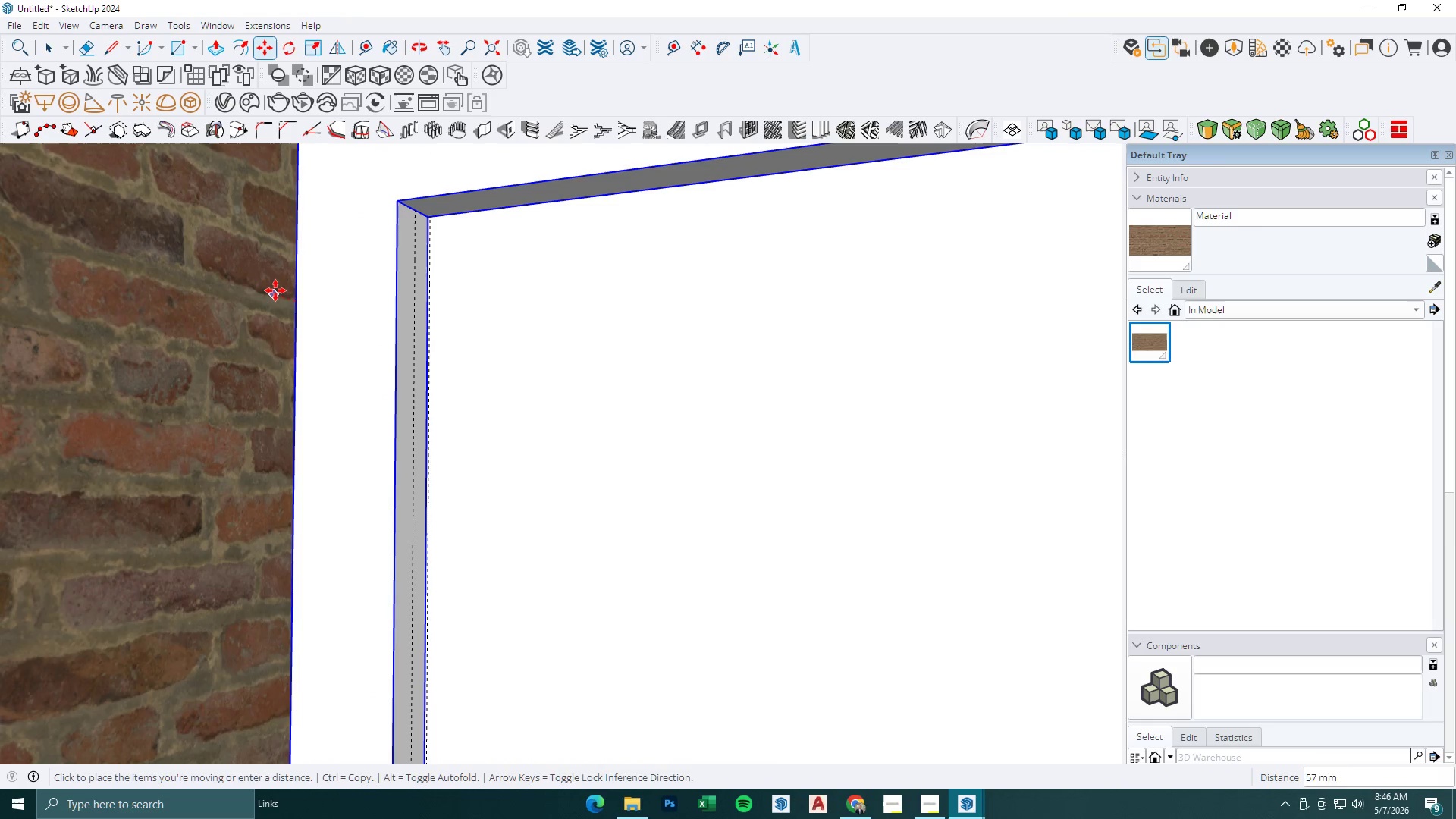 
key(Numpad0)
 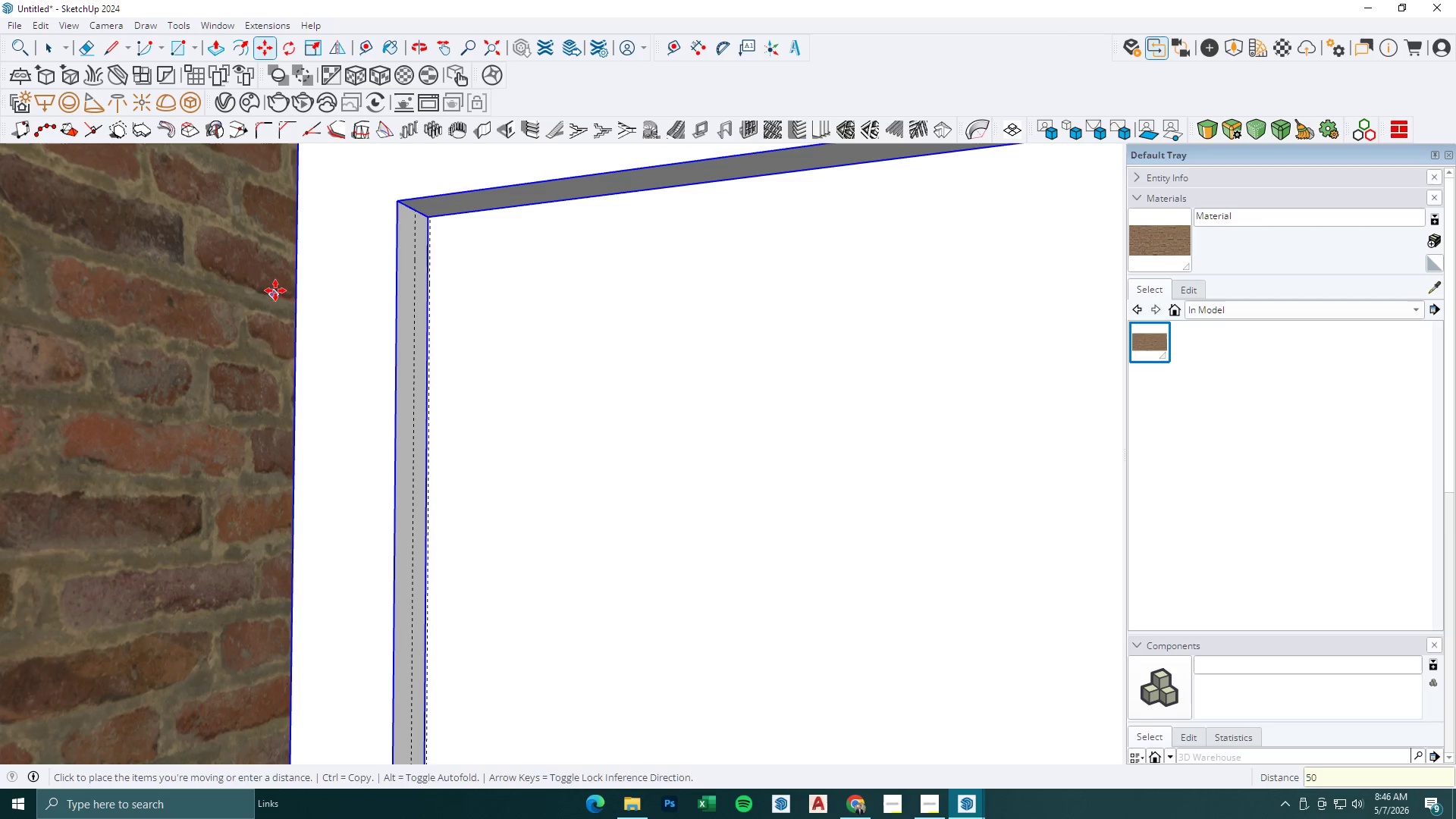 
key(NumpadEnter)
 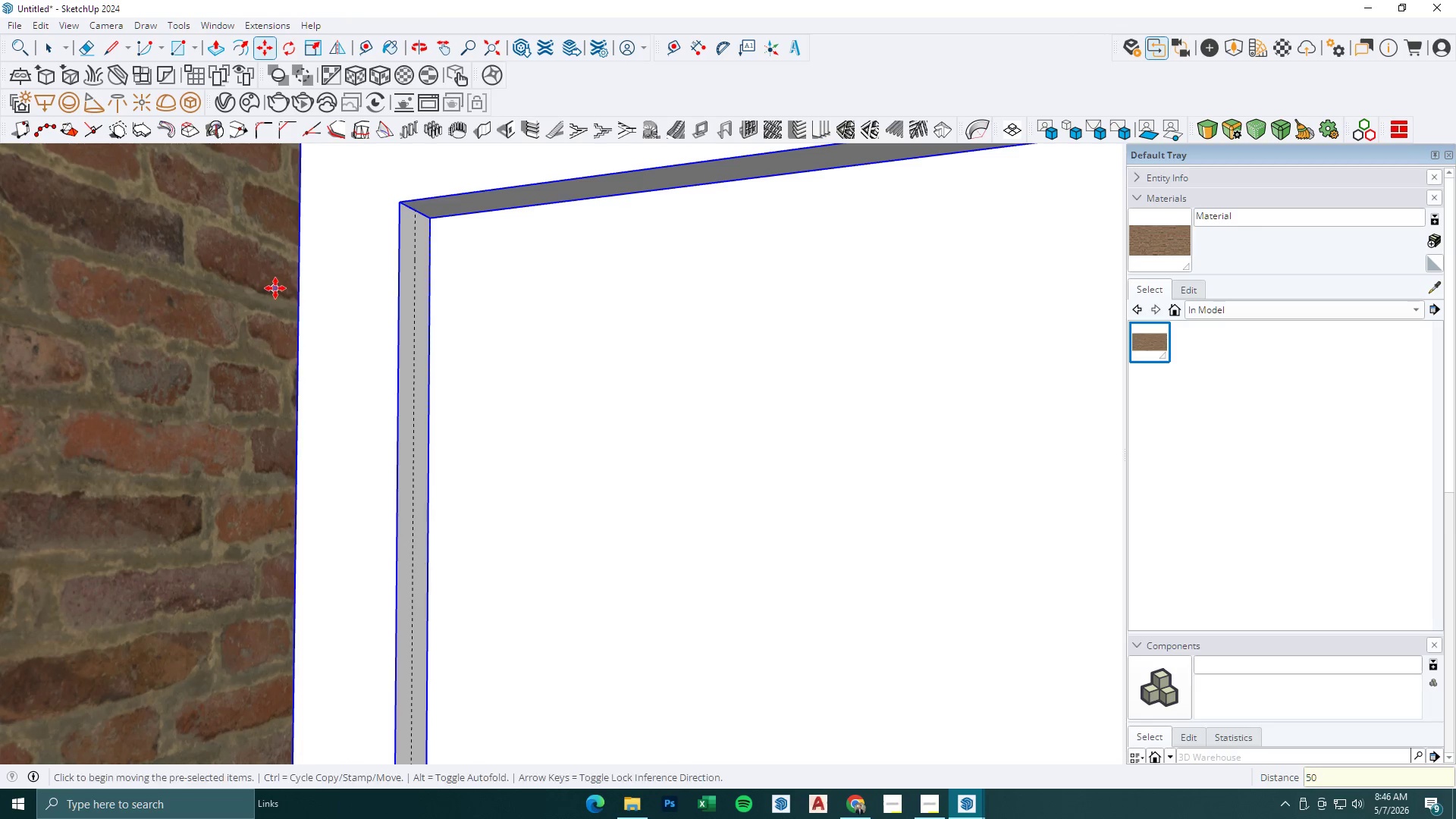 
scroll: coordinate [364, 363], scroll_direction: down, amount: 23.0
 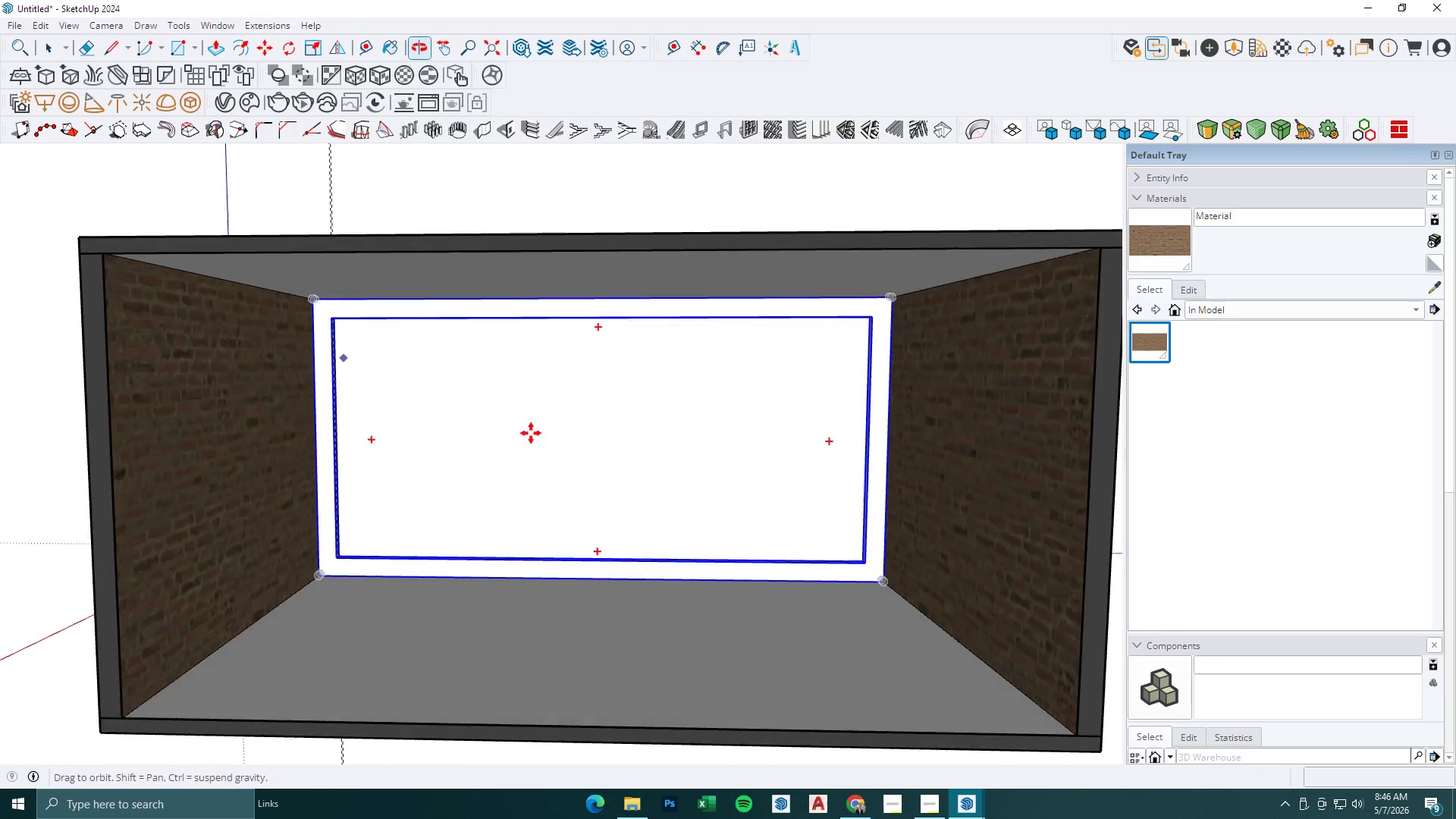 
key(Space)
 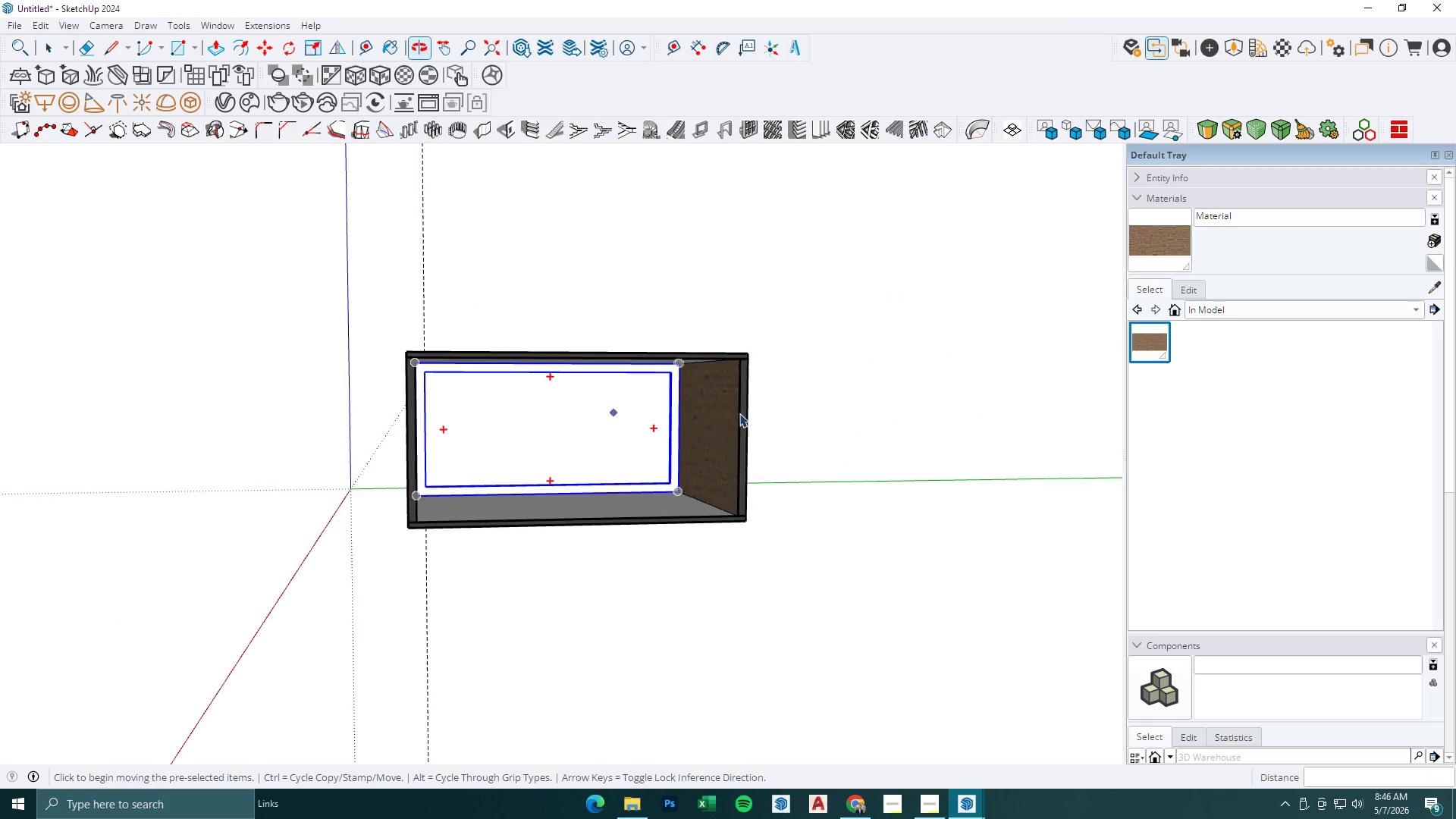 
key(Escape)
 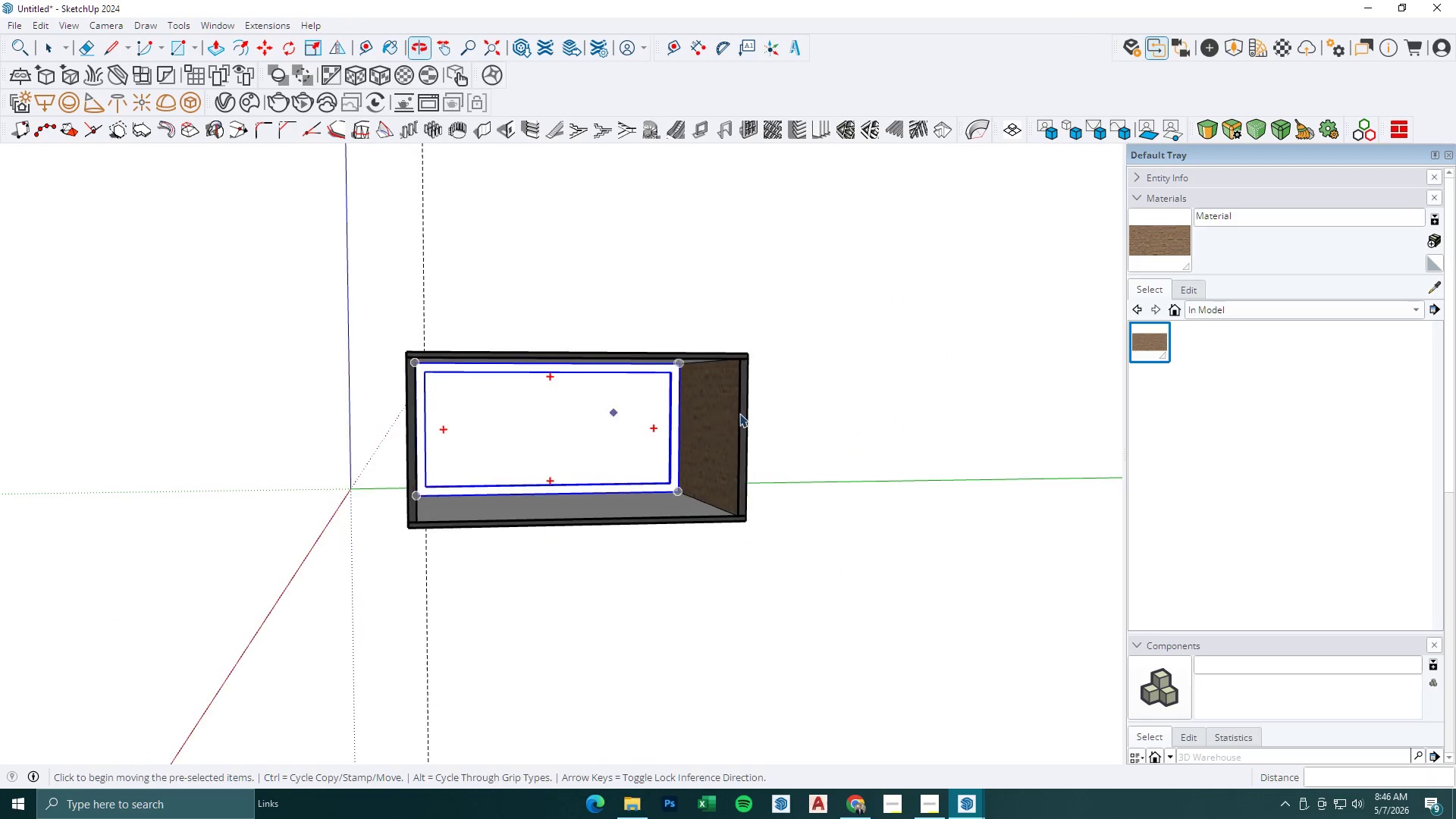 
left_click([864, 427])
 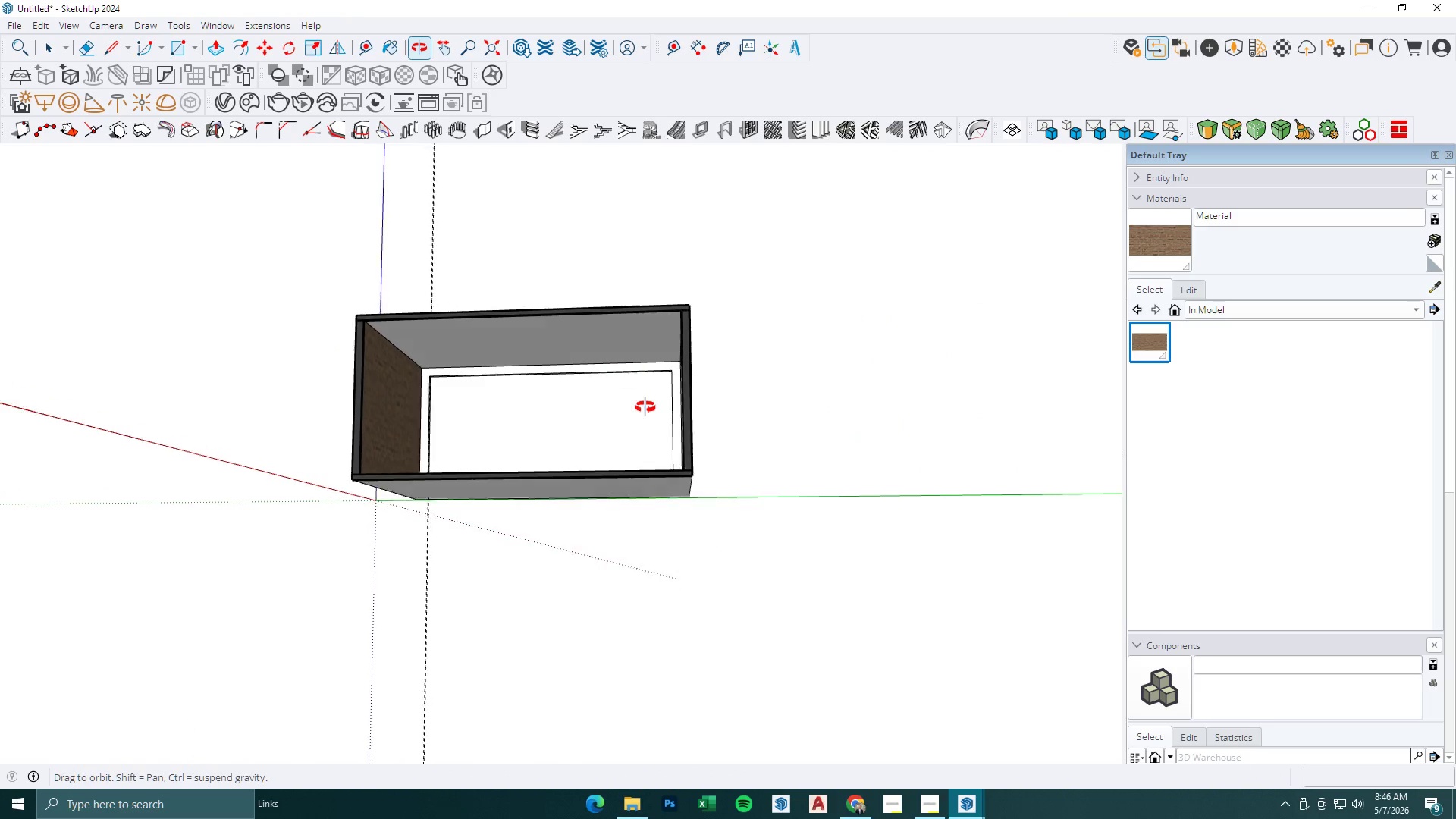 
scroll: coordinate [506, 419], scroll_direction: down, amount: 8.0
 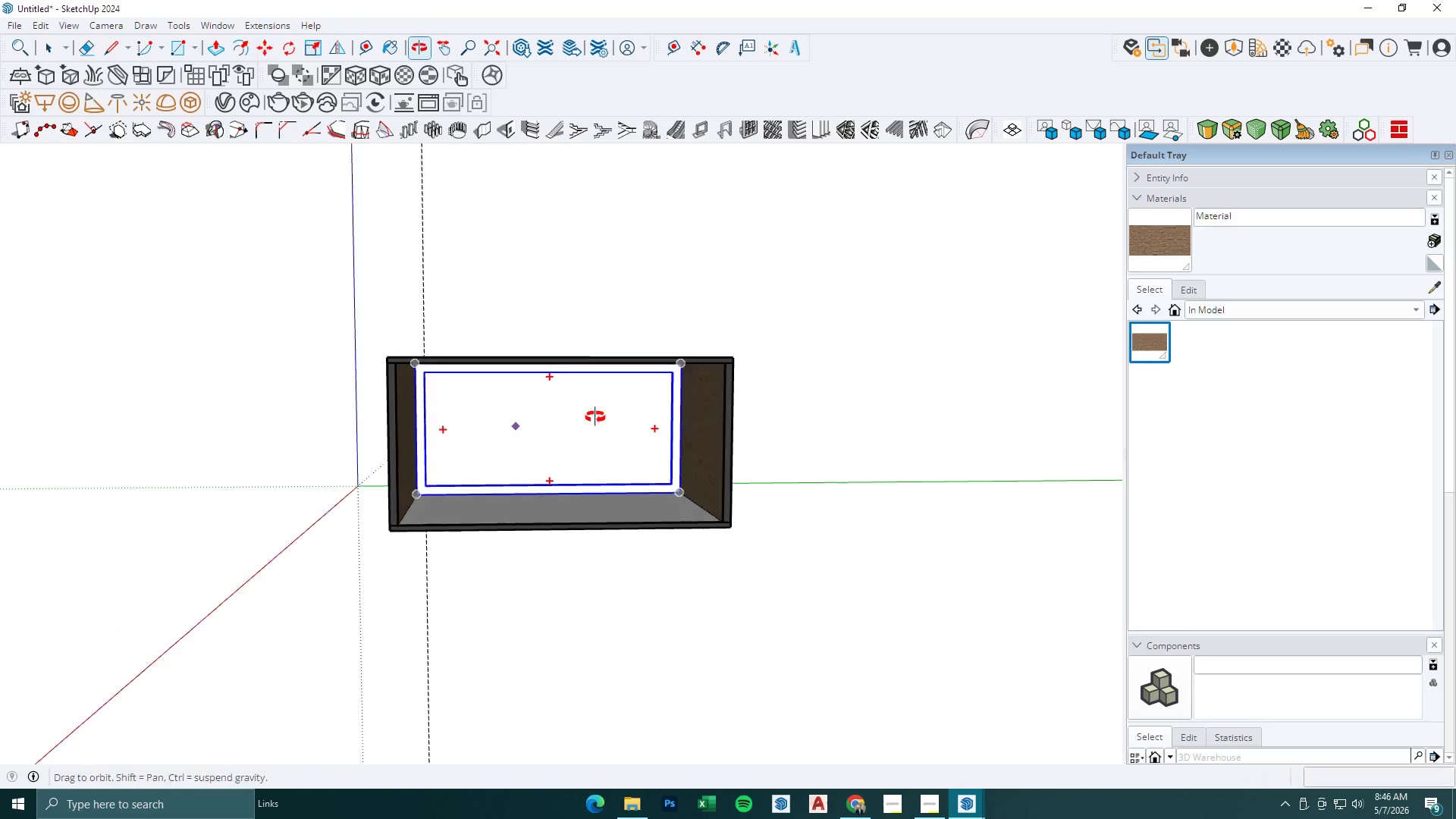 
scroll: coordinate [559, 442], scroll_direction: up, amount: 11.0
 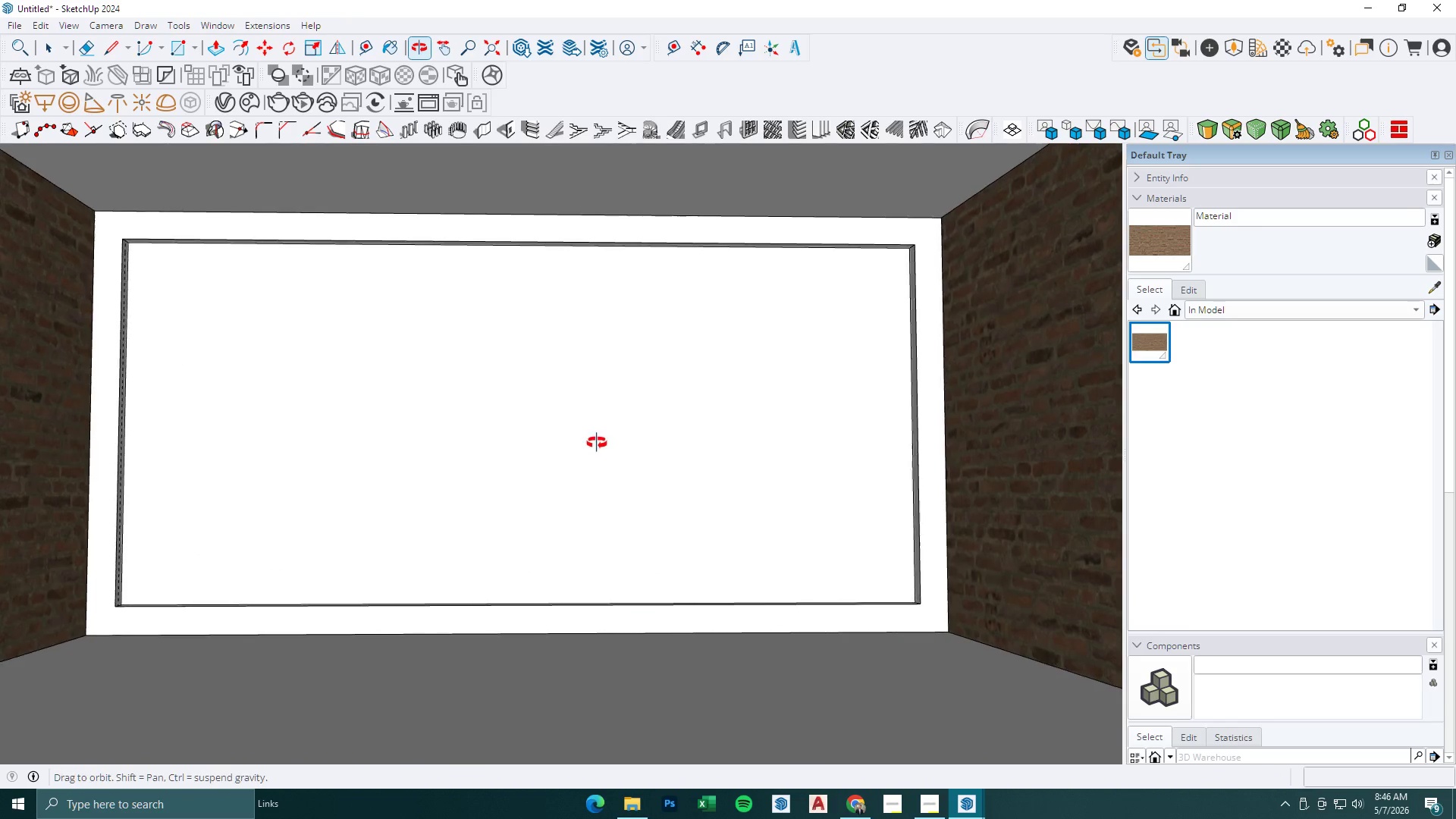 
scroll: coordinate [526, 405], scroll_direction: down, amount: 2.0
 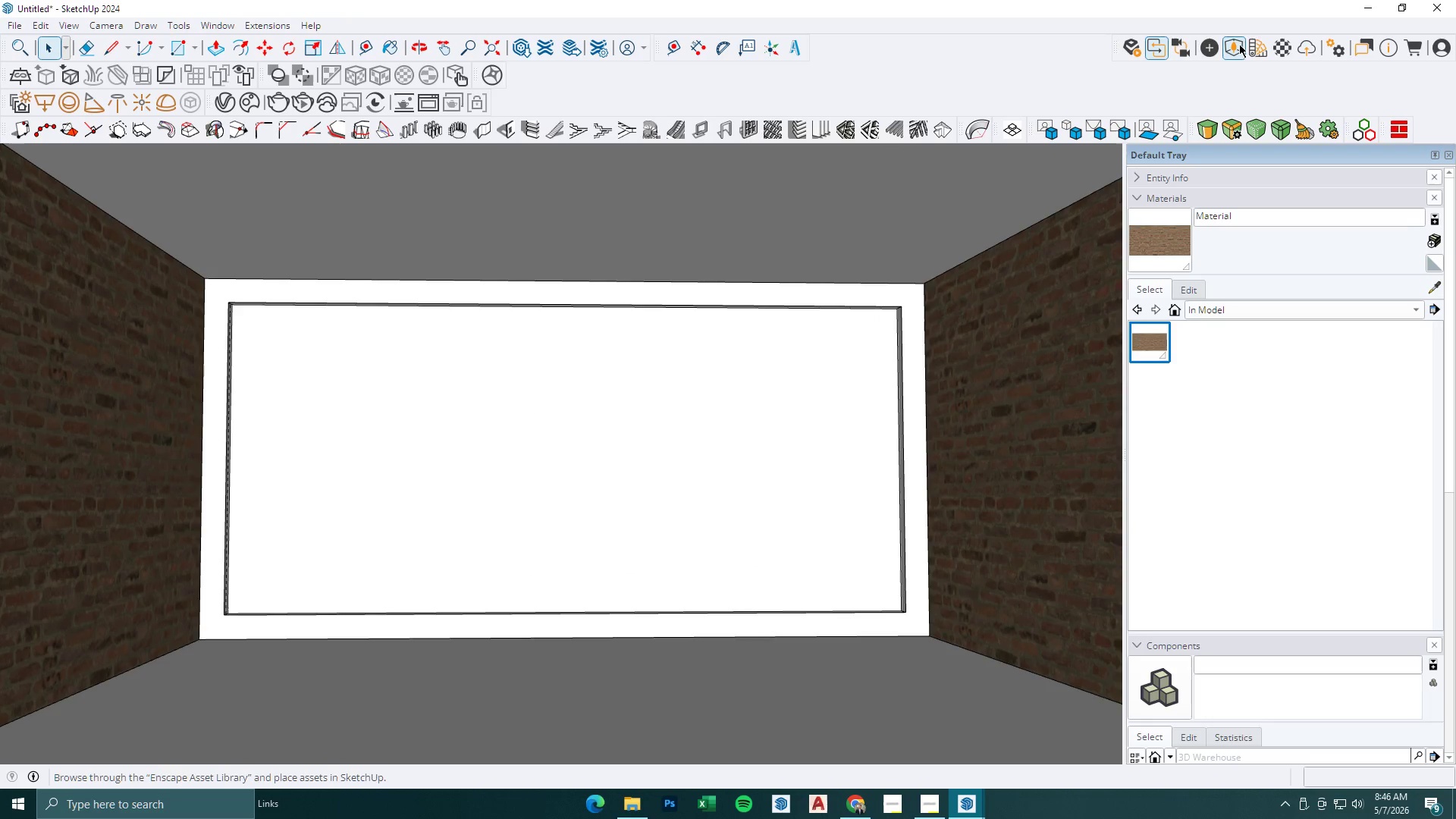 
left_click([1250, 46])
 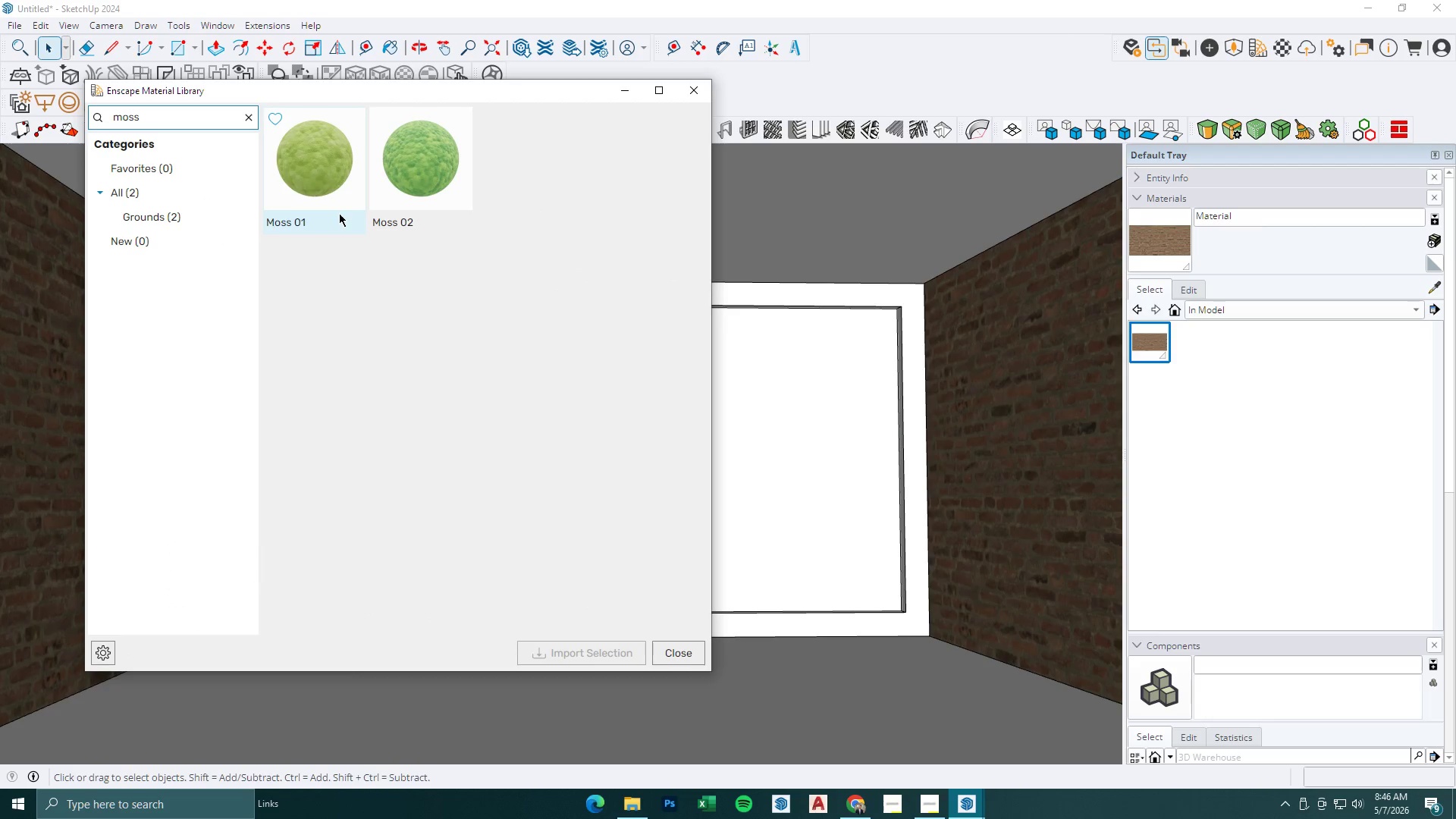 
left_click([430, 183])
 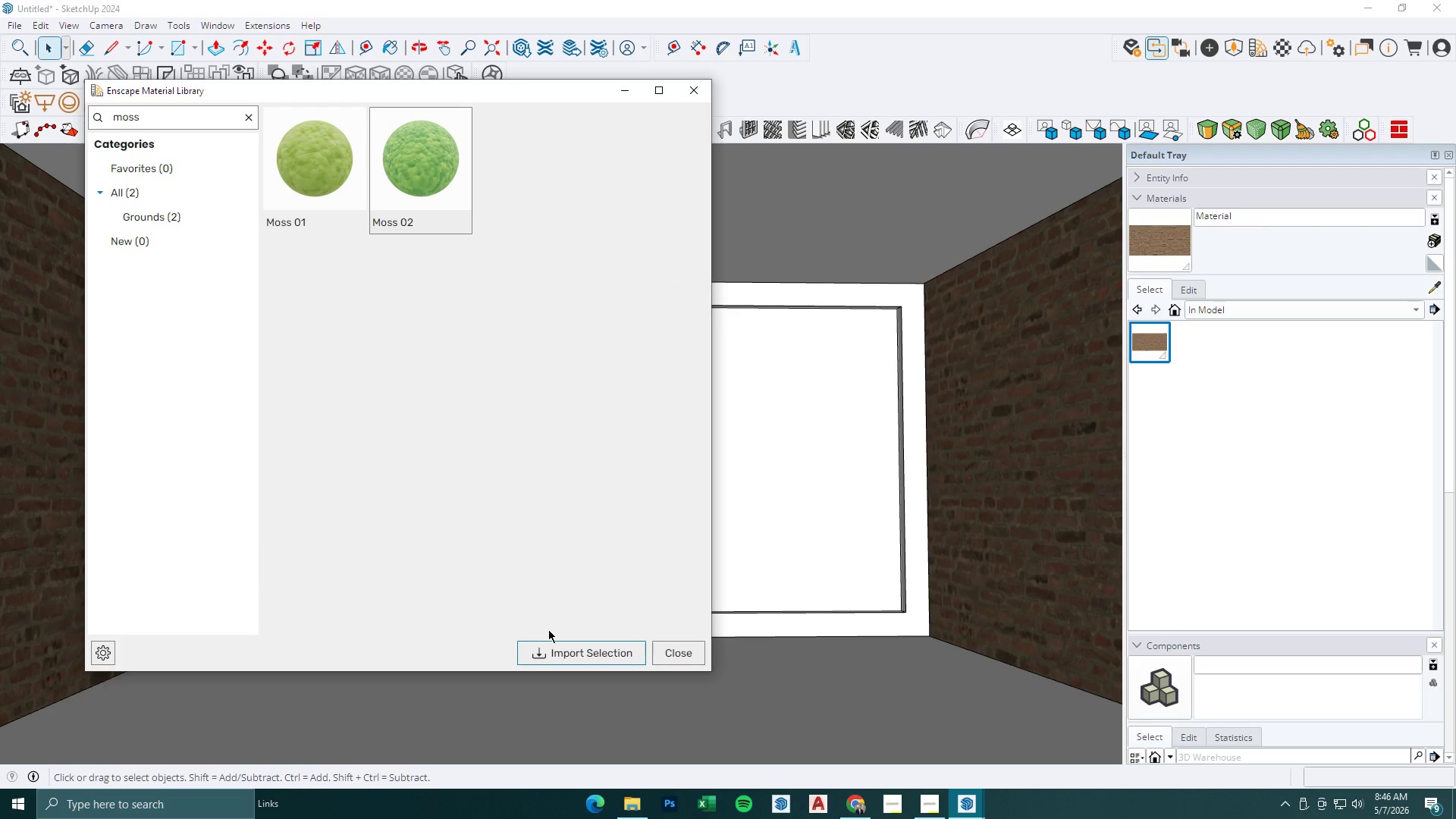 
left_click([571, 645])
 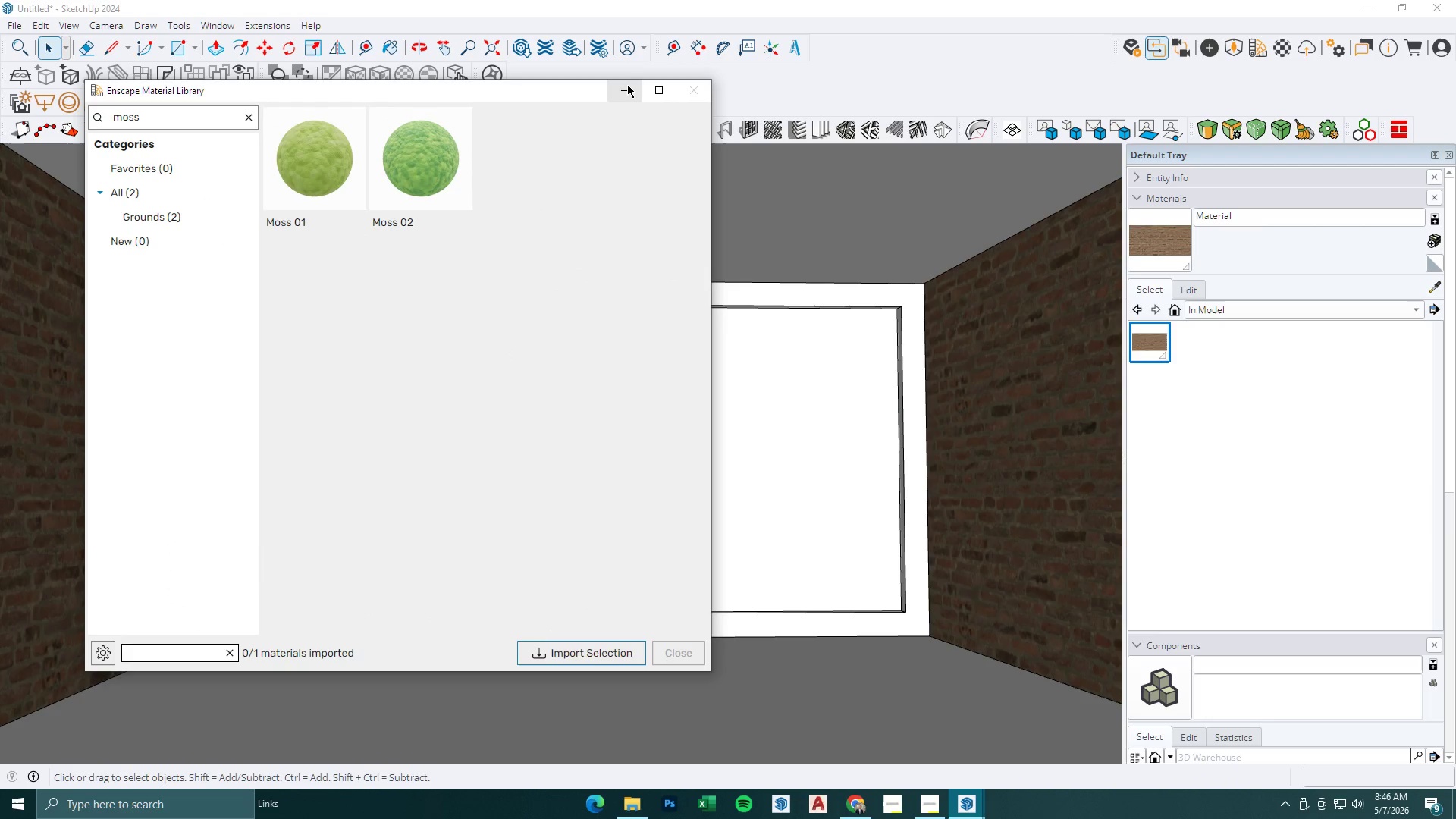 
left_click([627, 84])
 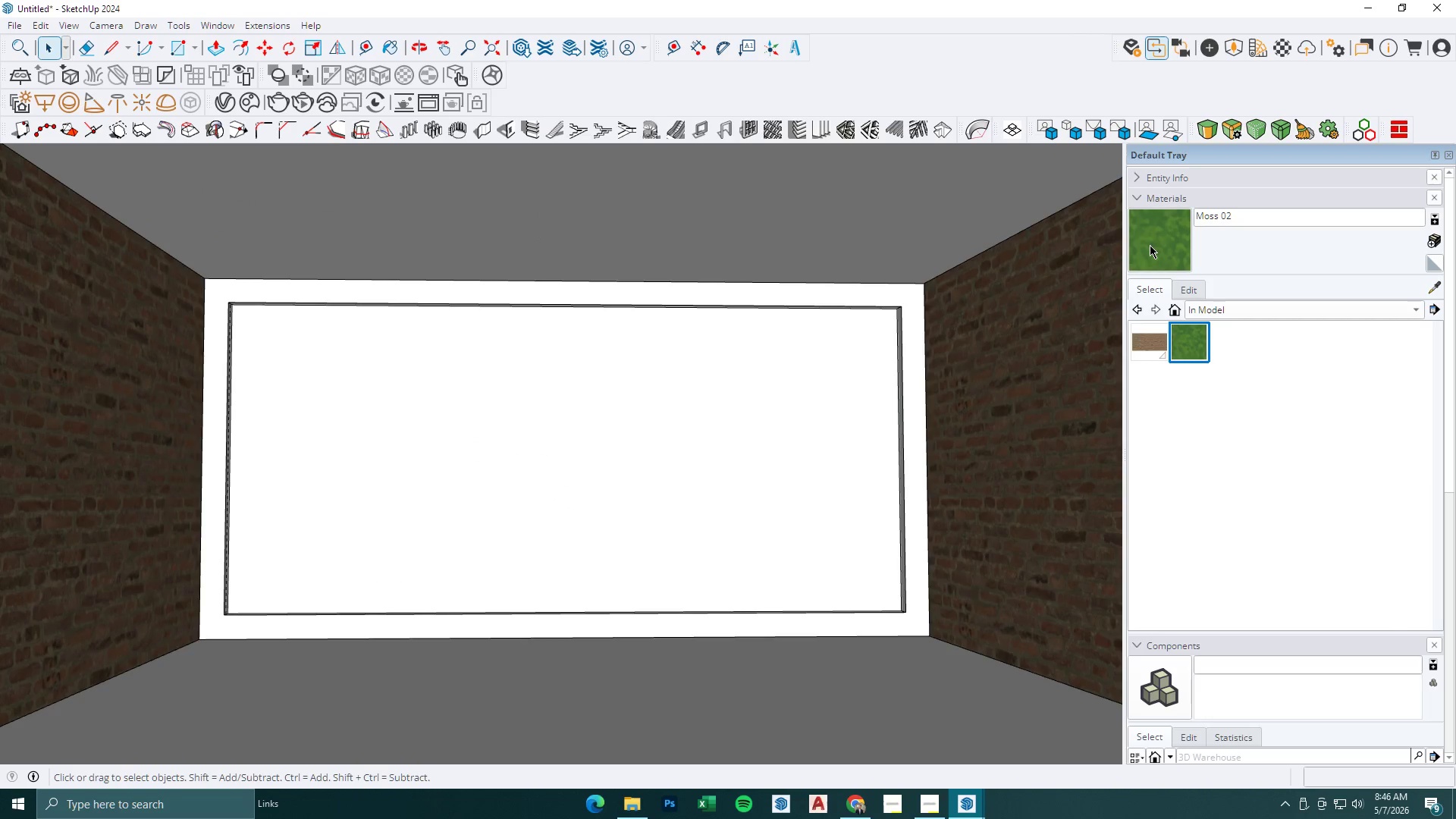 
left_click([1150, 245])
 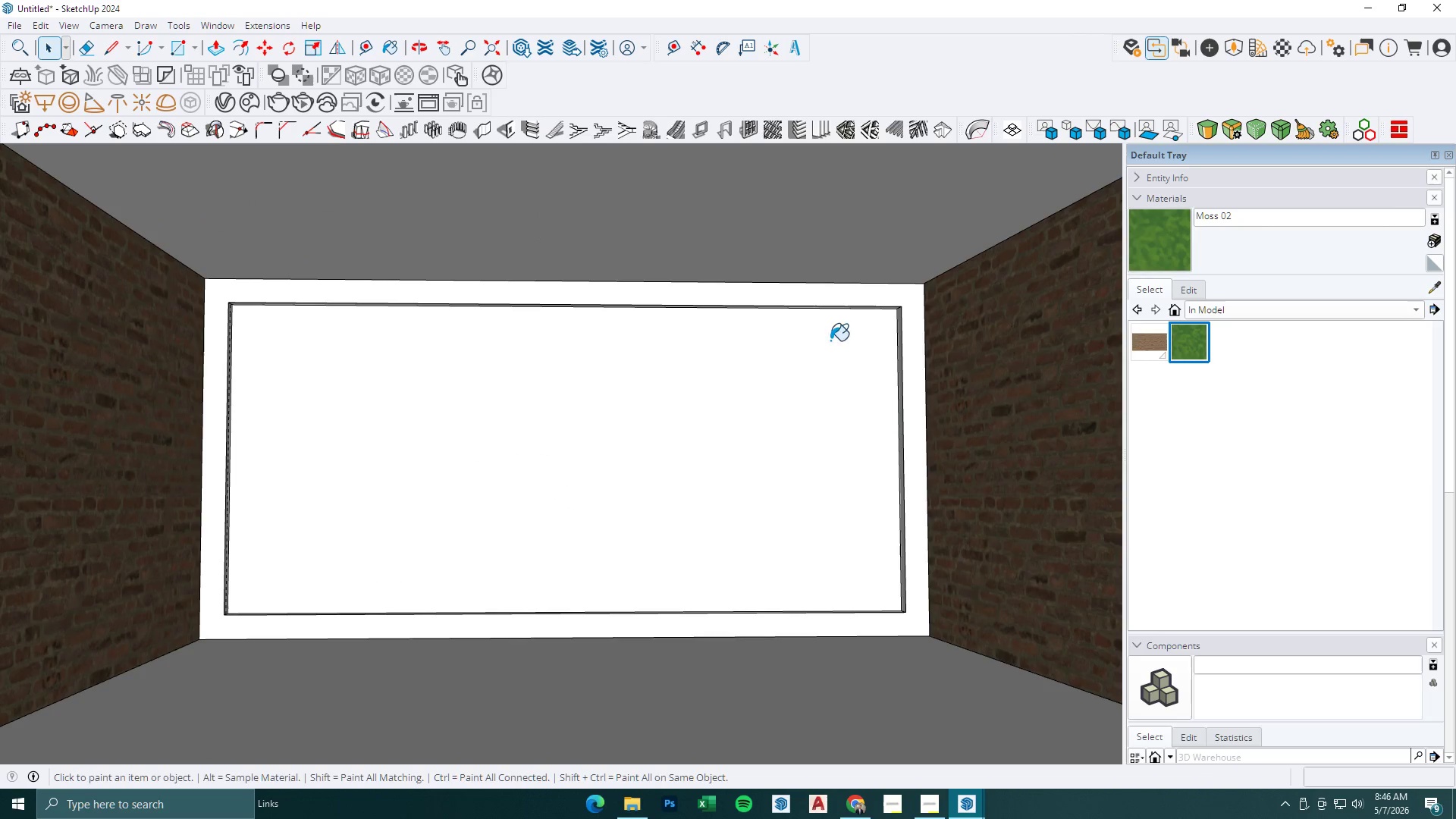 
key(Space)
 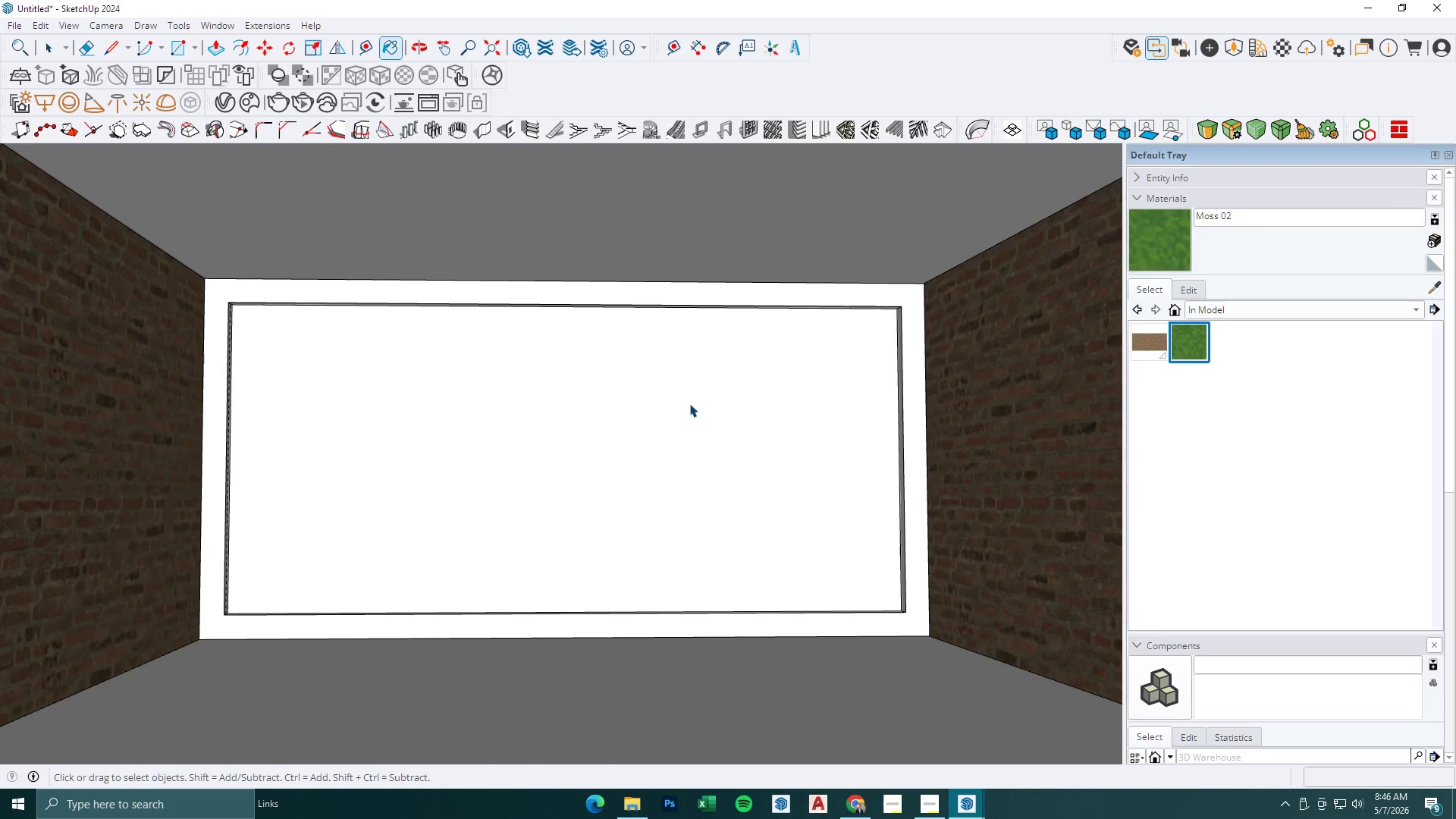 
double_click([689, 403])
 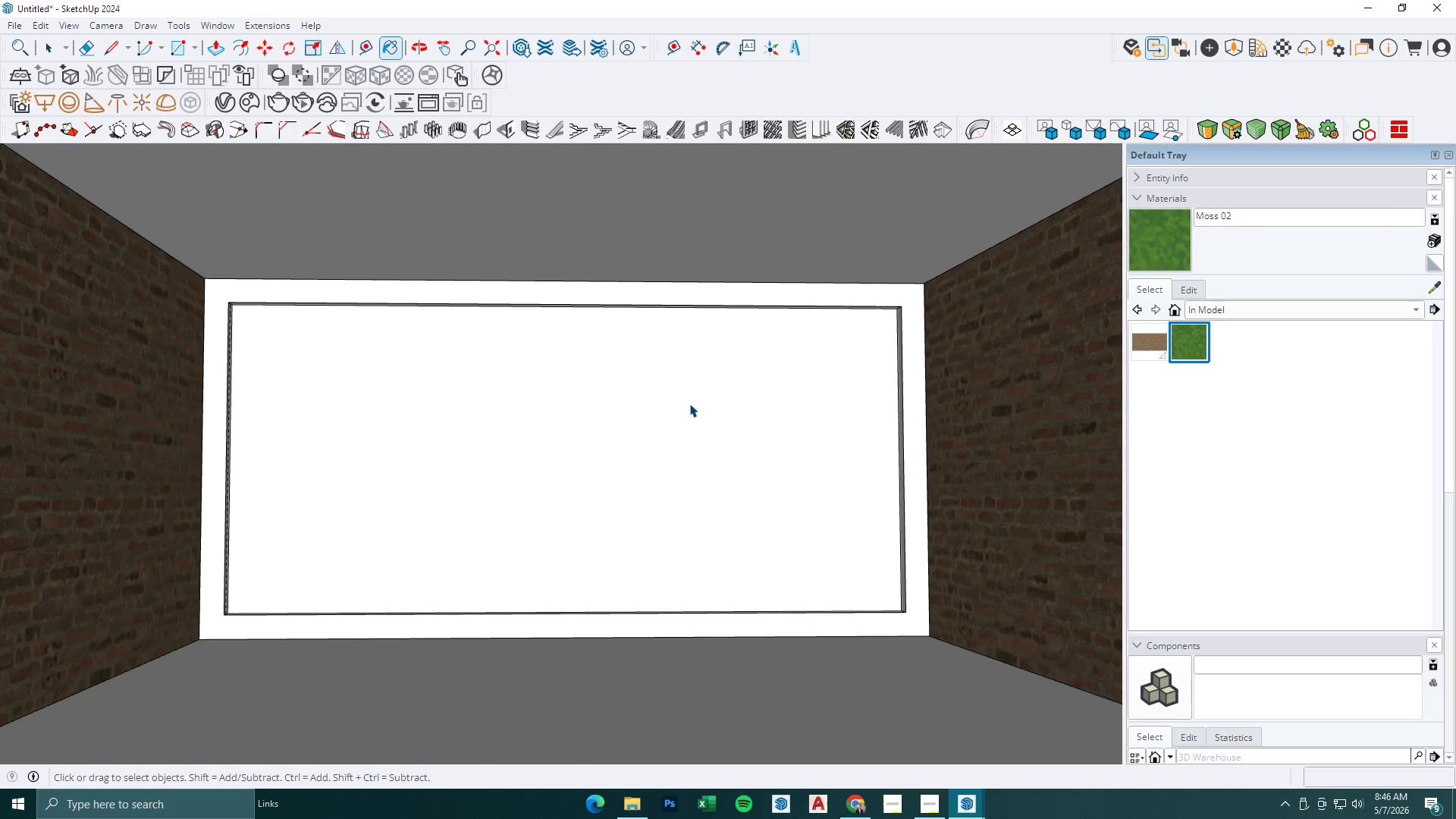 
triple_click([689, 403])
 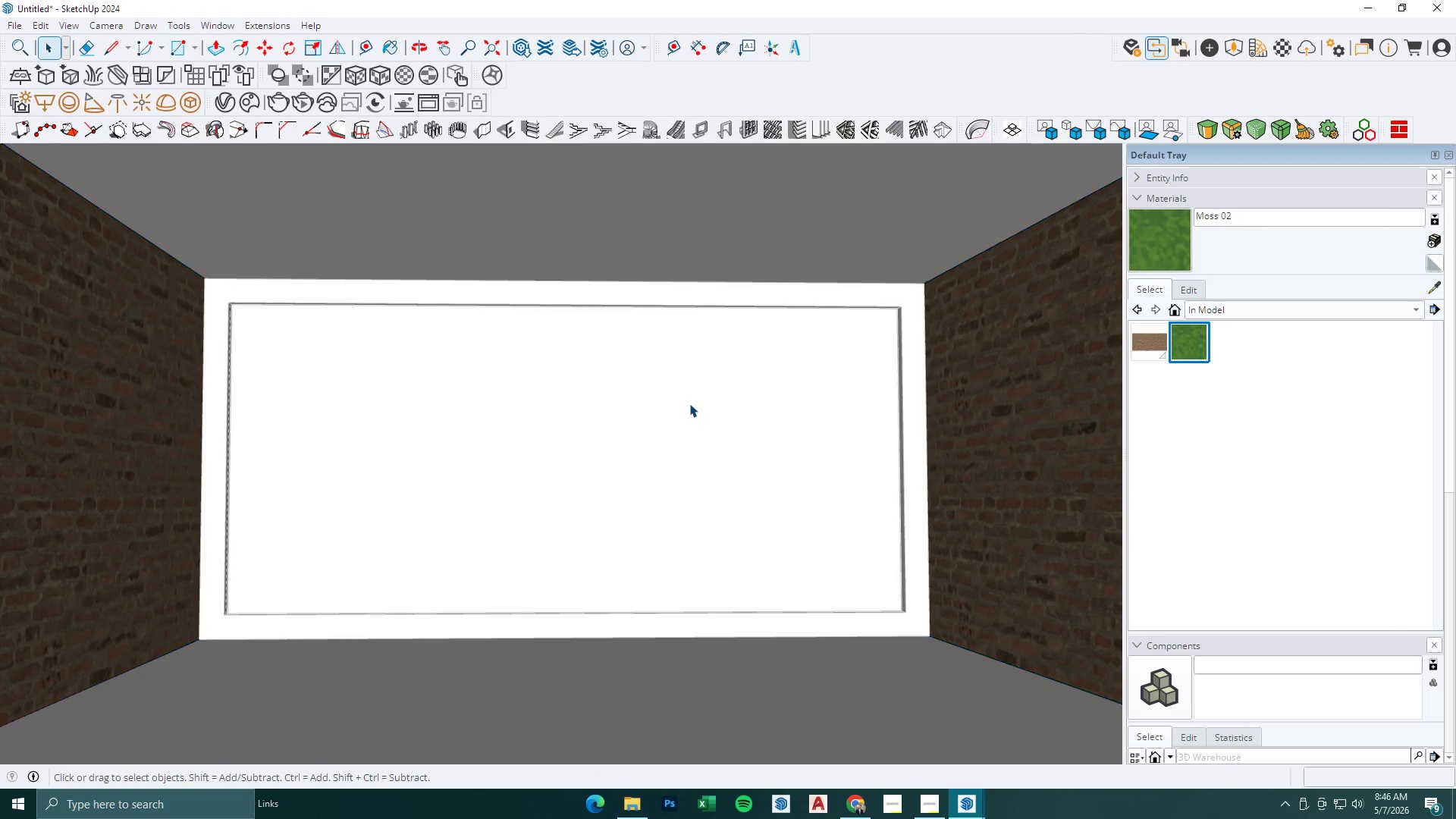 
triple_click([626, 397])
 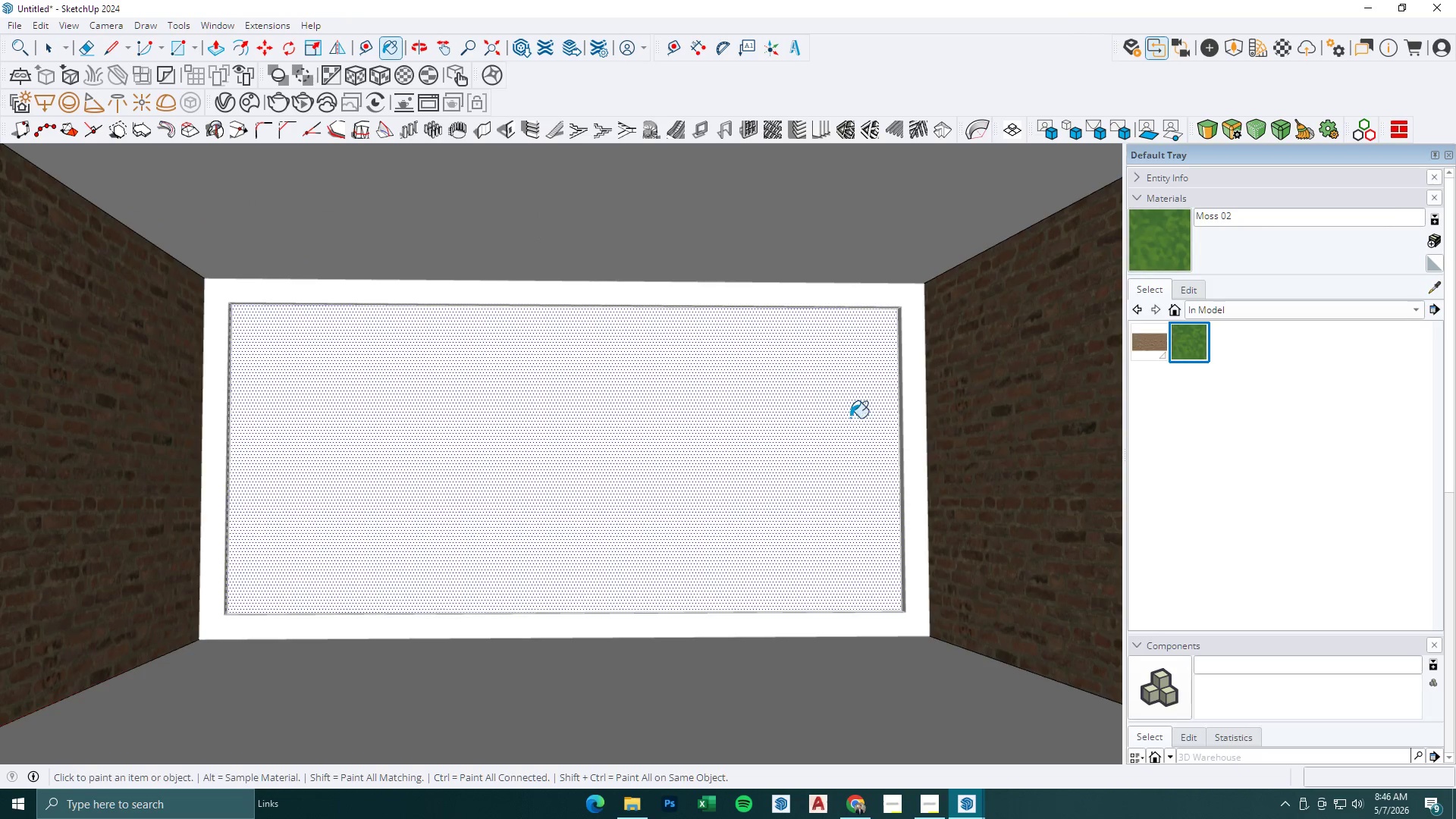 
key(Space)
 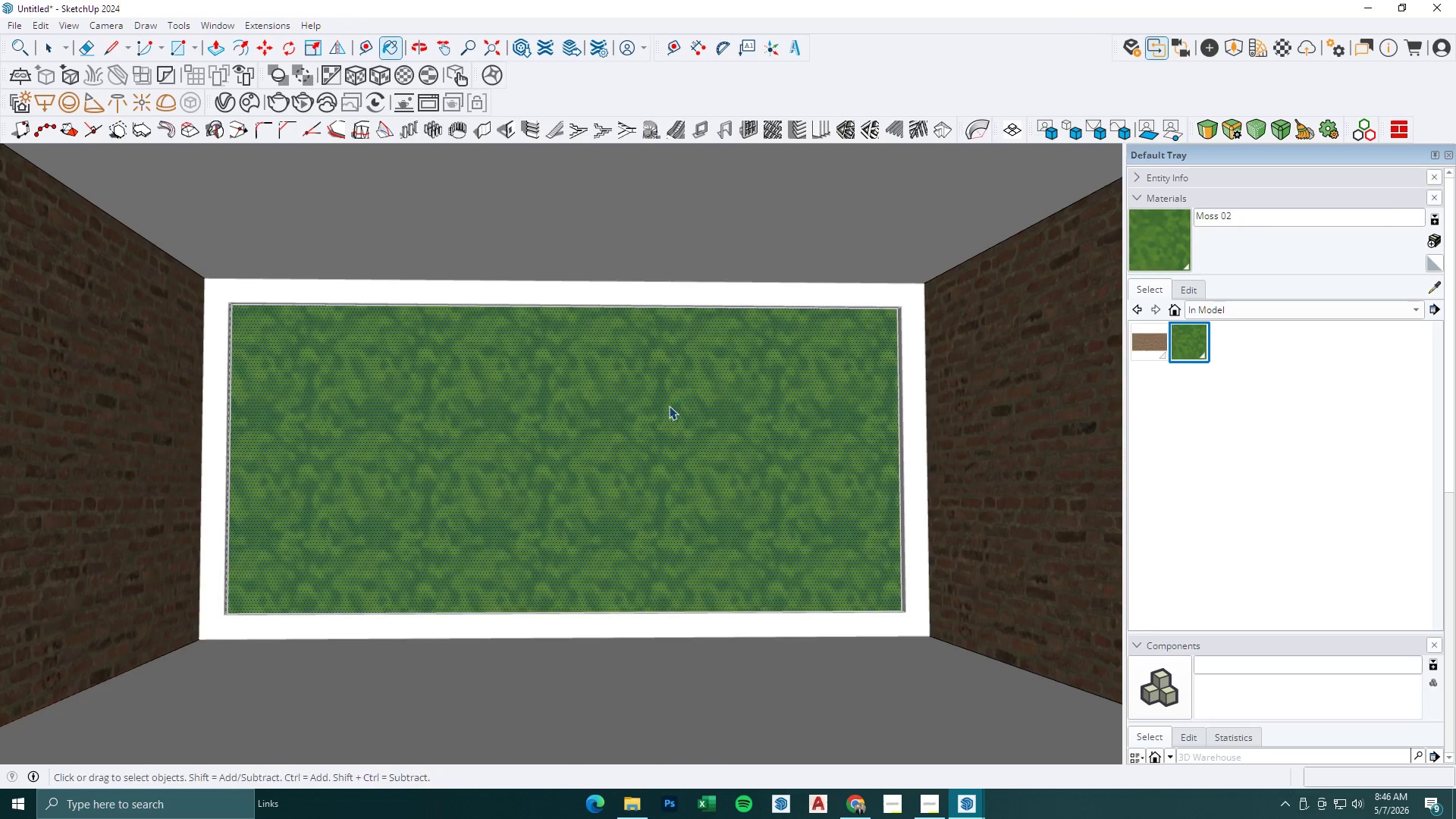 
key(Escape)
 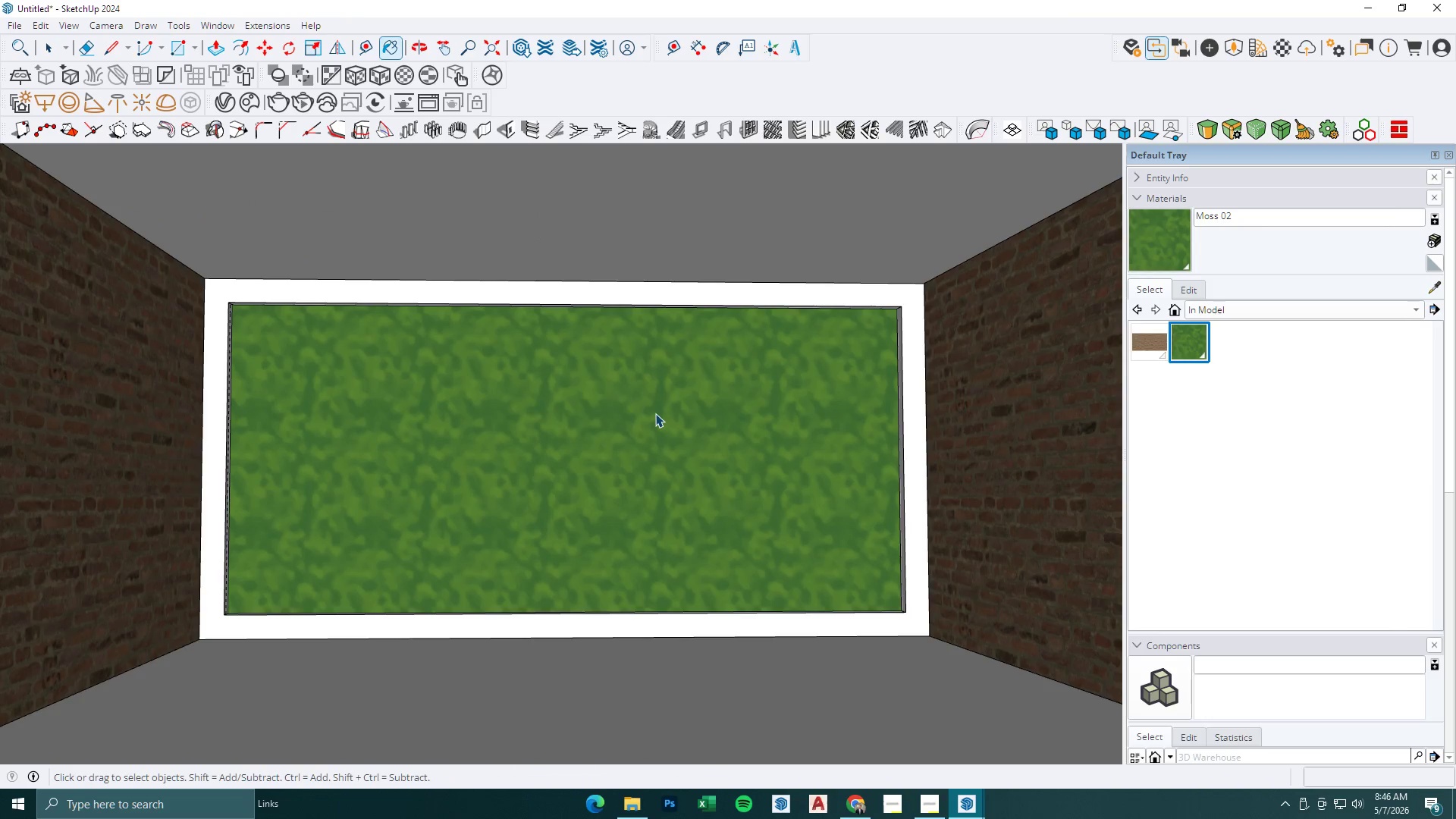 
key(Escape)
 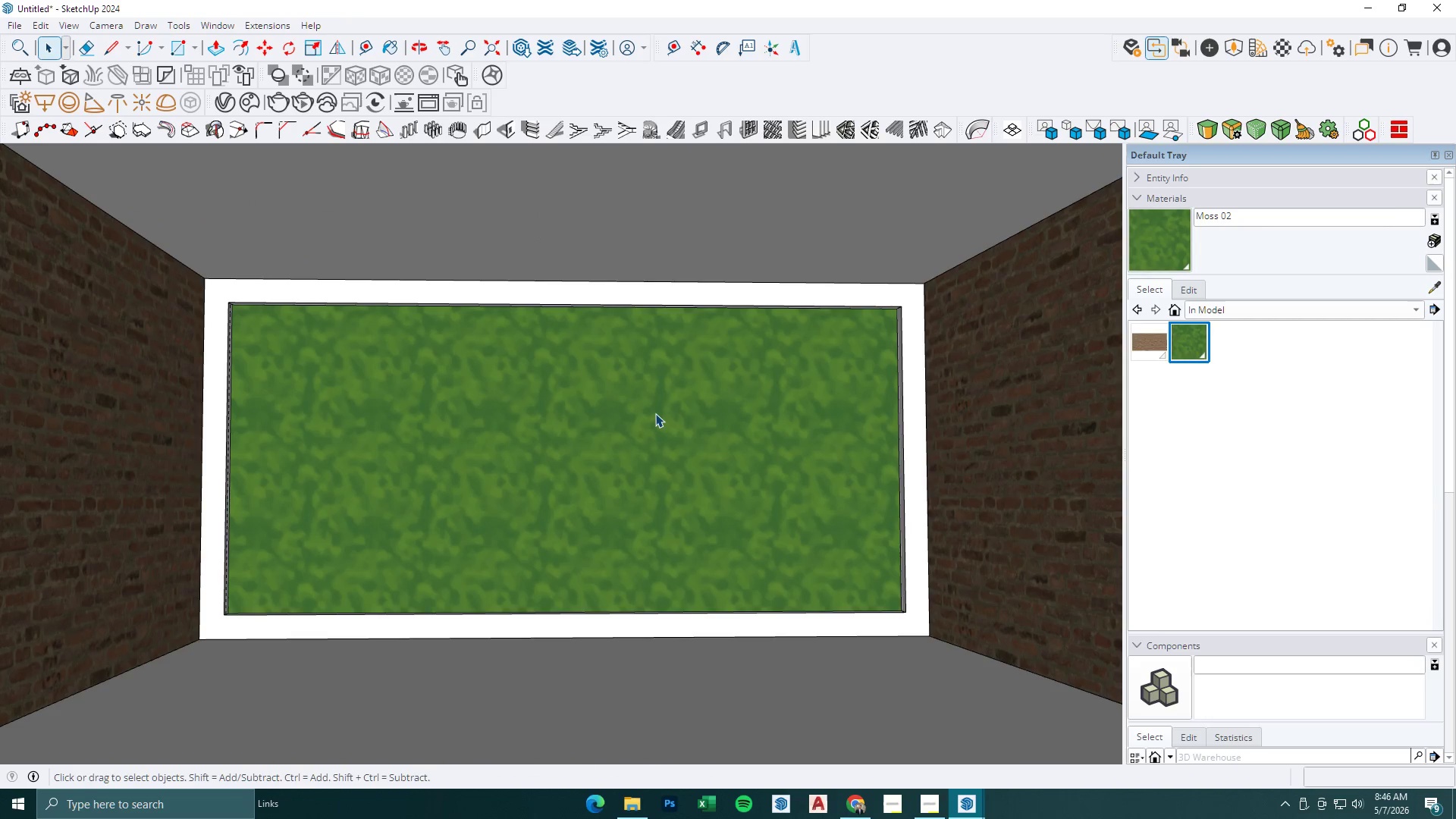 
key(Escape)
 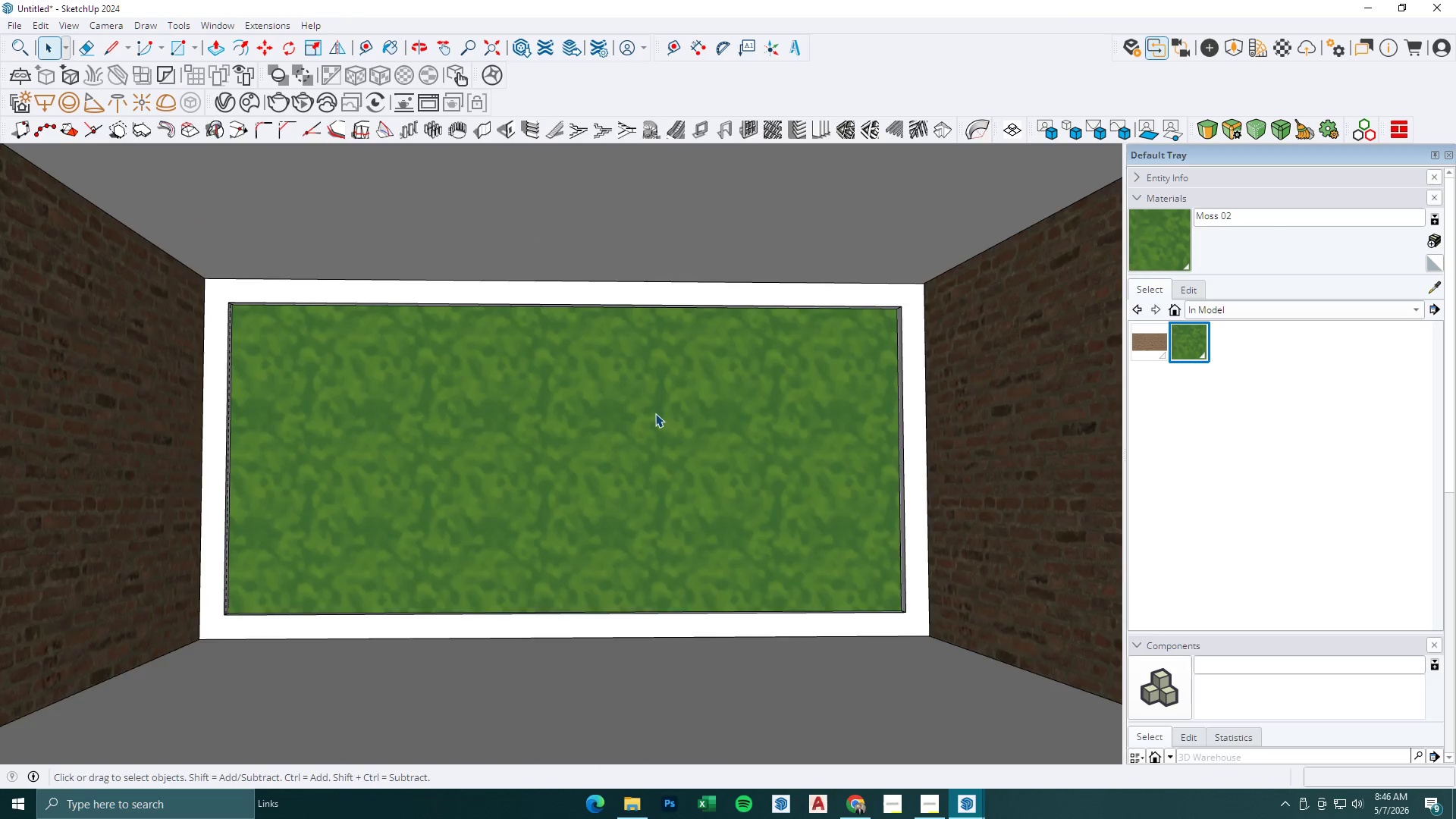 
key(Escape)
 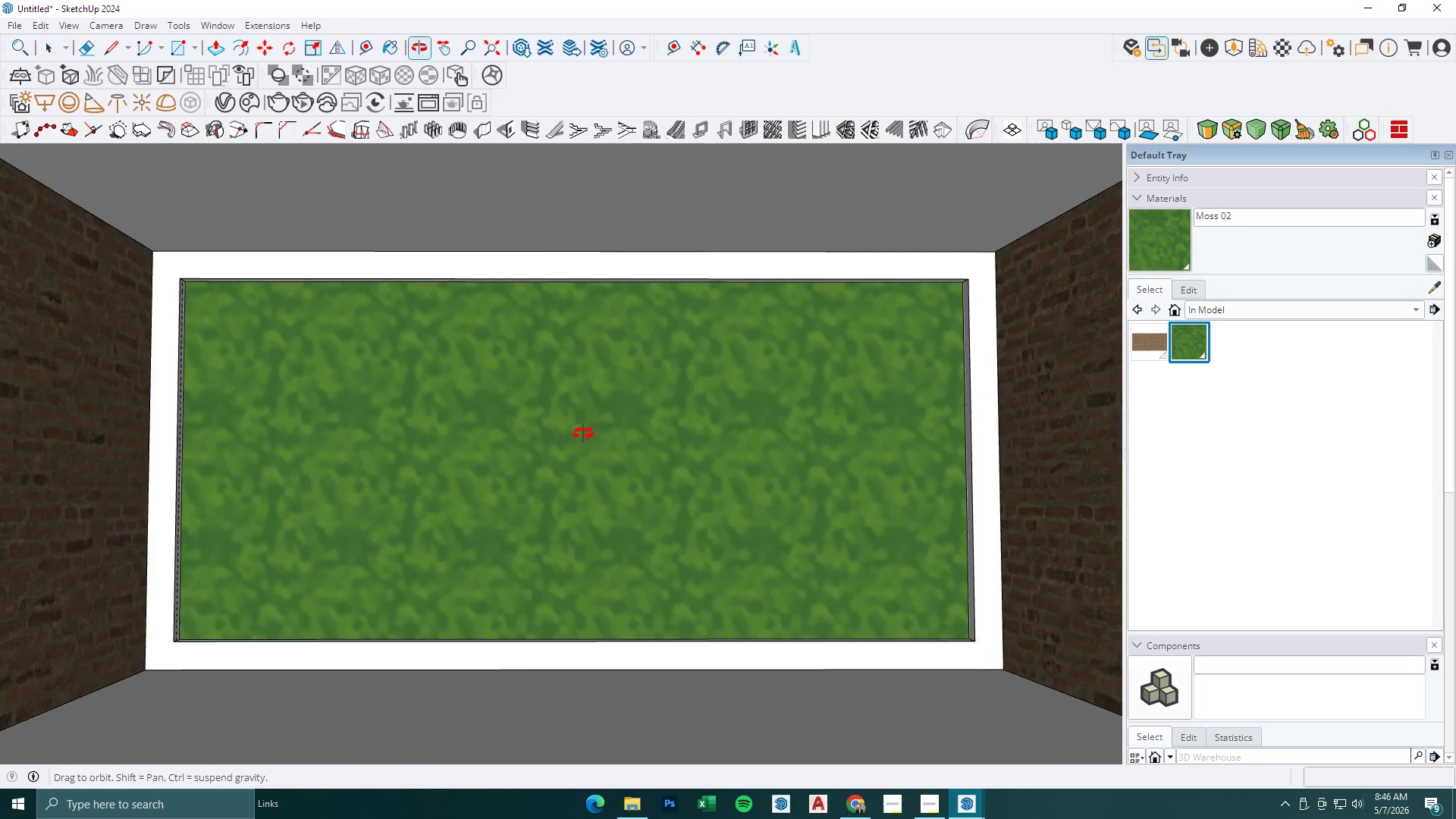 
scroll: coordinate [609, 433], scroll_direction: up, amount: 1.0
 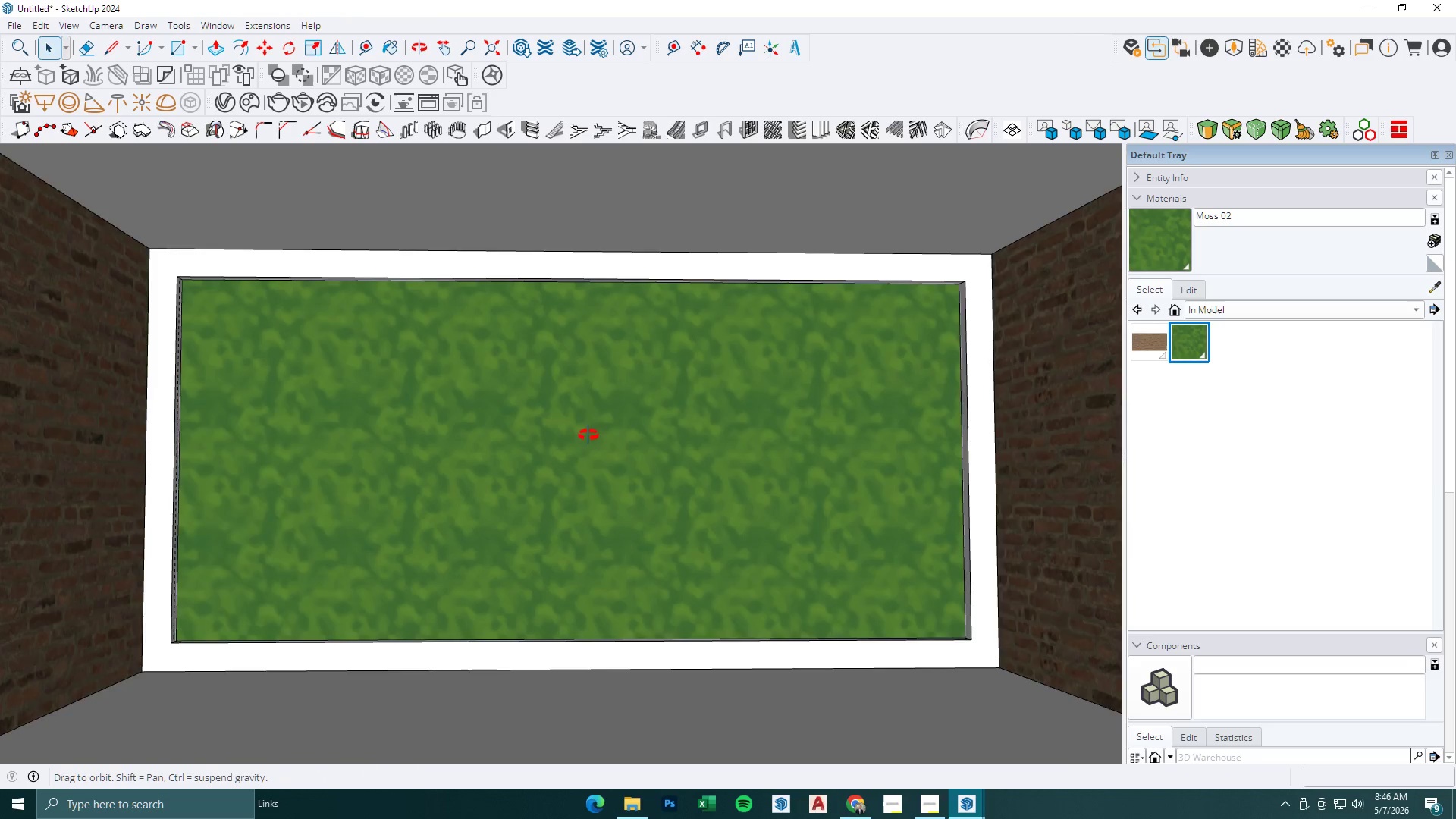 
scroll: coordinate [581, 432], scroll_direction: down, amount: 2.0
 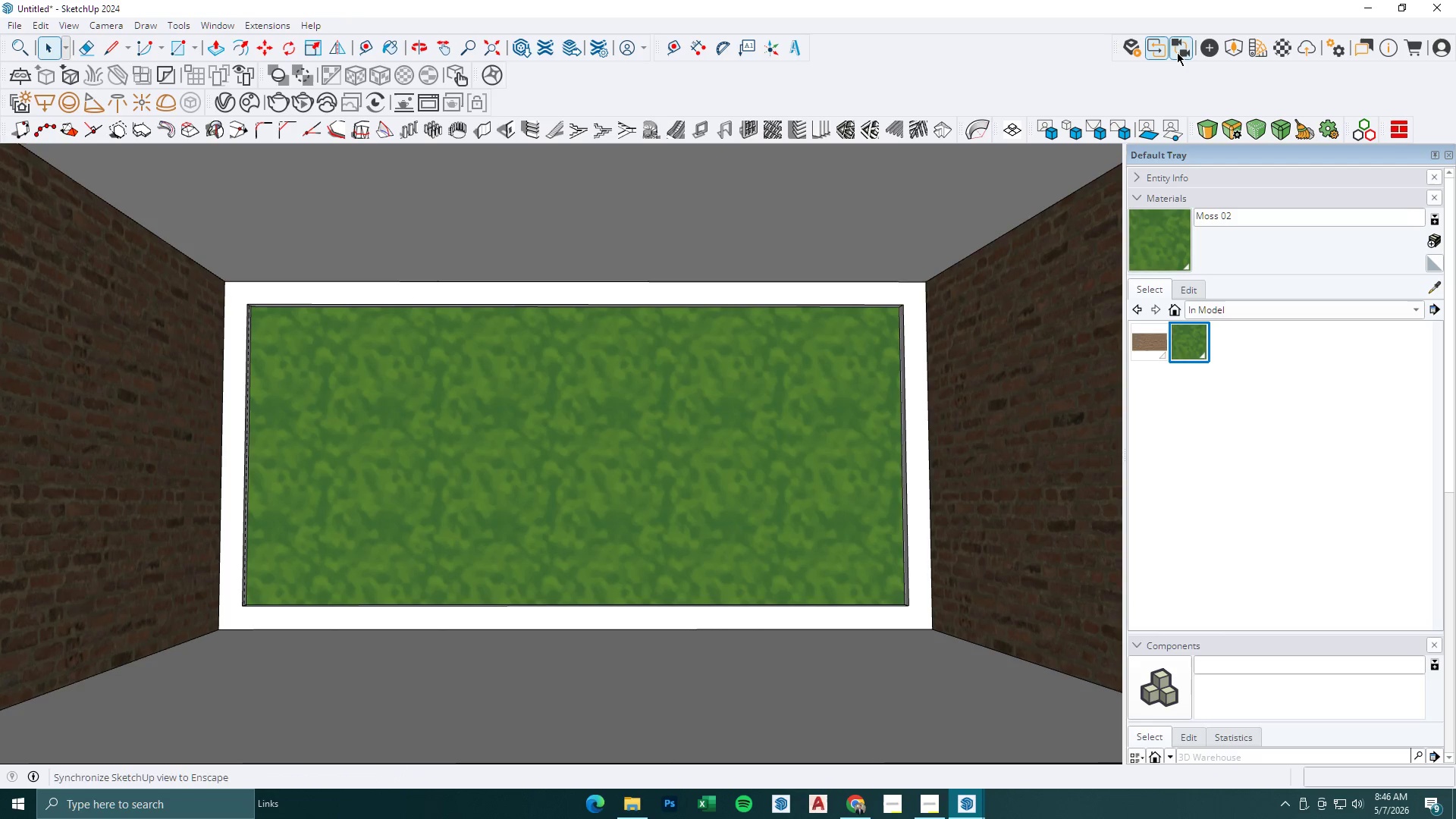 
left_click([1130, 48])
 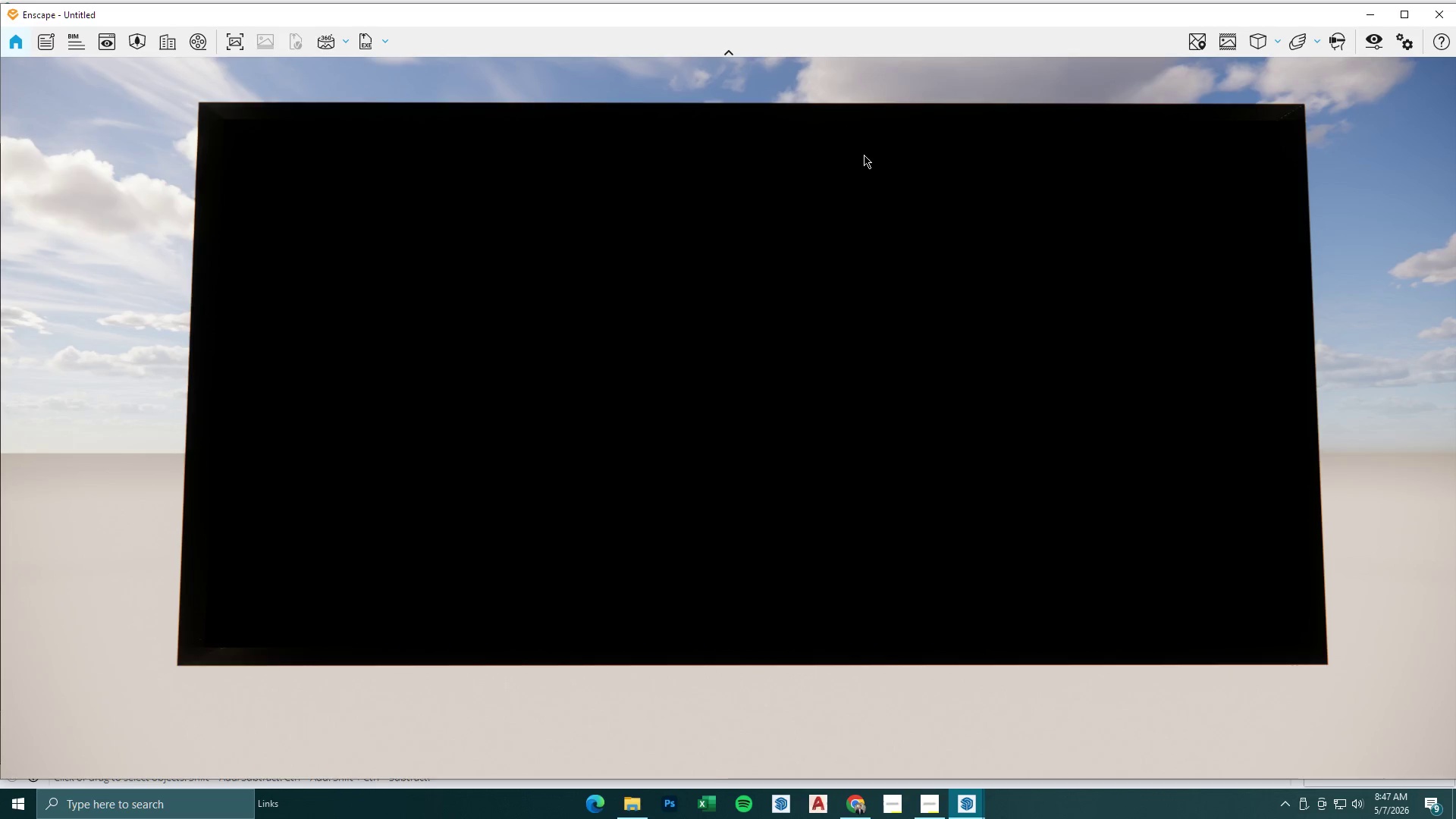 
wait(80.26)
 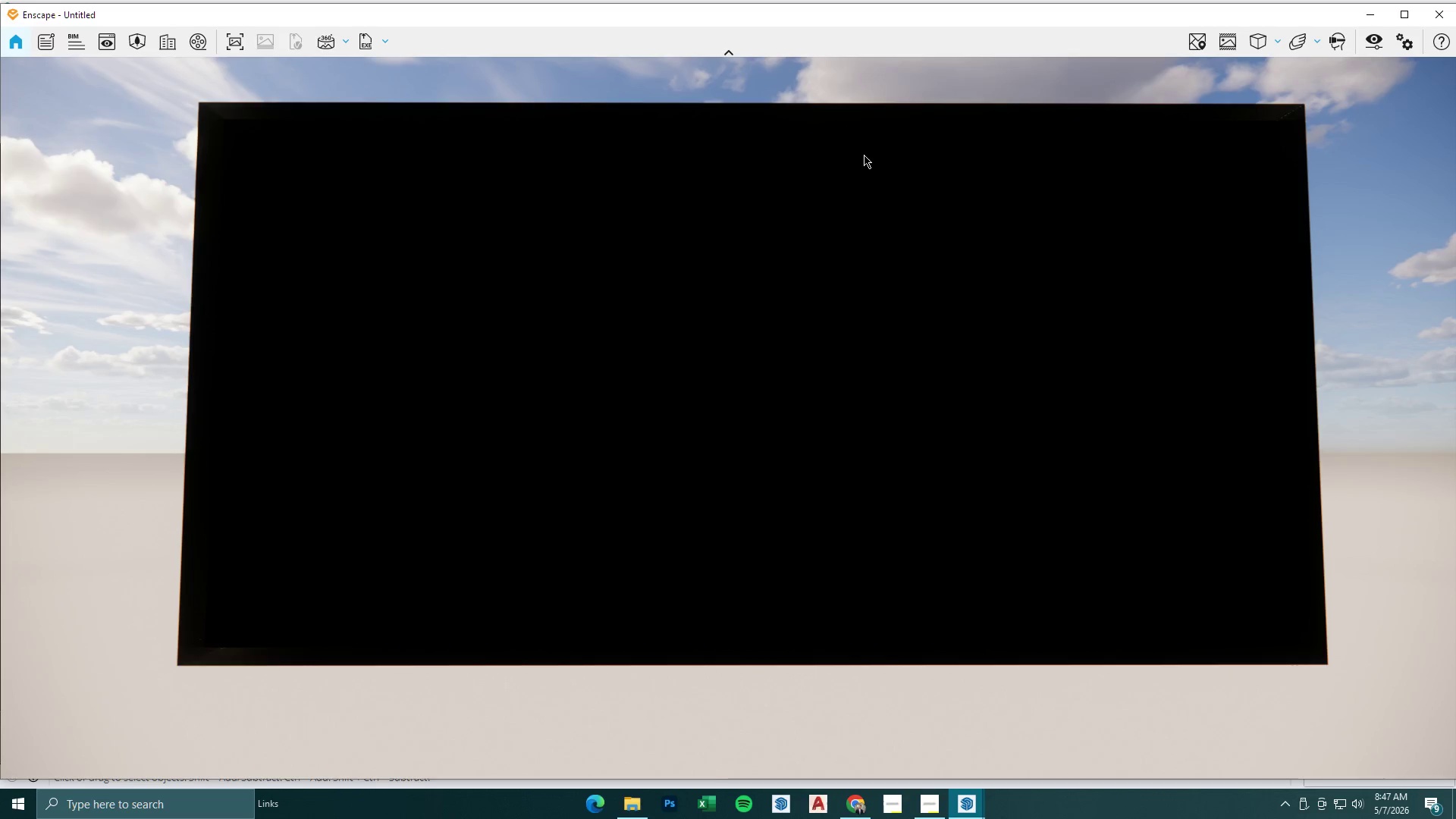 
scroll: coordinate [598, 364], scroll_direction: down, amount: 9.0
 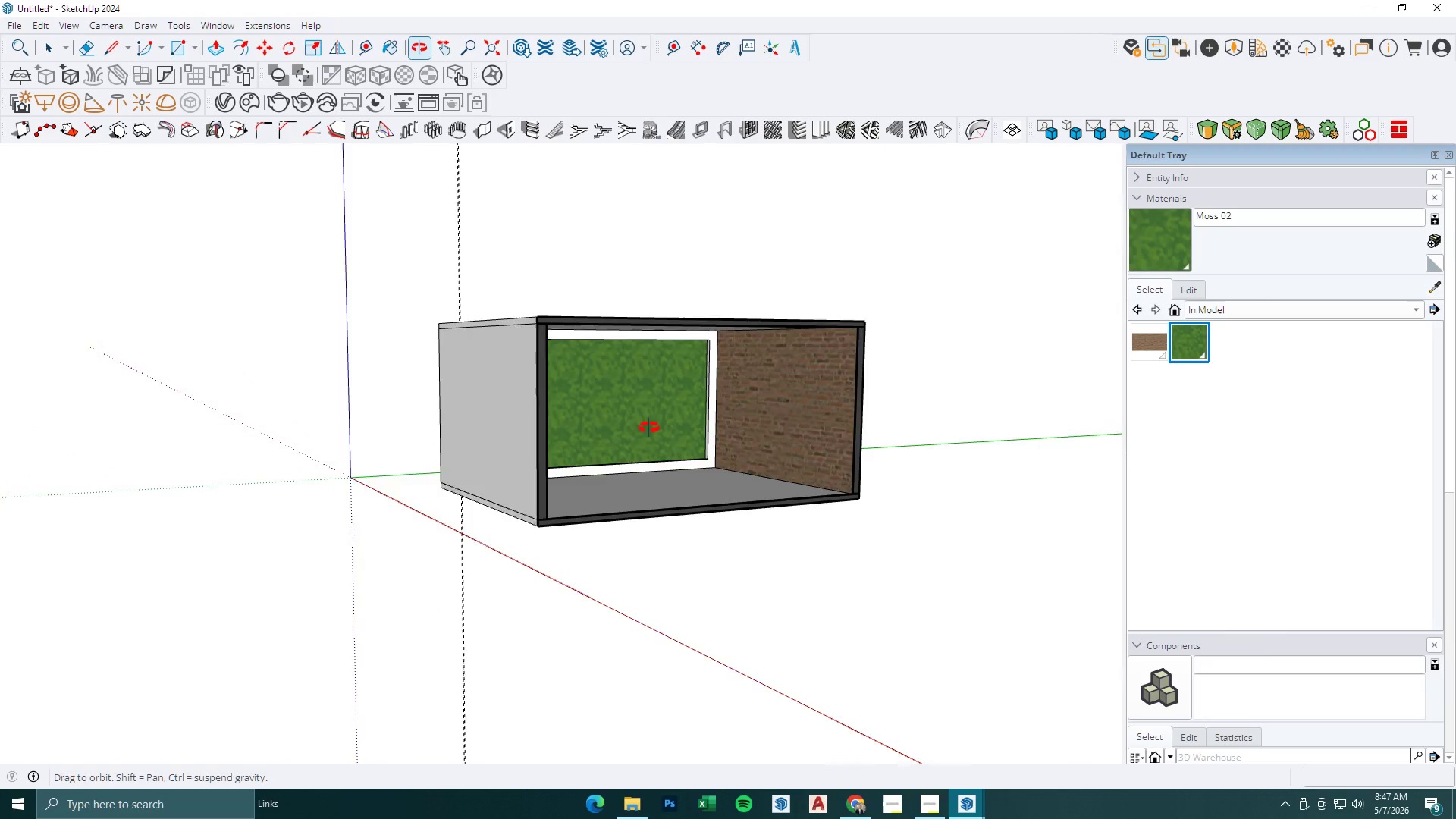 
scroll: coordinate [519, 234], scroll_direction: up, amount: 5.0
 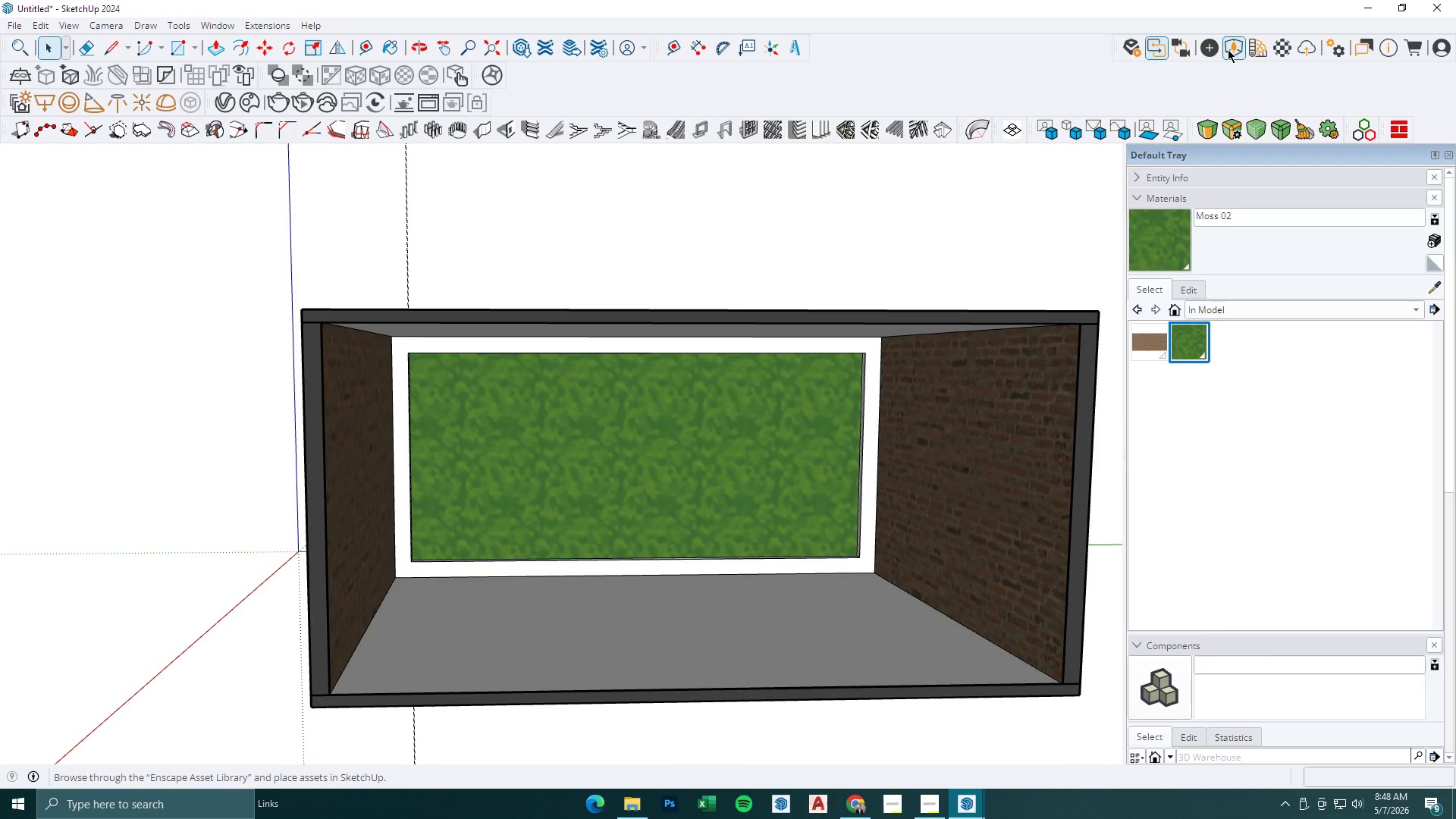 
left_click([1252, 47])
 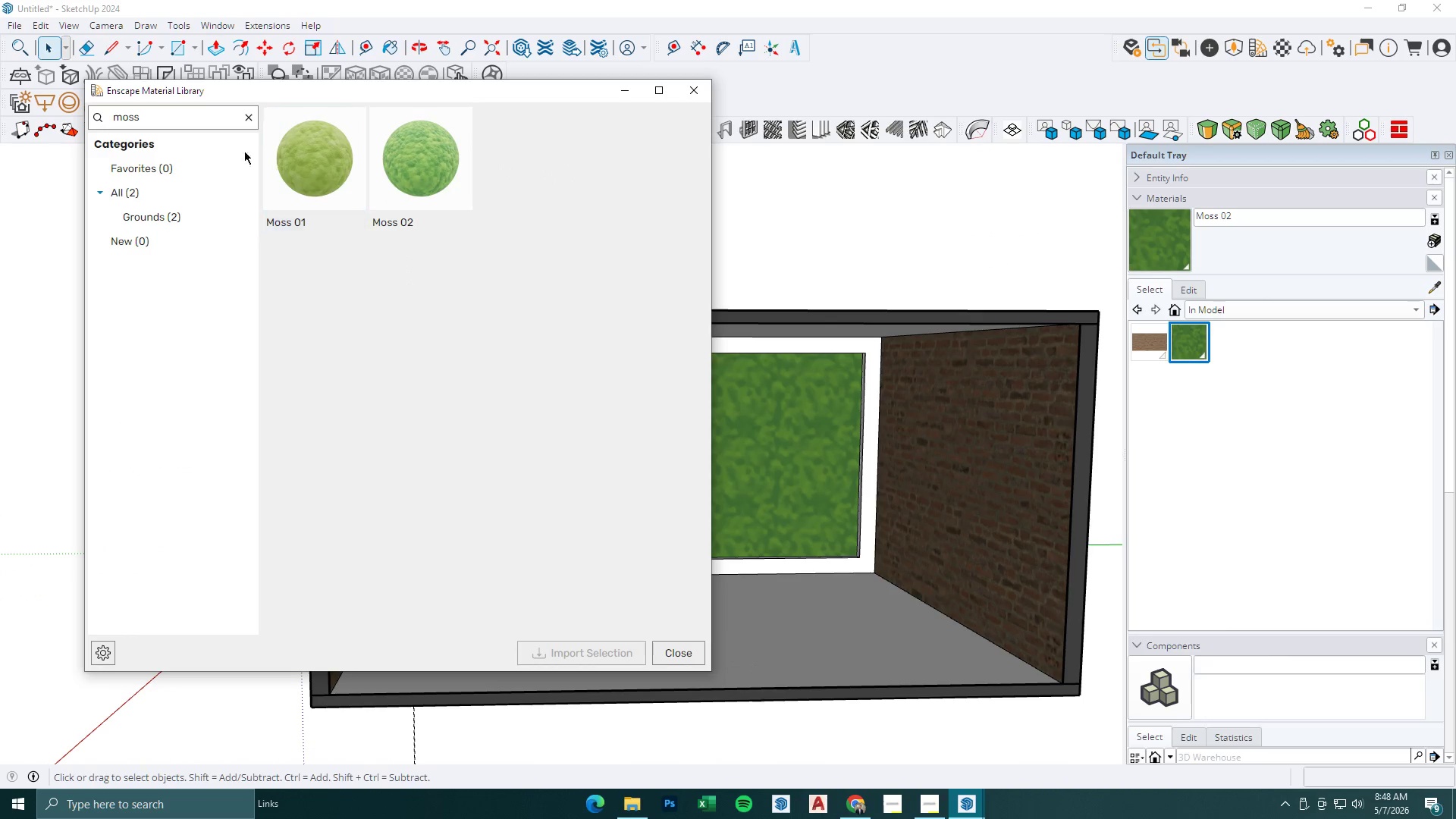 
left_click([214, 119])
 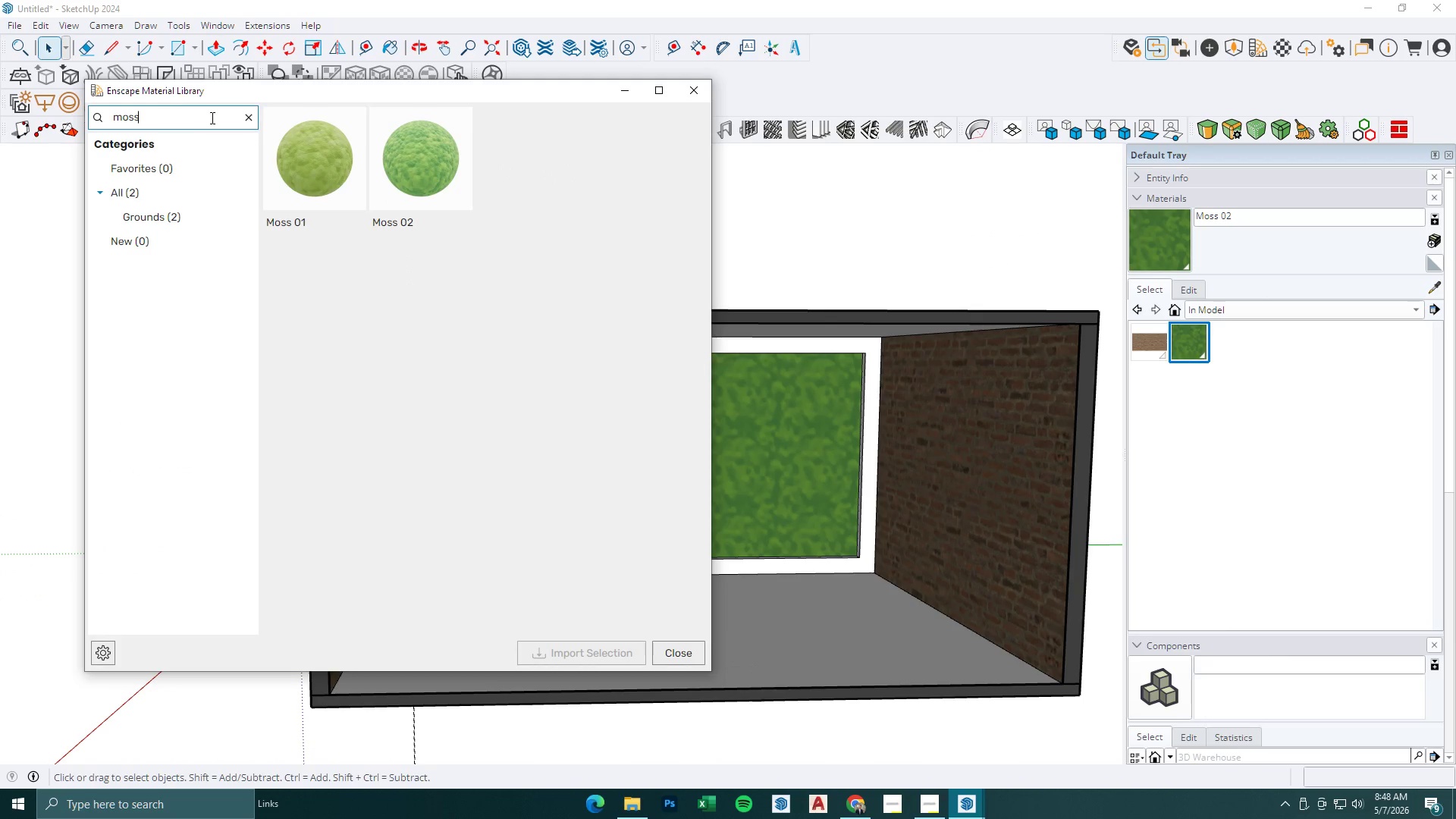 
left_click_drag(start_coordinate=[207, 115], to_coordinate=[79, 105])
 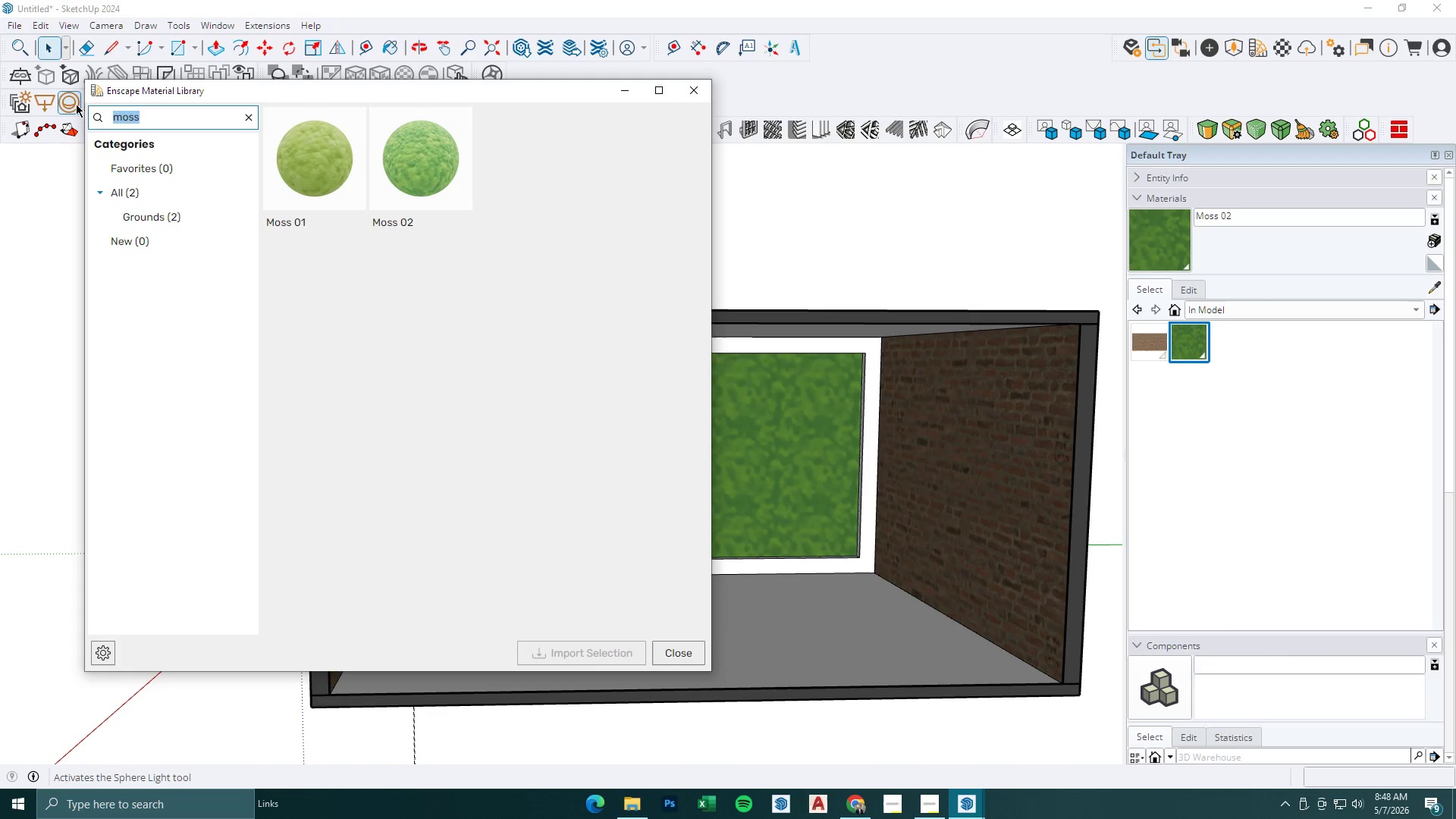 
type(concrete)
 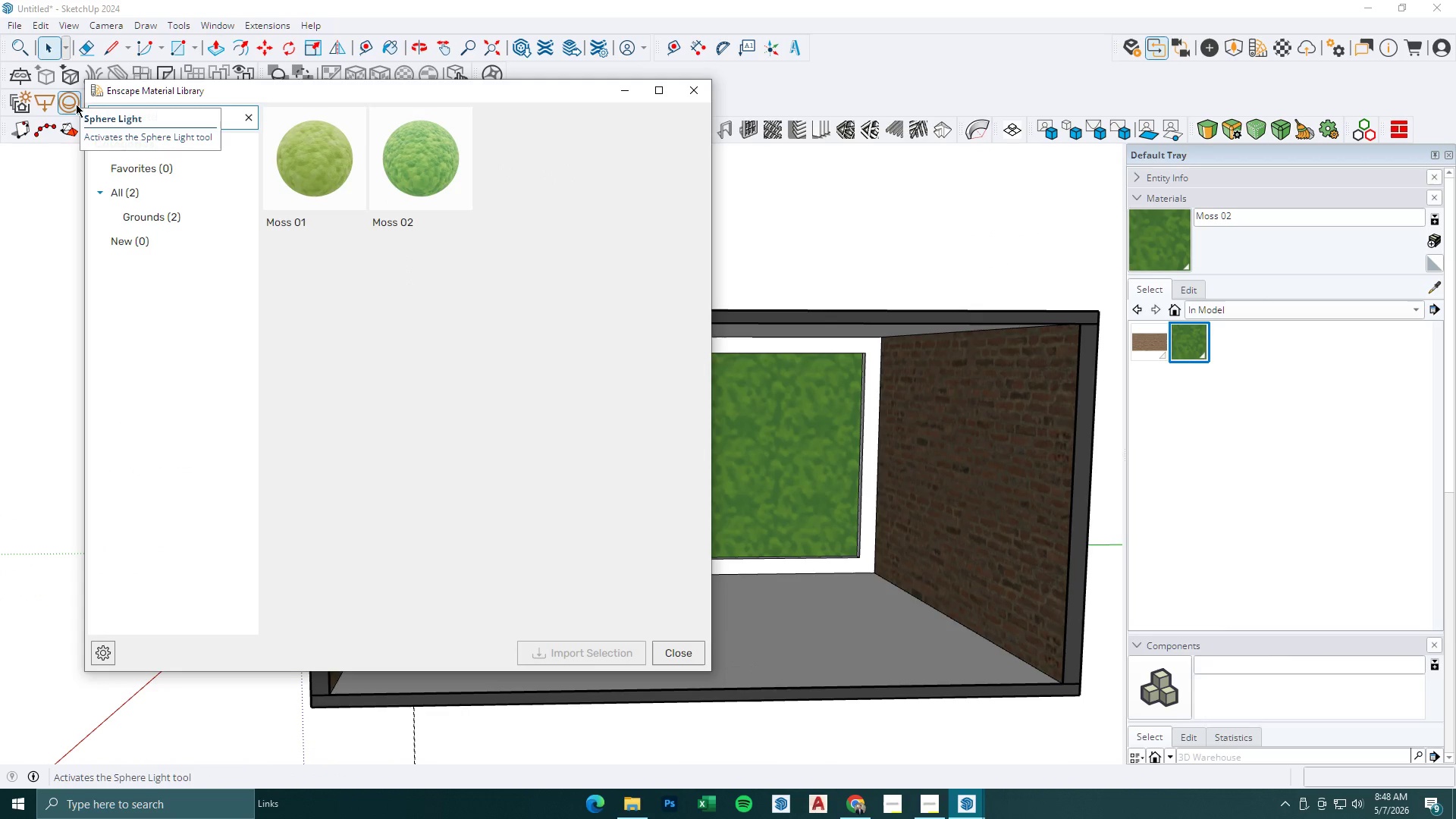 
key(Enter)
 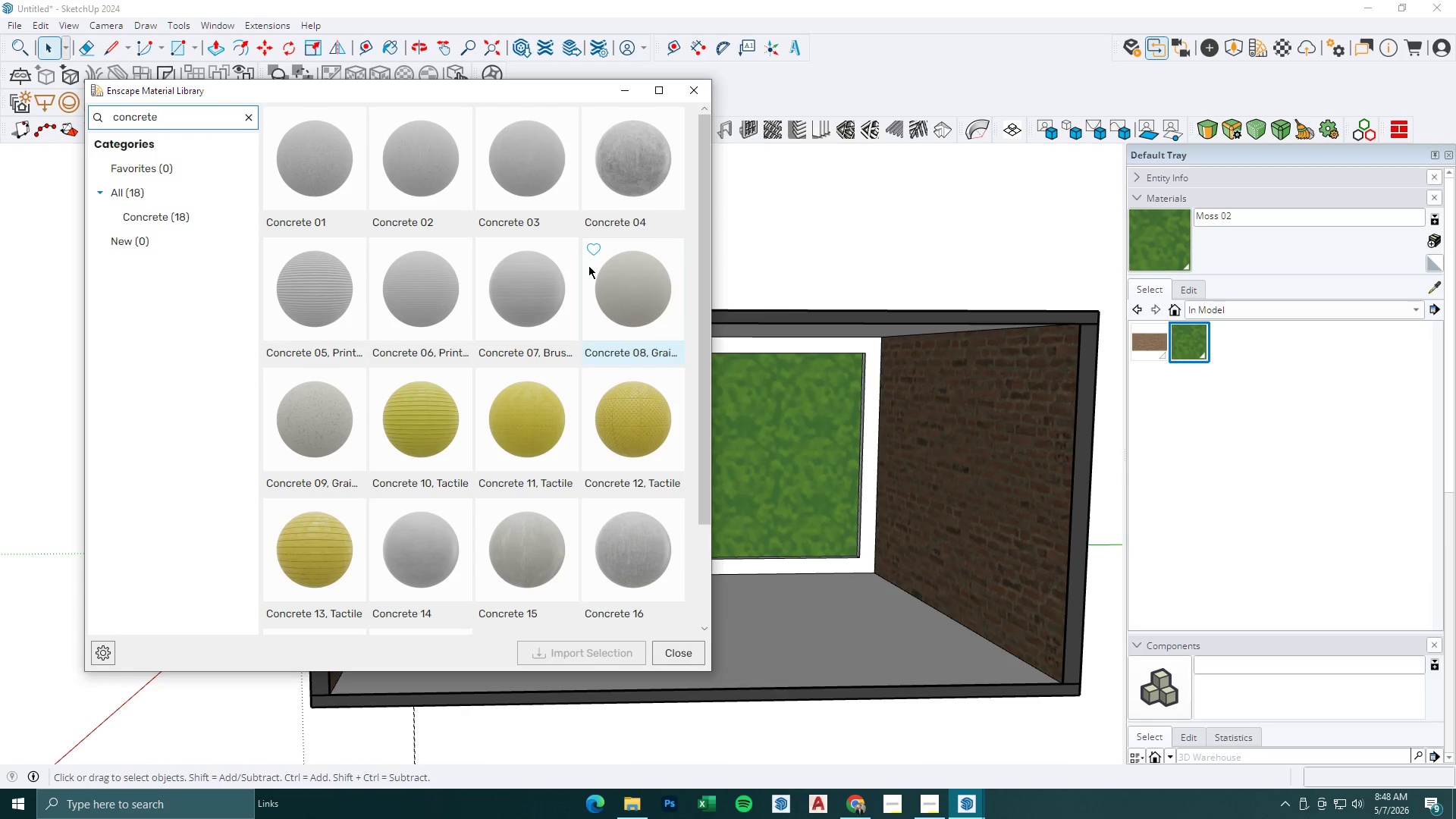 
scroll: coordinate [582, 284], scroll_direction: down, amount: 1.0
 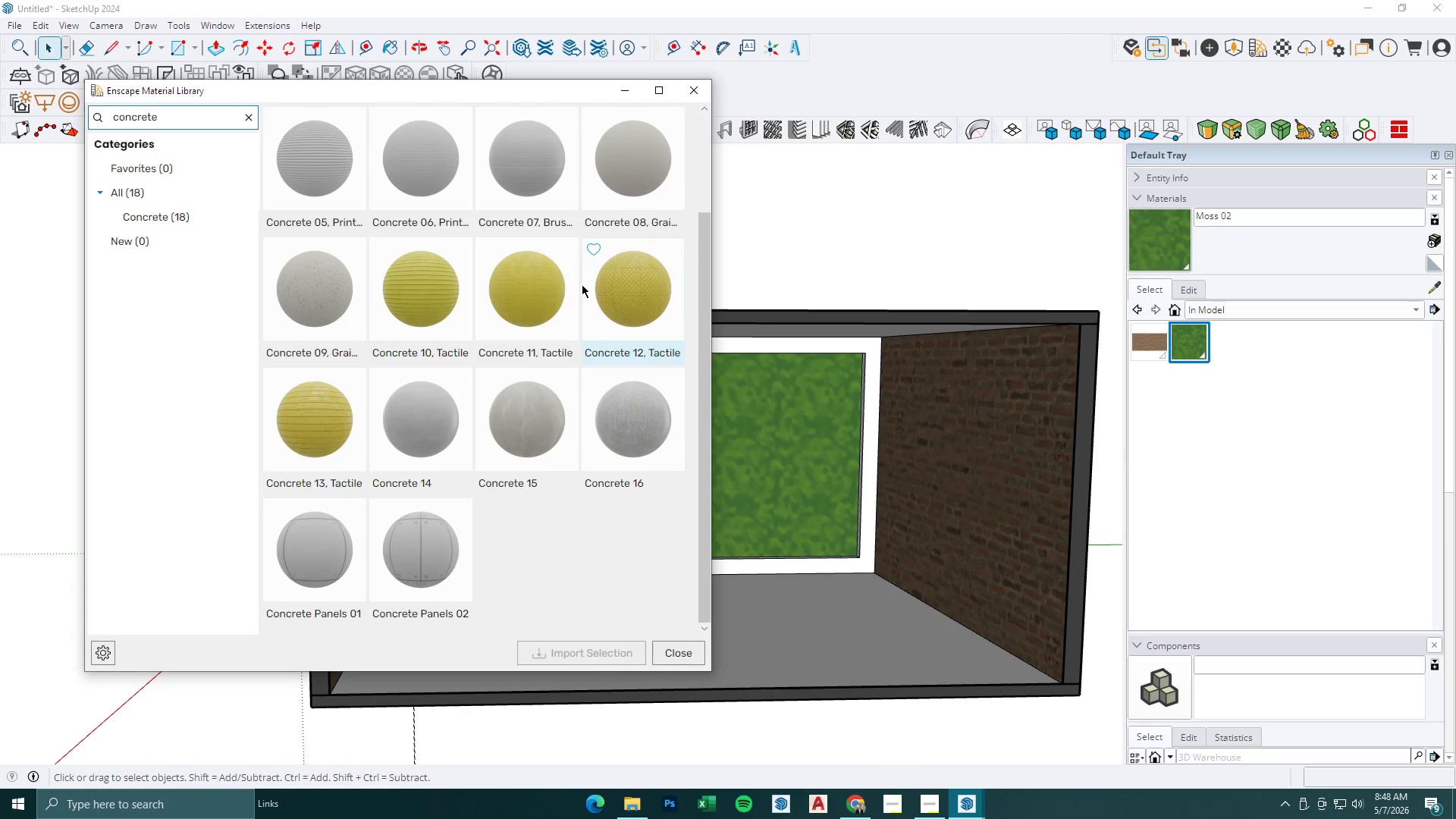 
left_click([636, 175])
 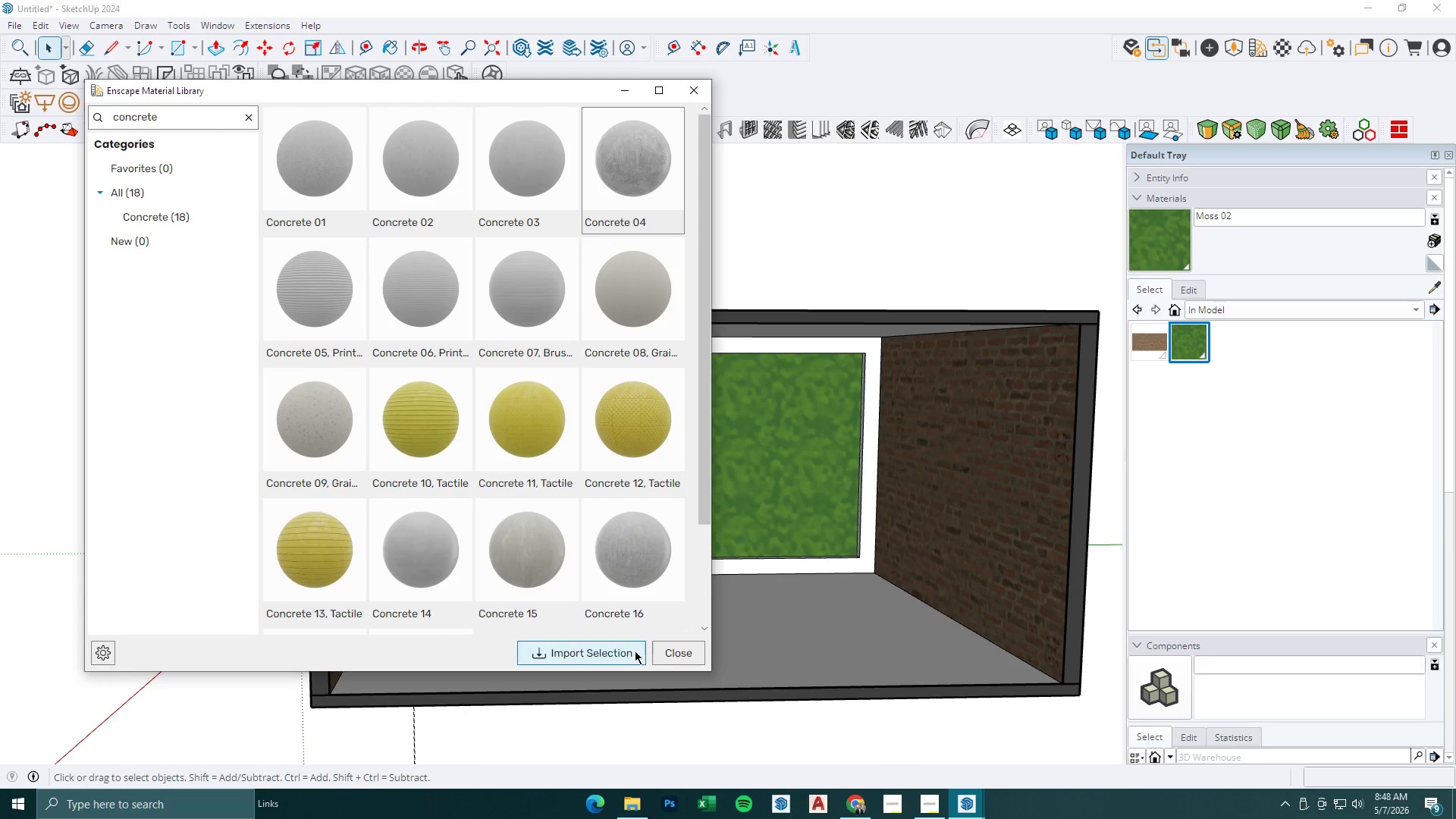 
scroll: coordinate [582, 284], scroll_direction: up, amount: 2.0
 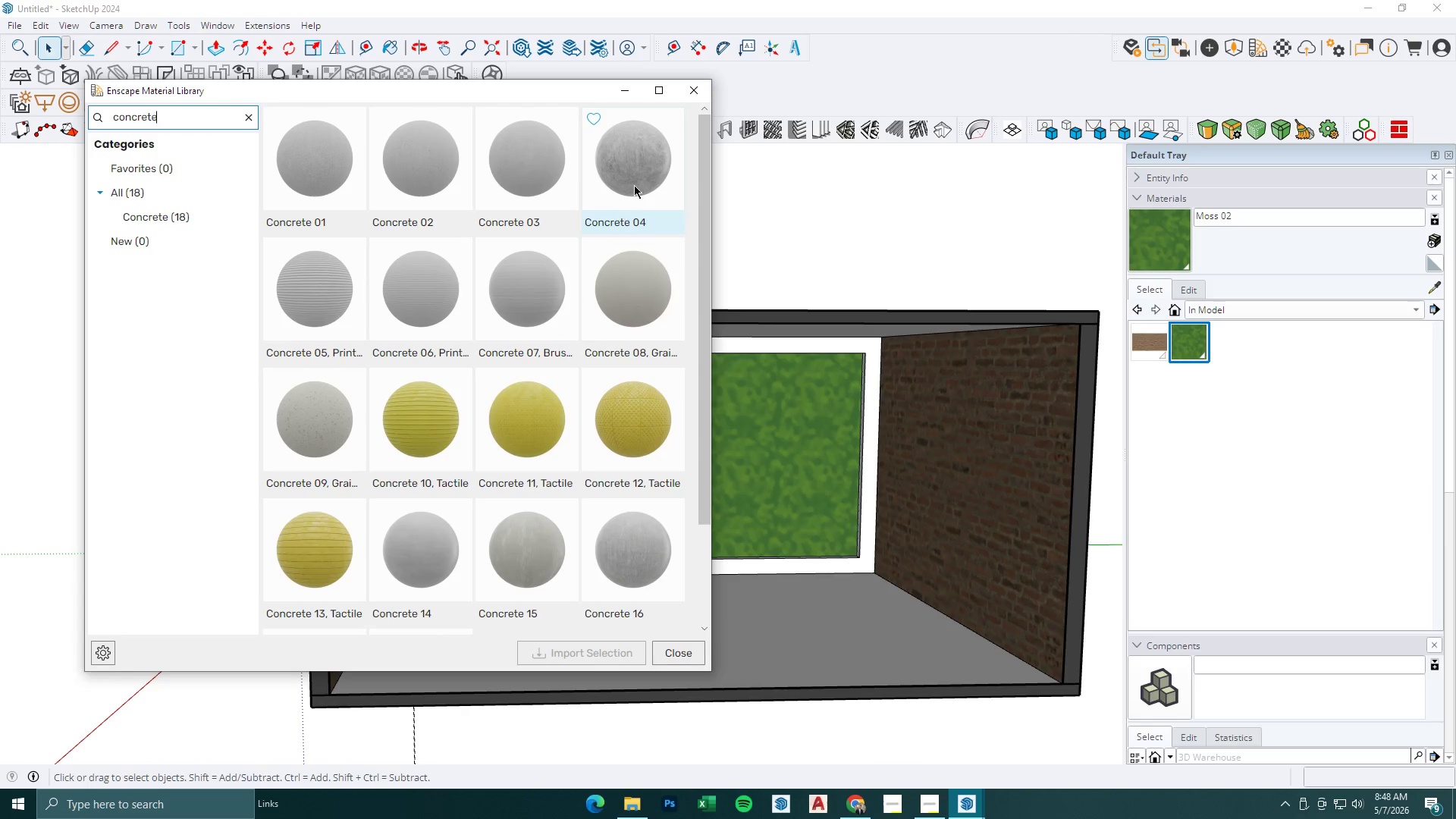 
left_click([611, 642])
 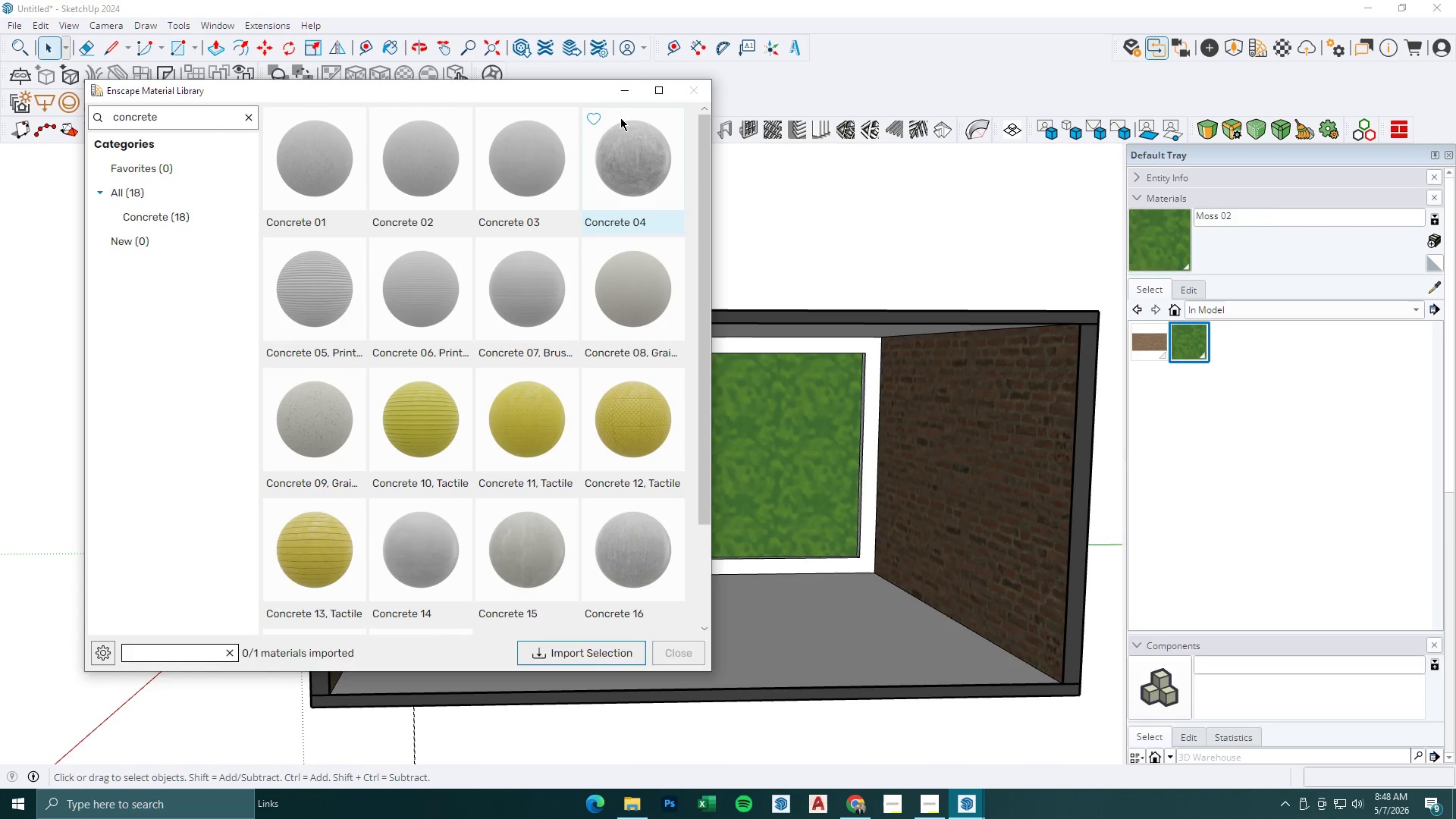 
left_click([624, 86])
 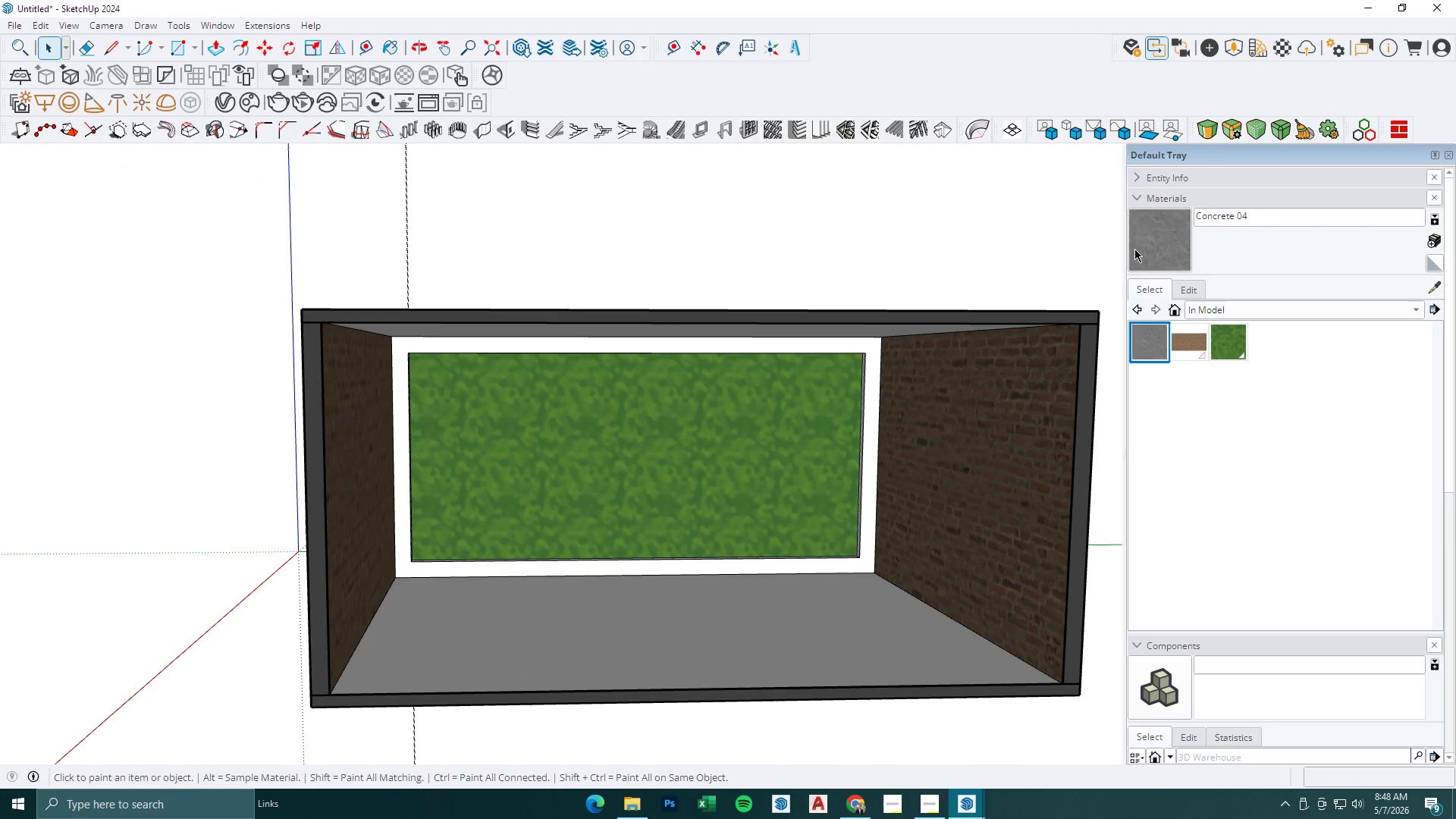 
key(Space)
 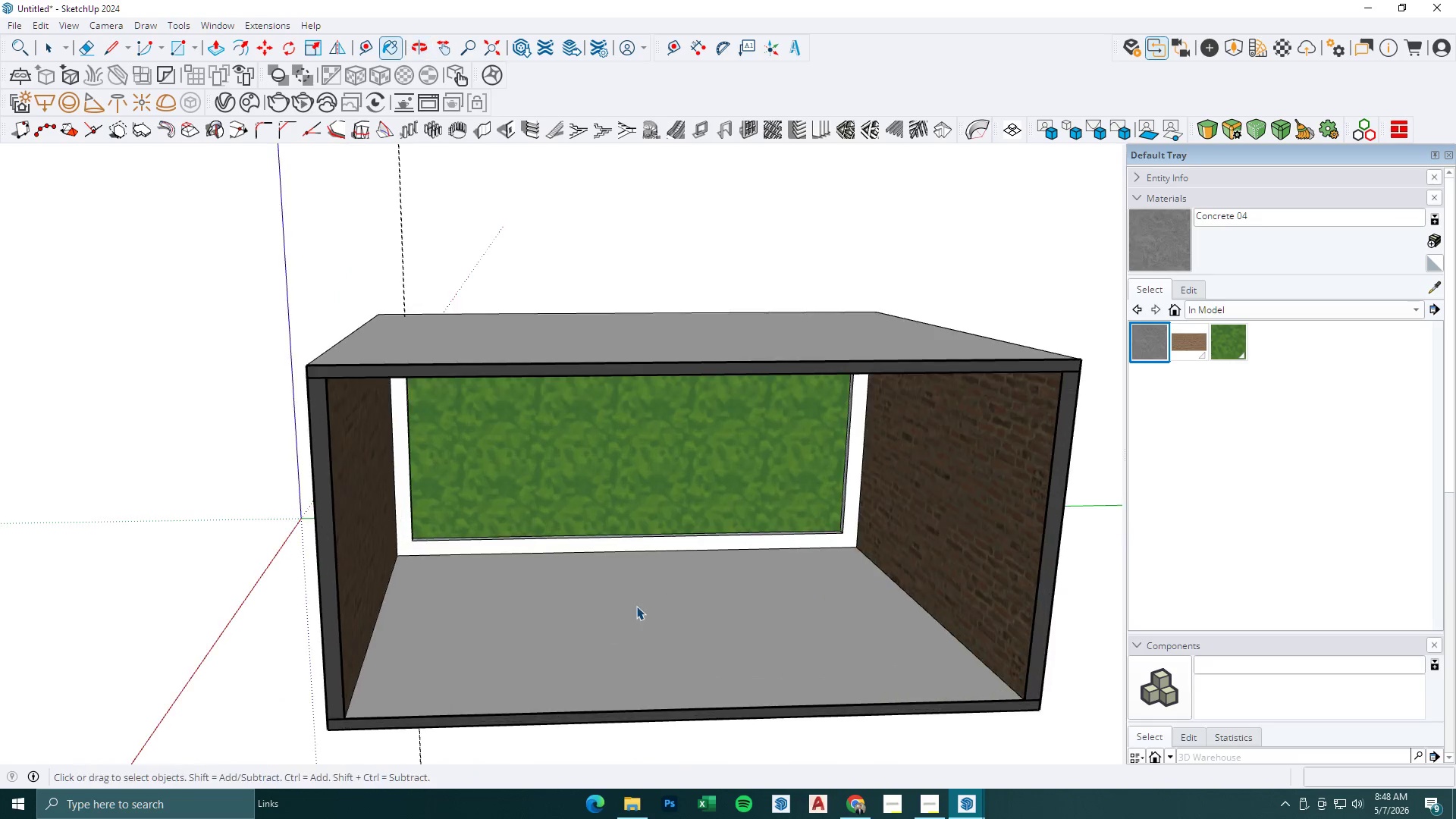 
left_click([645, 595])
 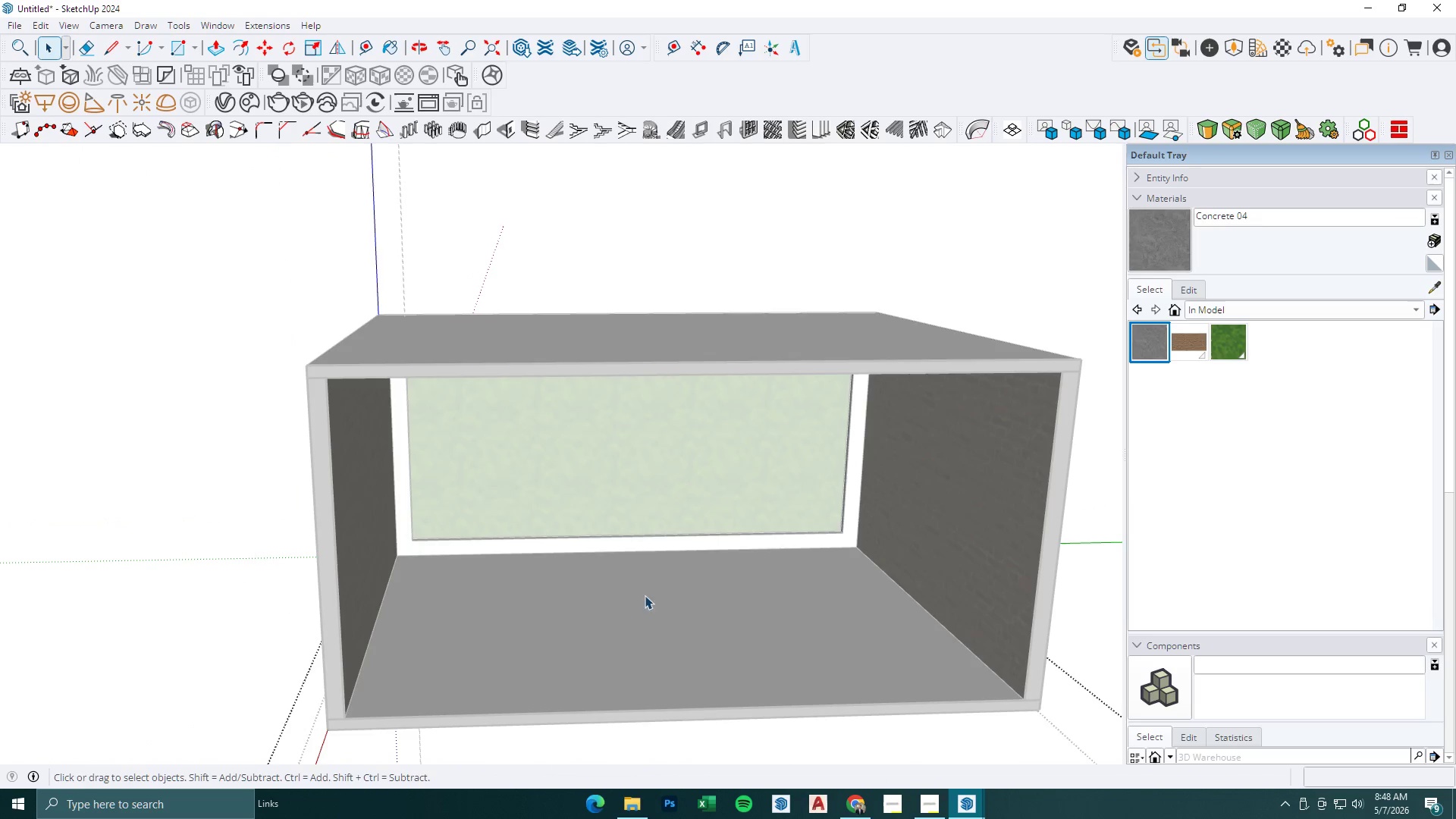 
scroll: coordinate [613, 632], scroll_direction: none, amount: 0.0
 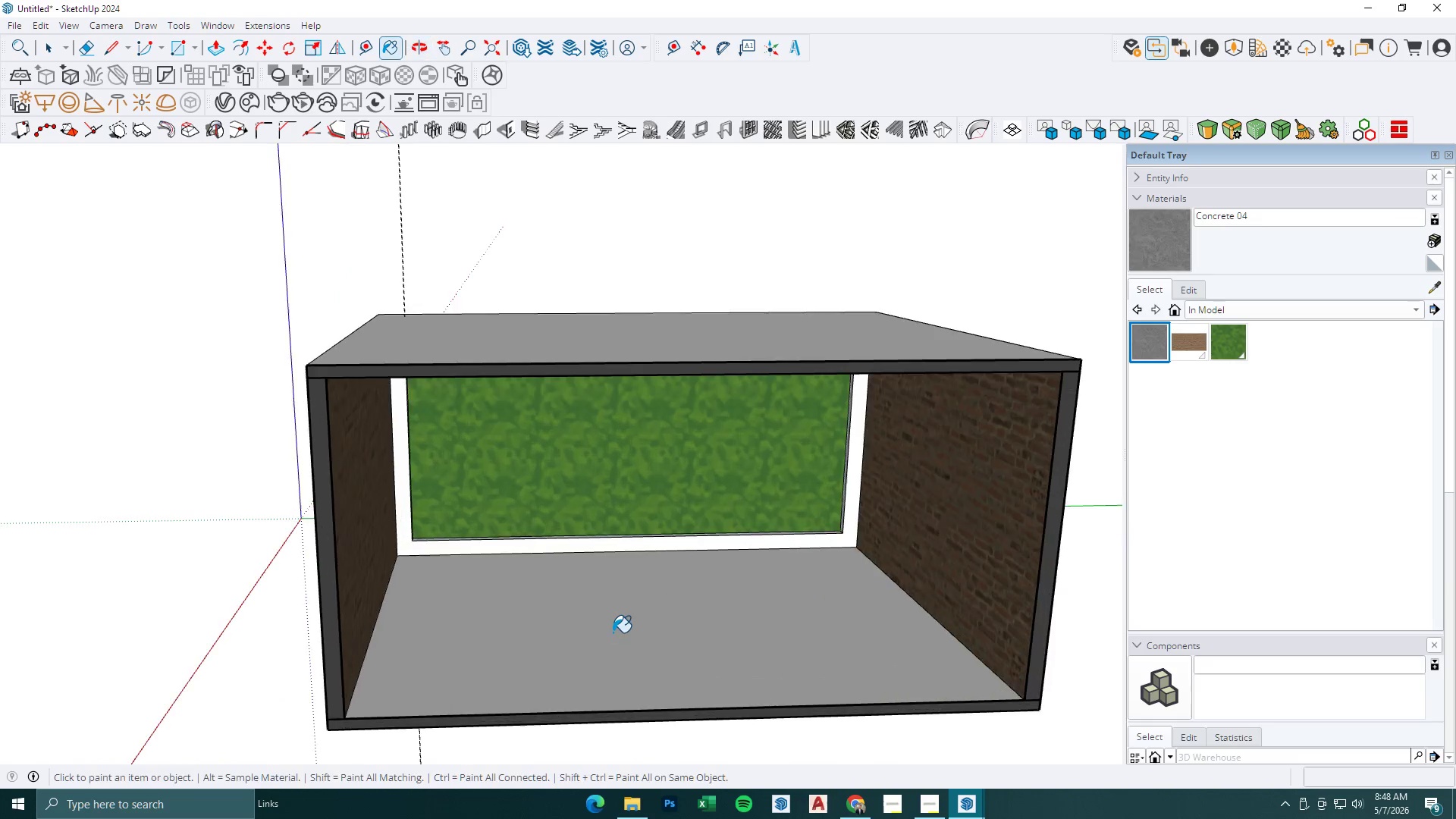 
triple_click([588, 595])
 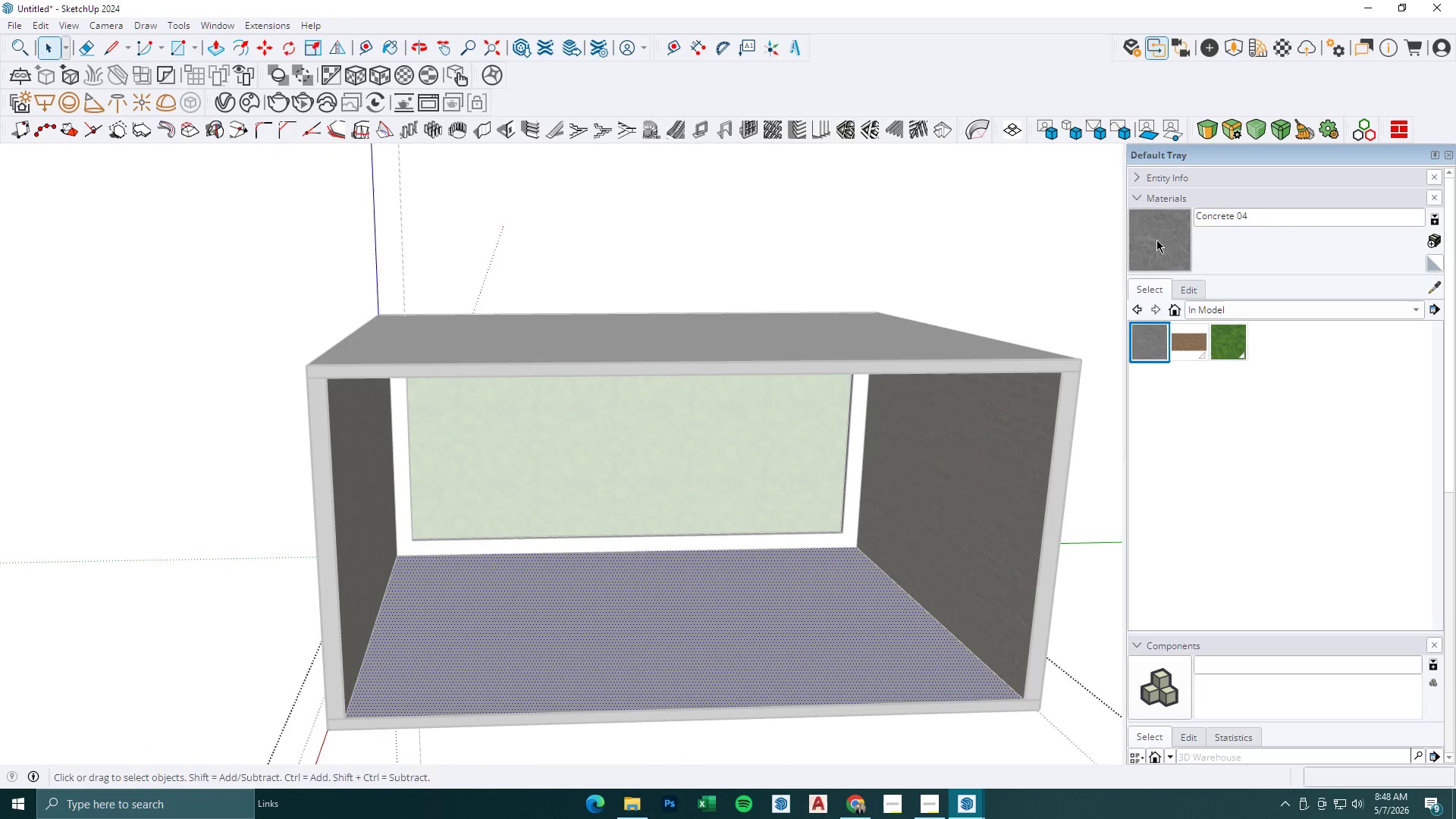 
double_click([778, 623])
 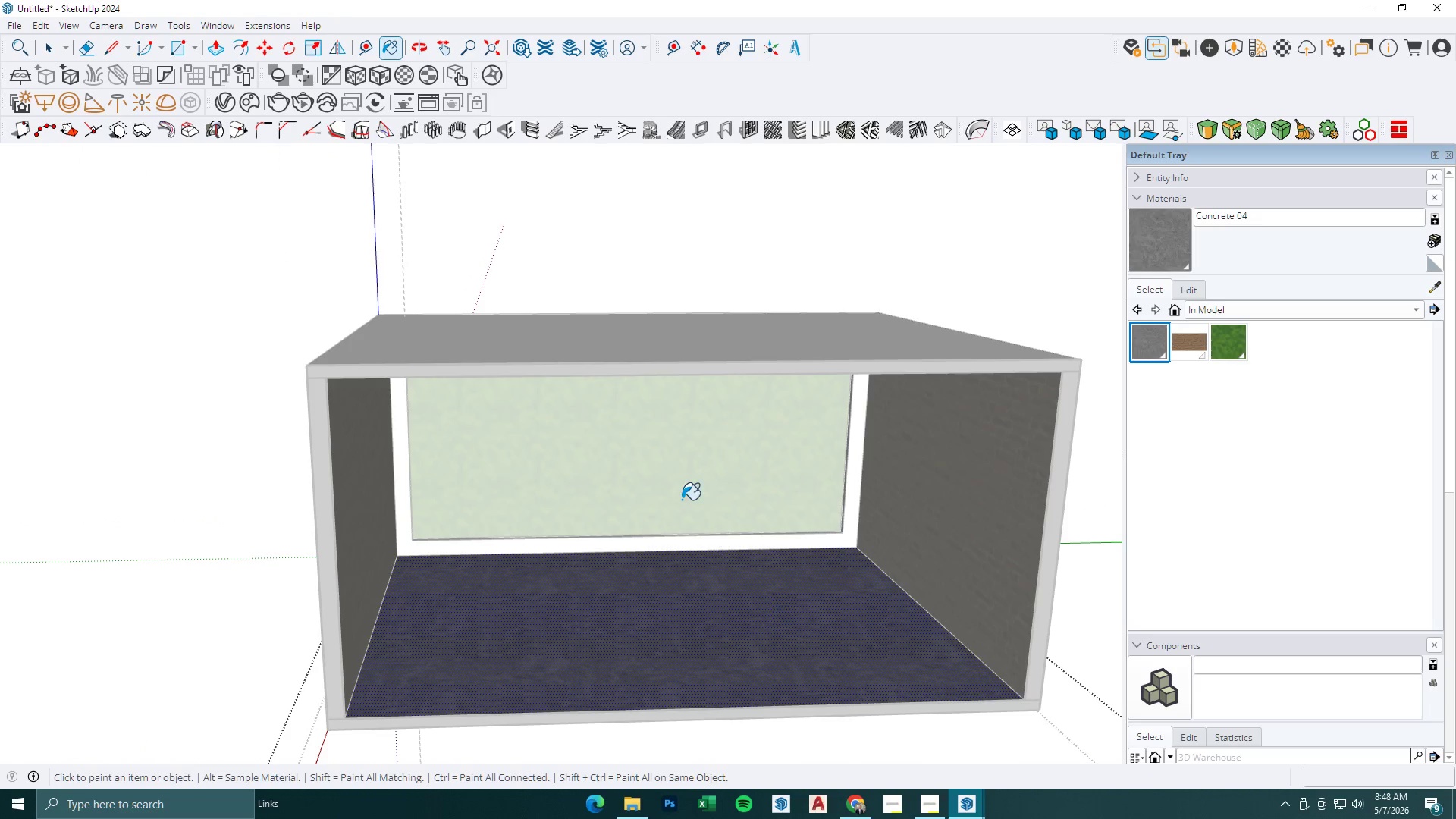 
key(Space)
 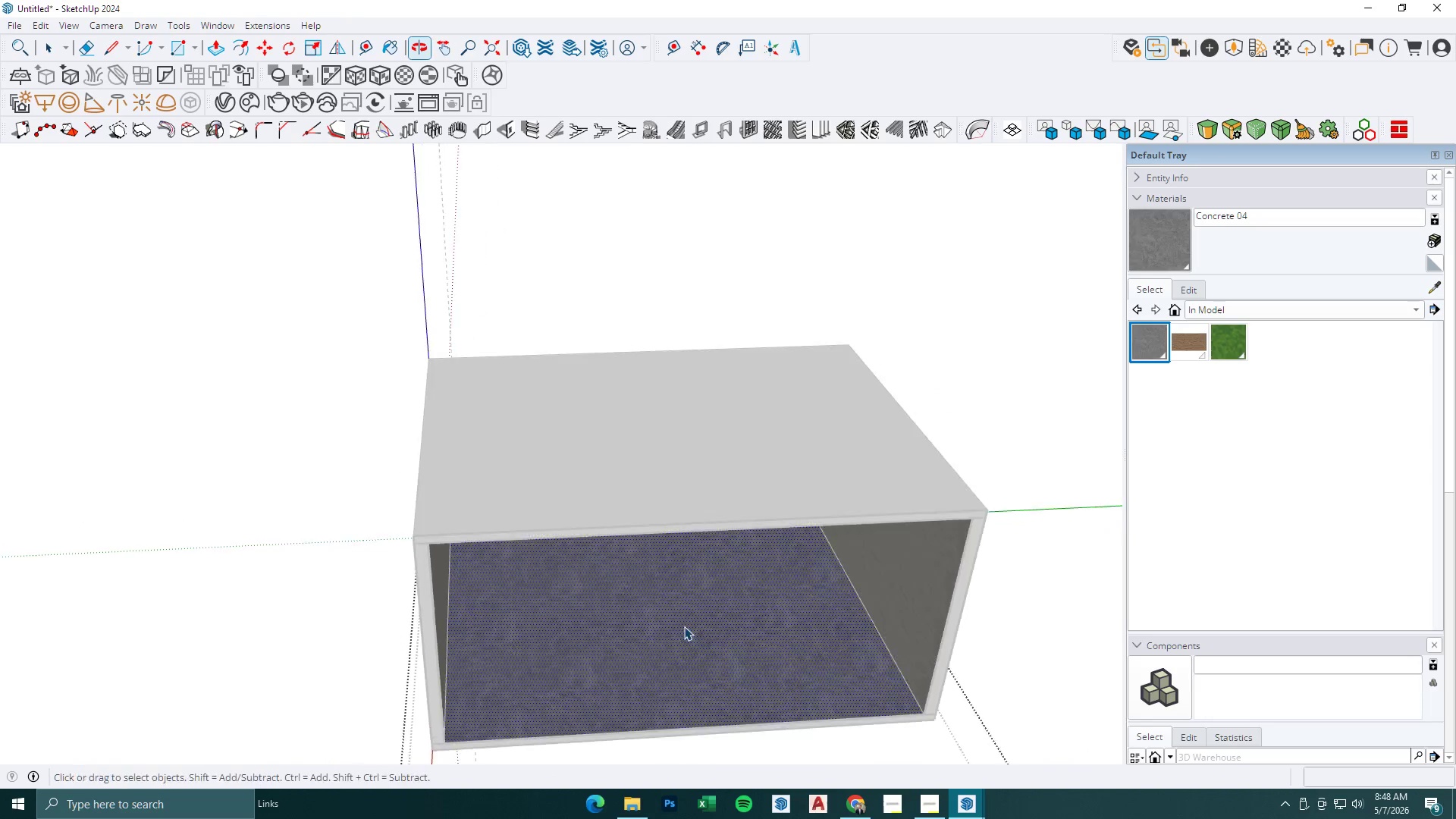 
key(Escape)
 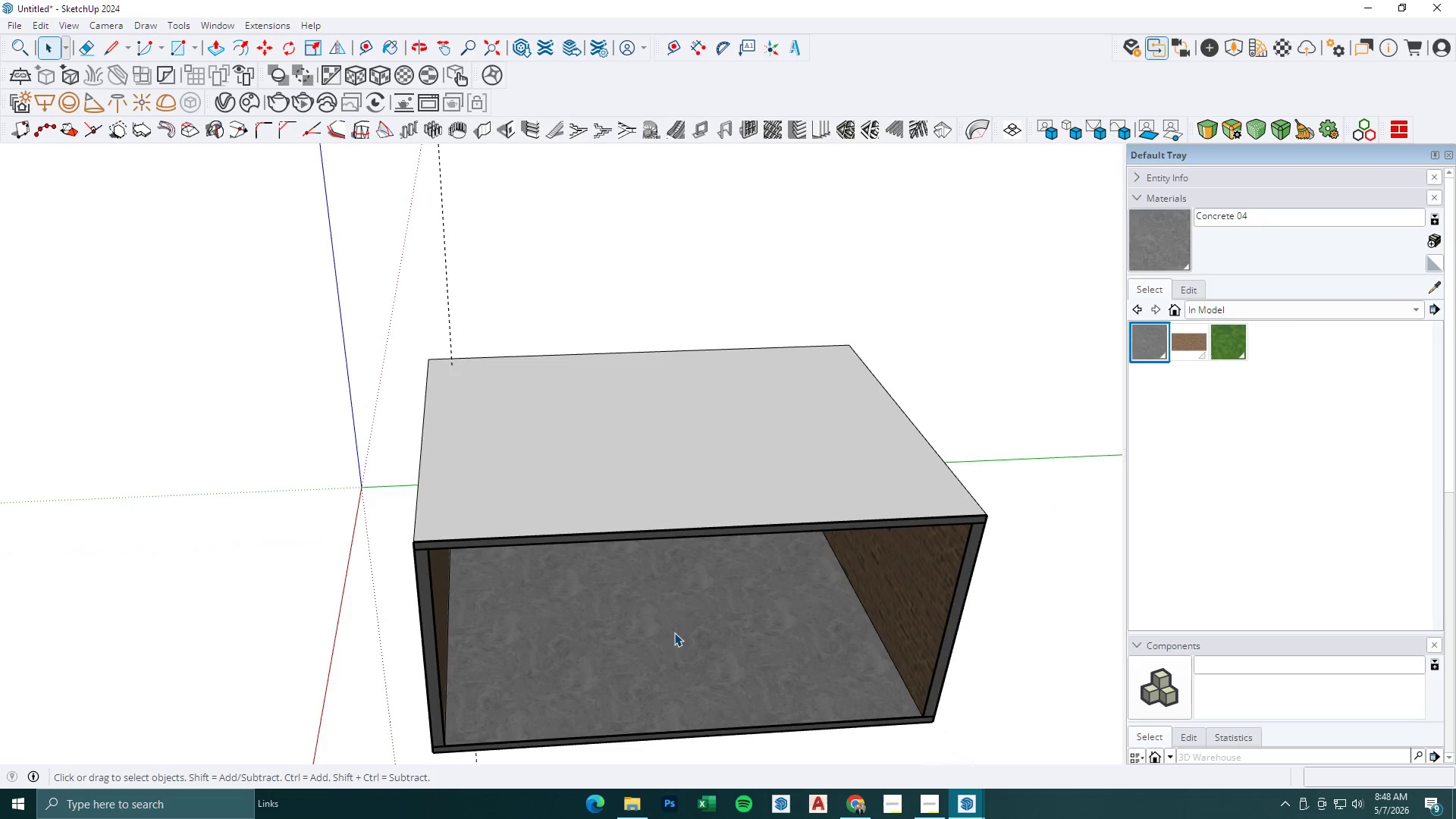 
scroll: coordinate [682, 500], scroll_direction: down, amount: 2.0
 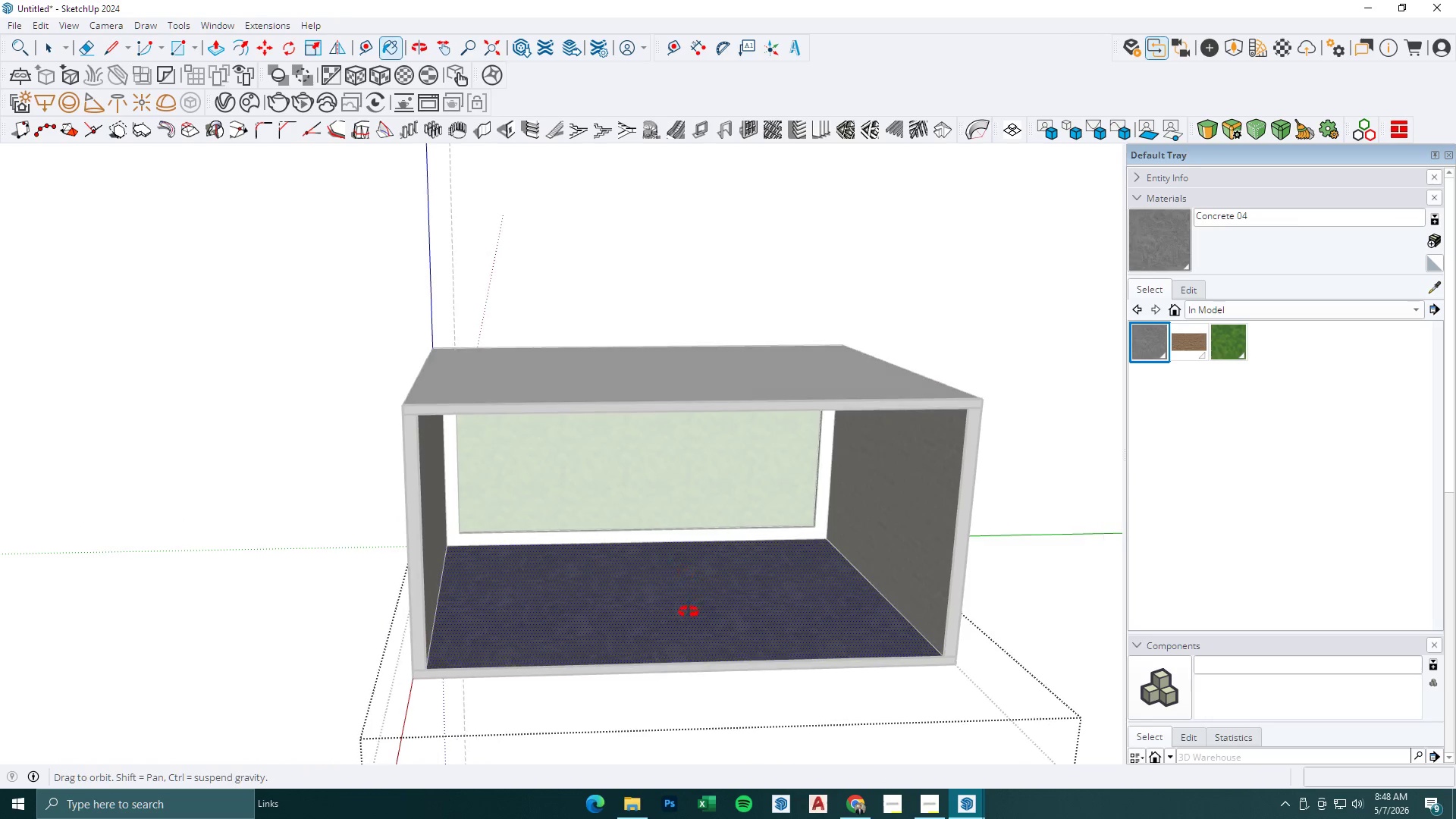 
key(Escape)
 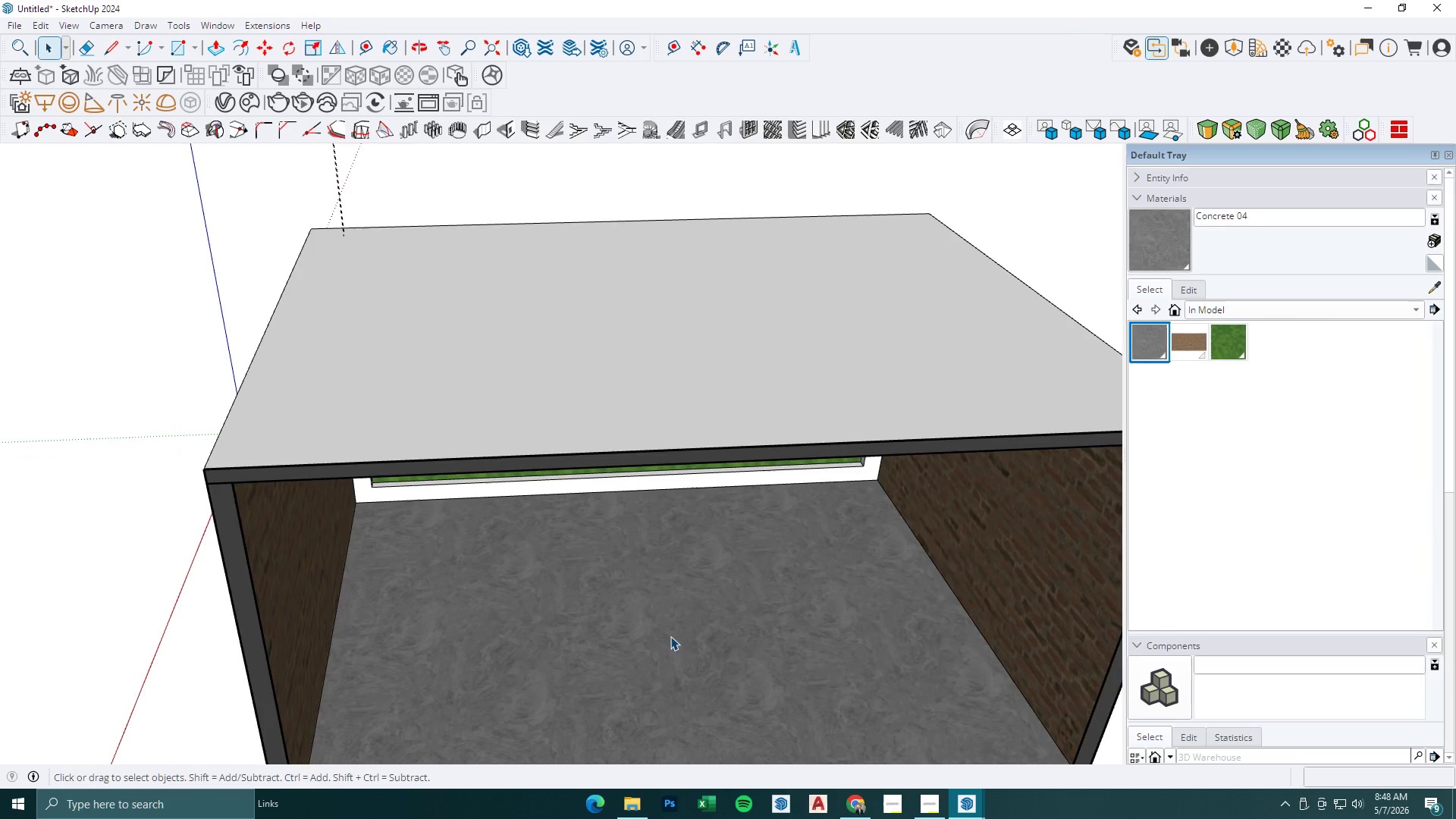 
key(Escape)
 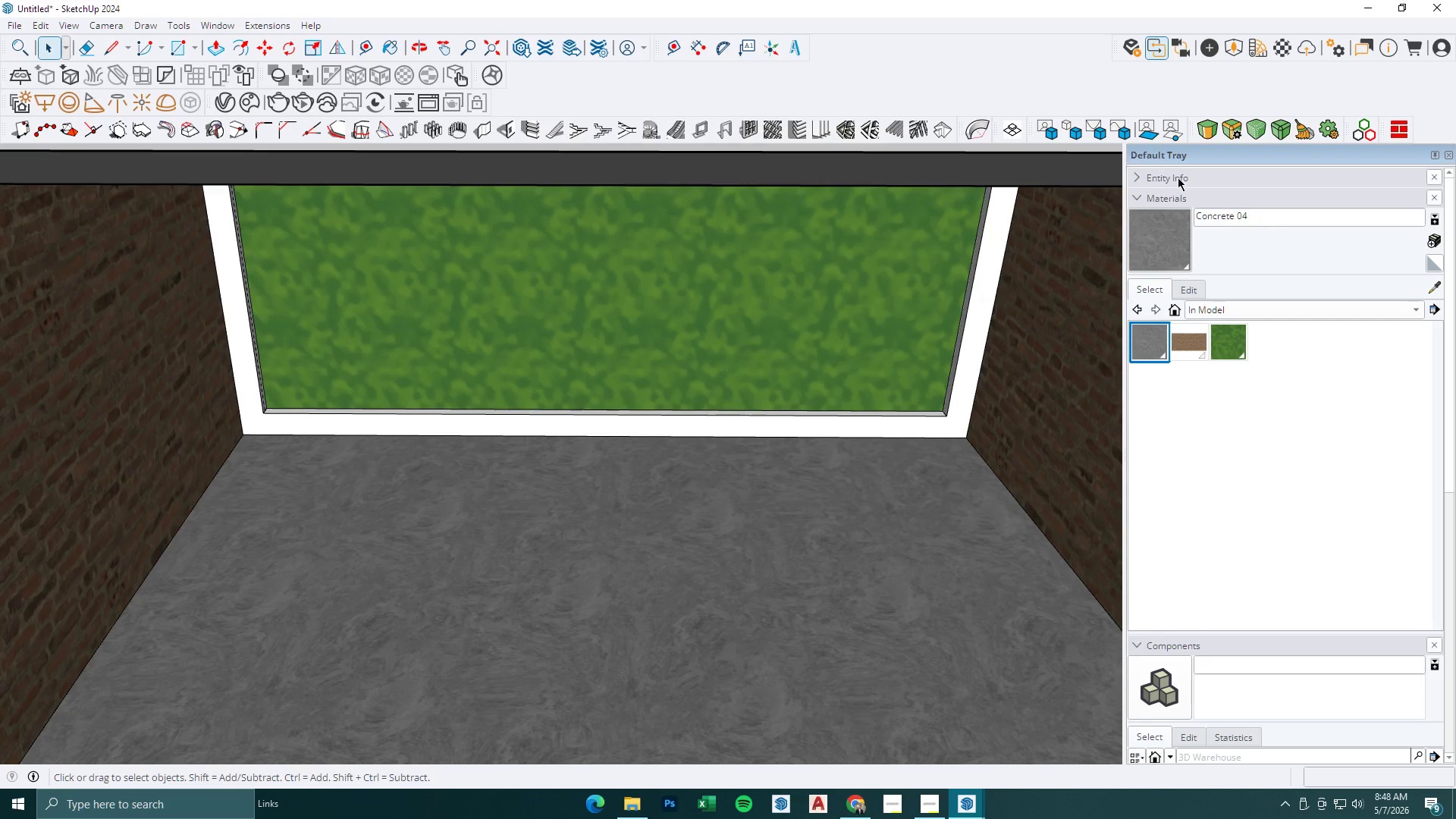 
scroll: coordinate [667, 640], scroll_direction: up, amount: 8.0
 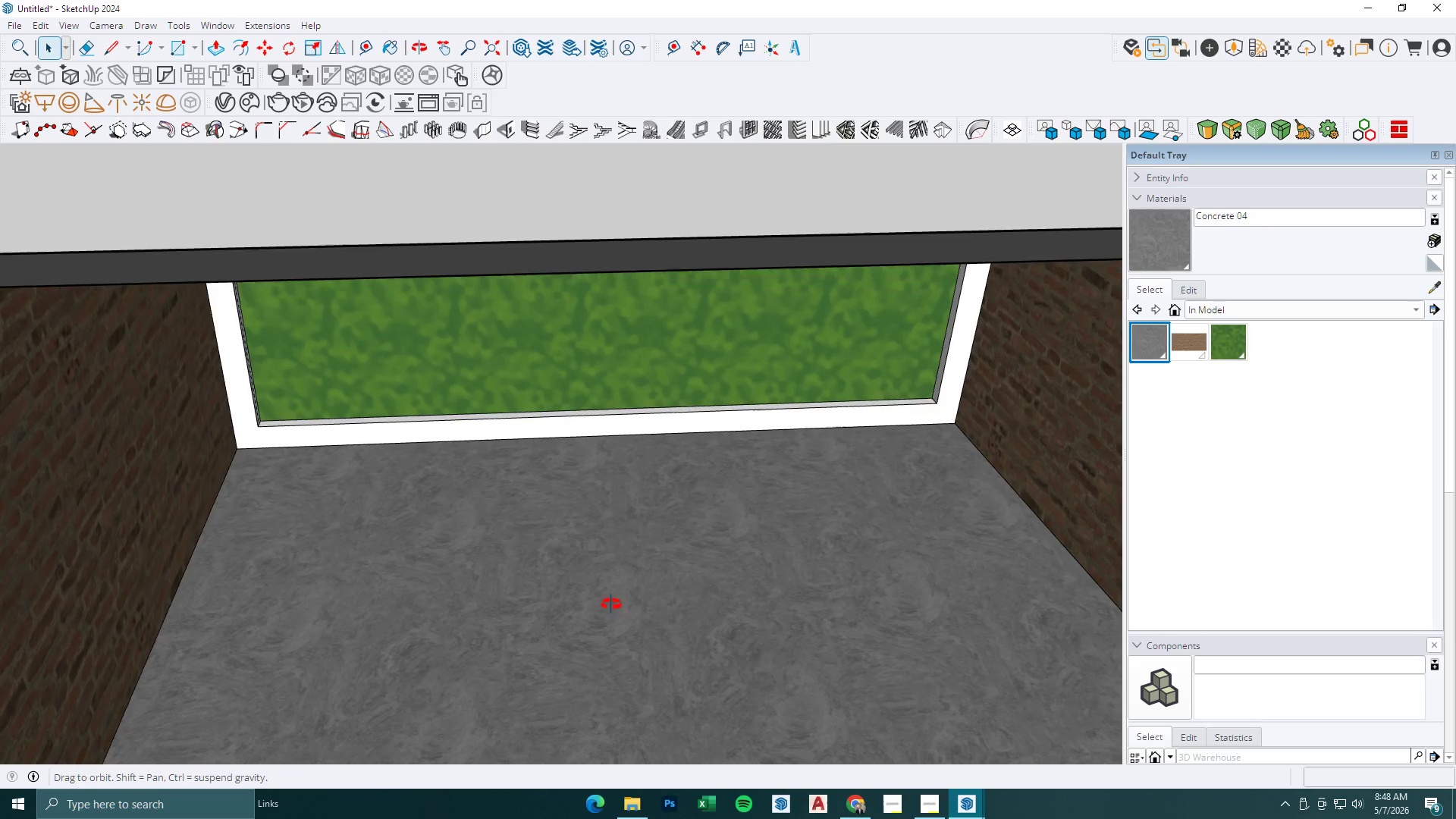 
left_click([1194, 289])
 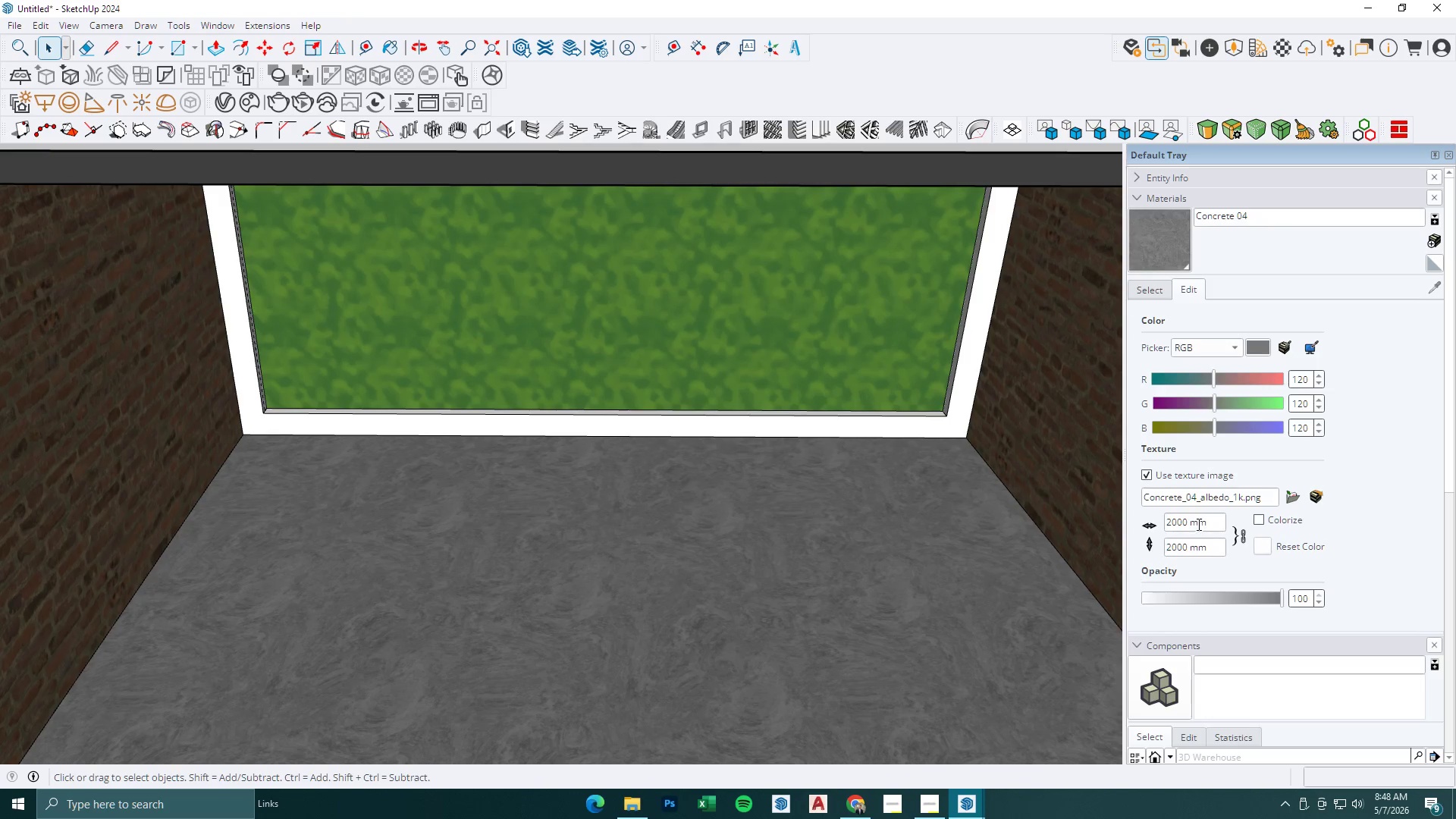 
left_click_drag(start_coordinate=[1188, 522], to_coordinate=[1116, 516])
 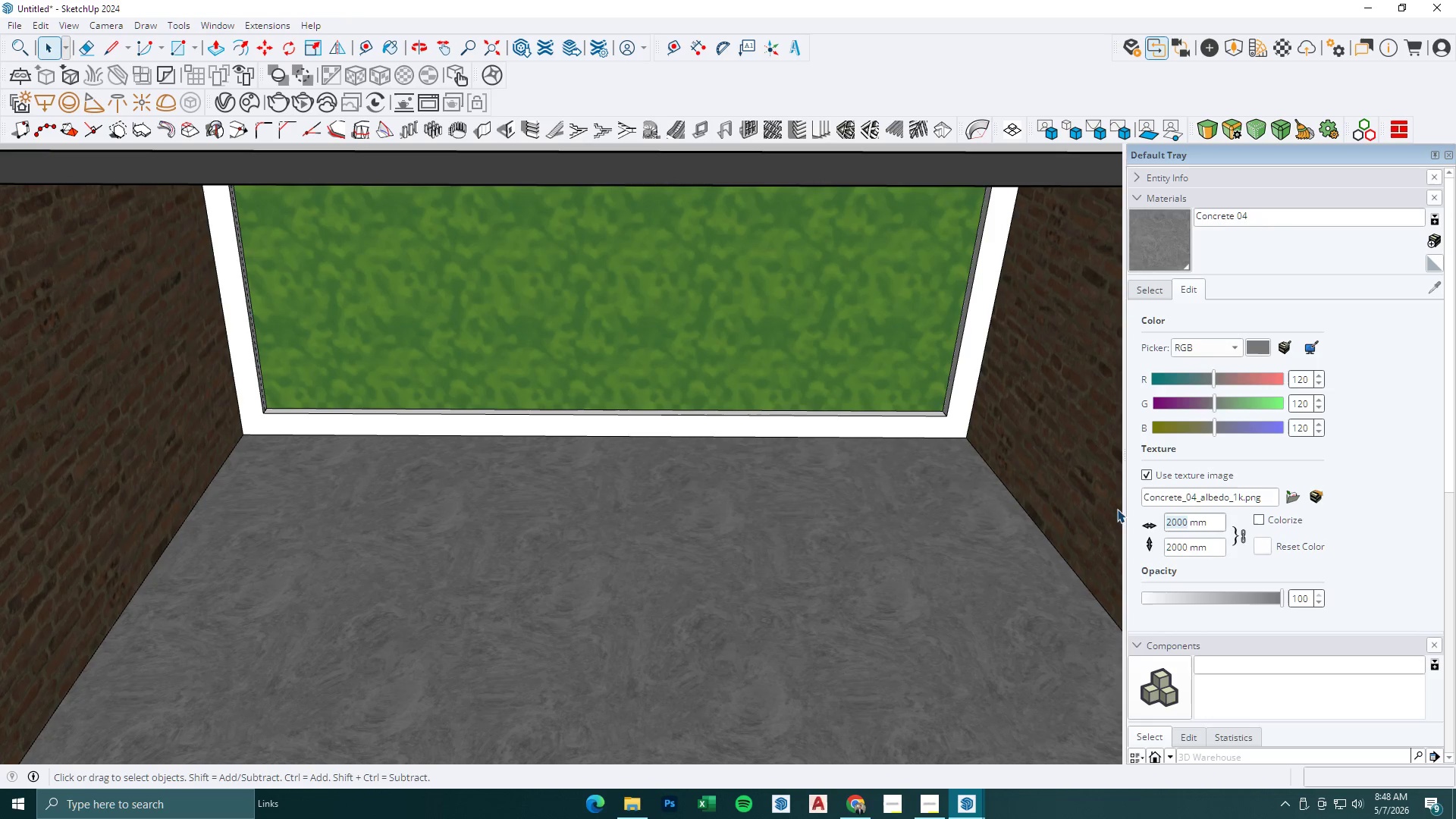 
key(Numpad2)
 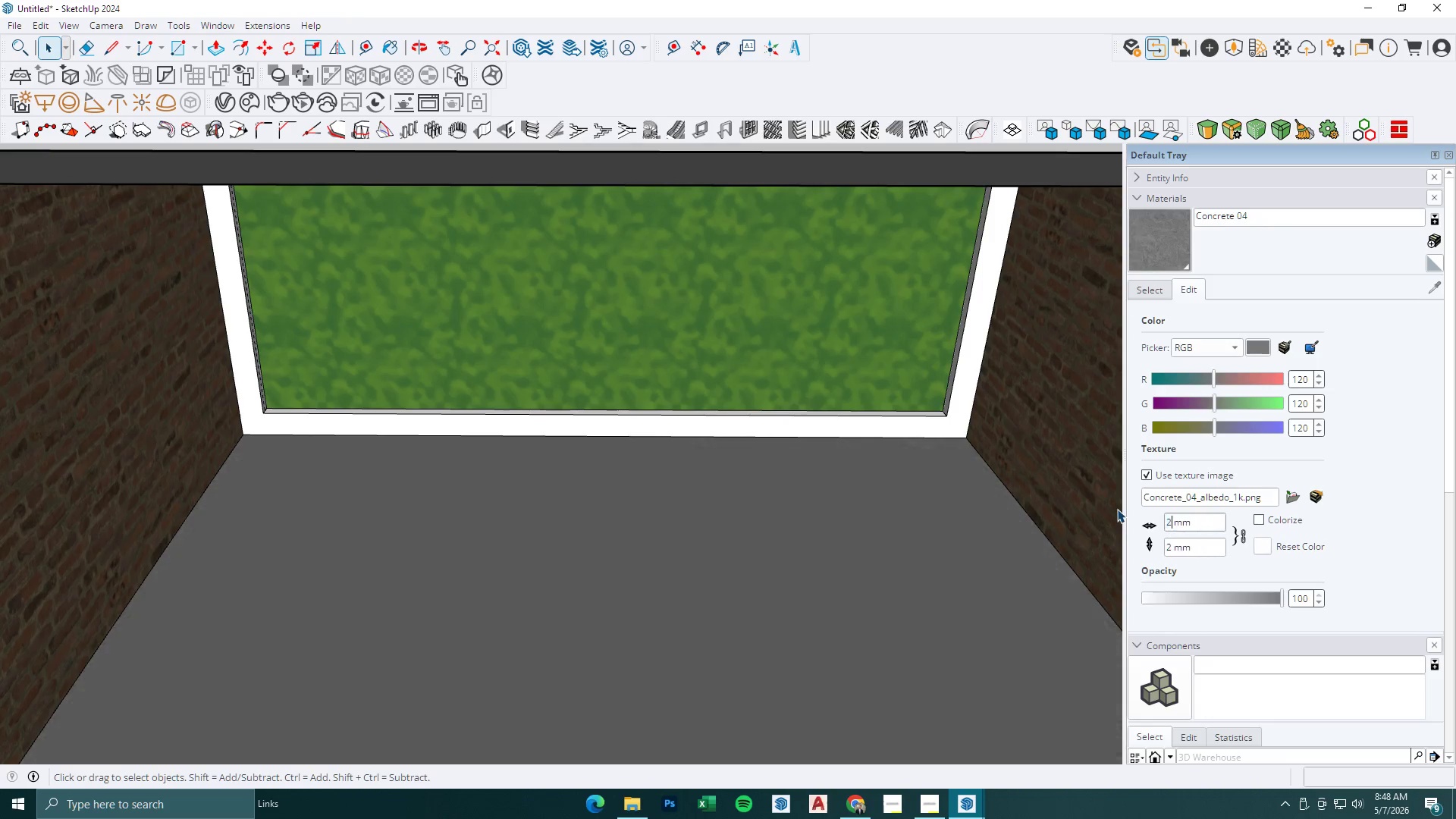 
key(Numpad5)
 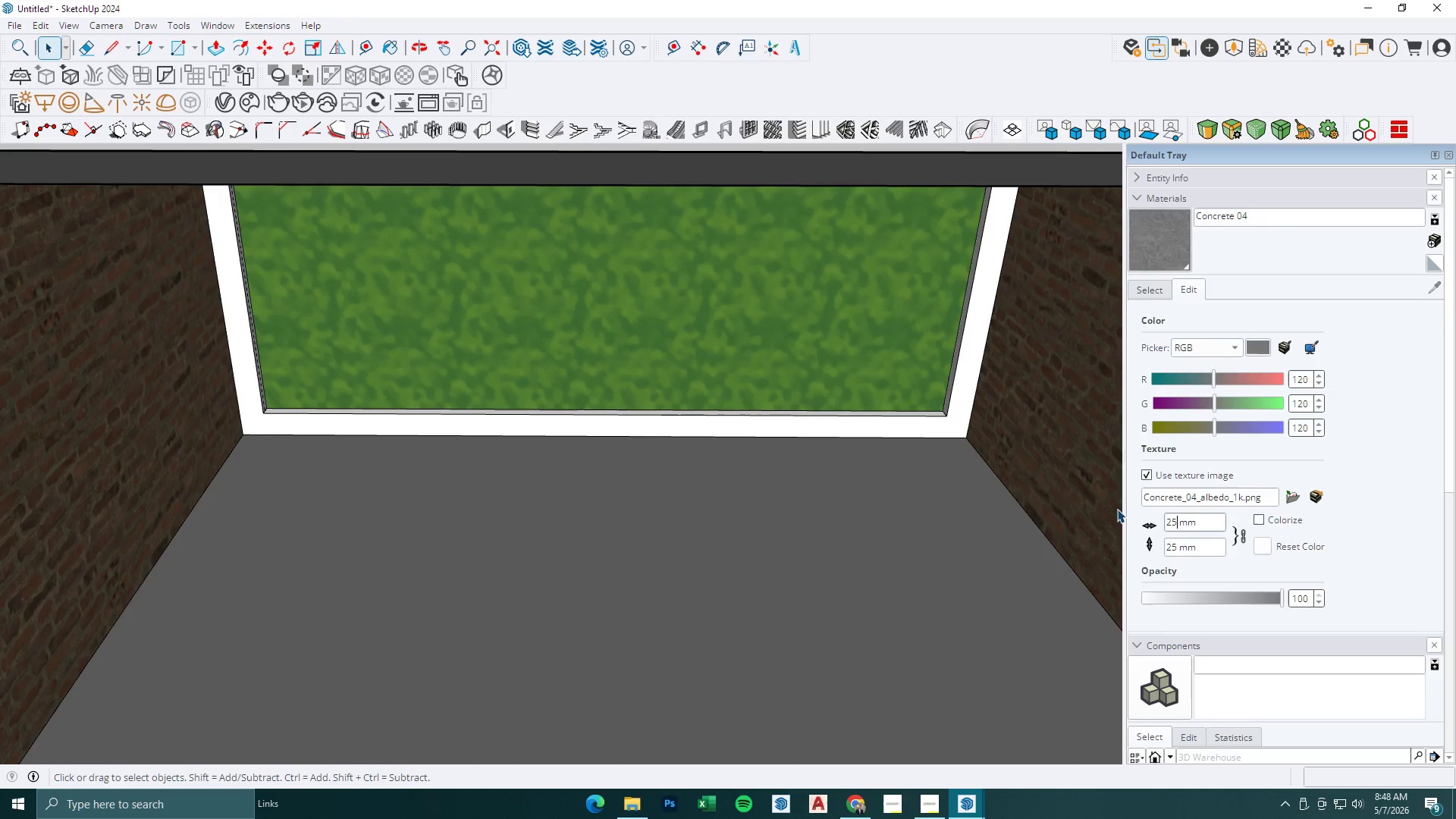 
key(Numpad0)
 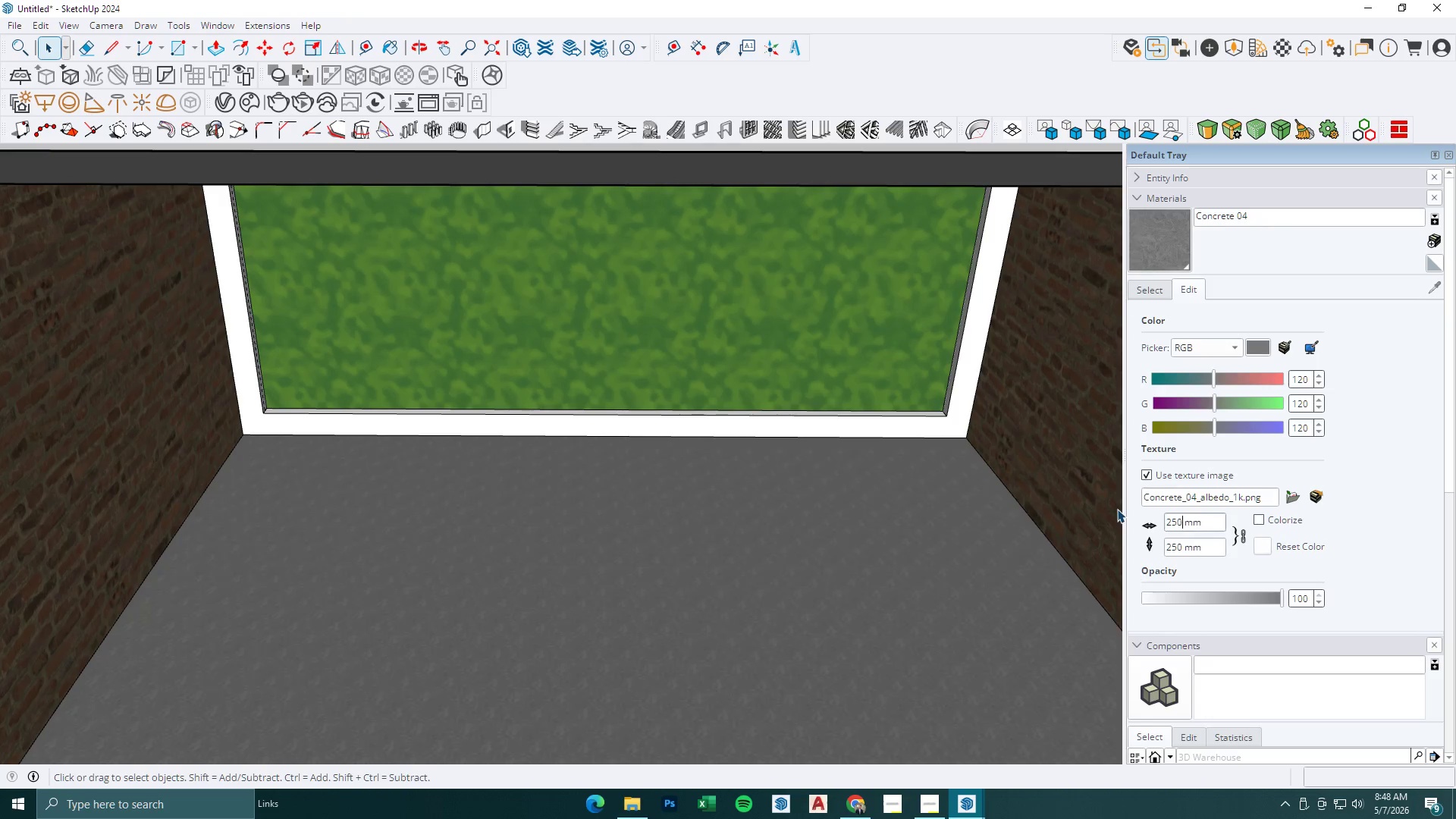 
key(Numpad0)
 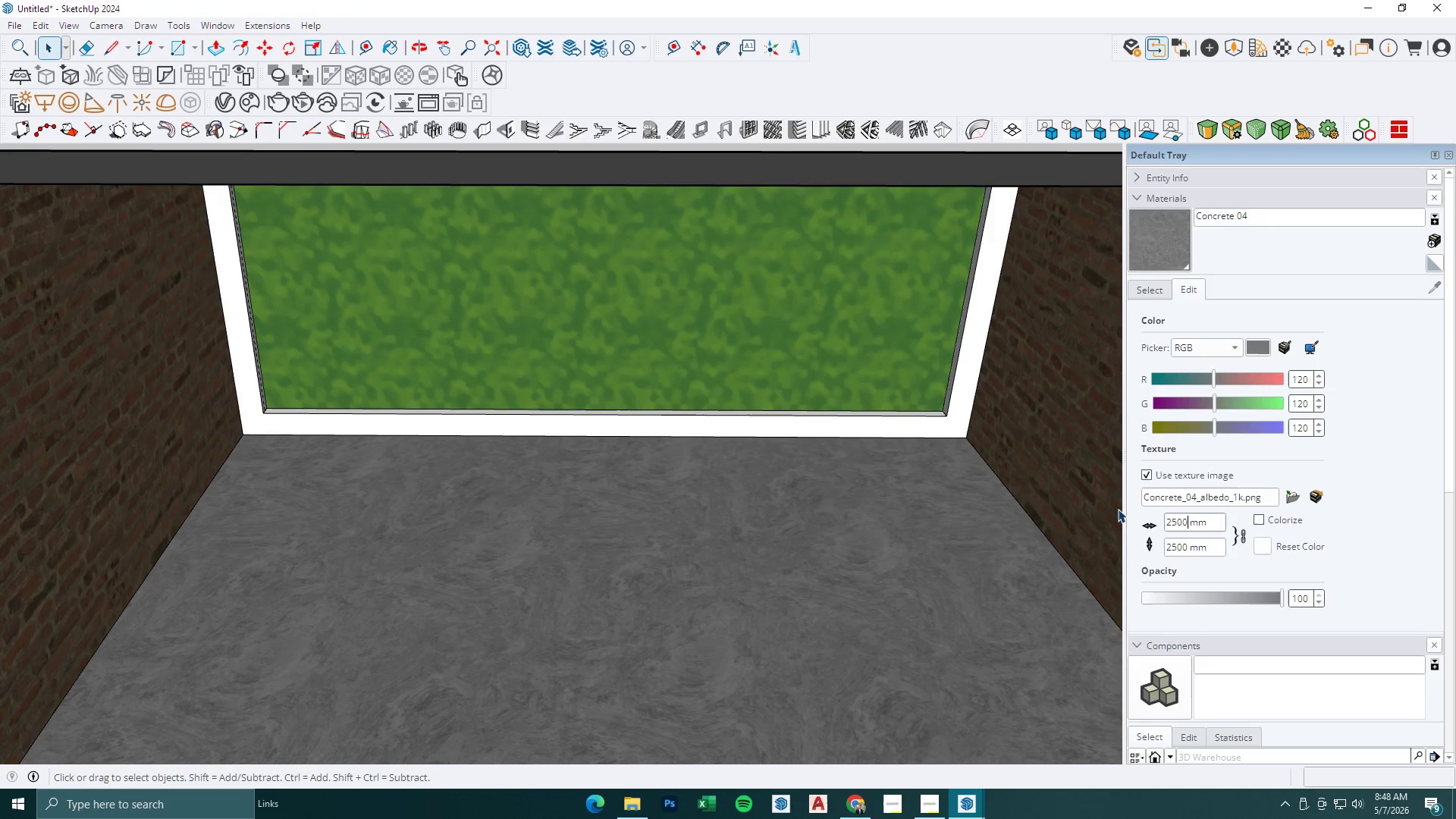 
key(Space)
 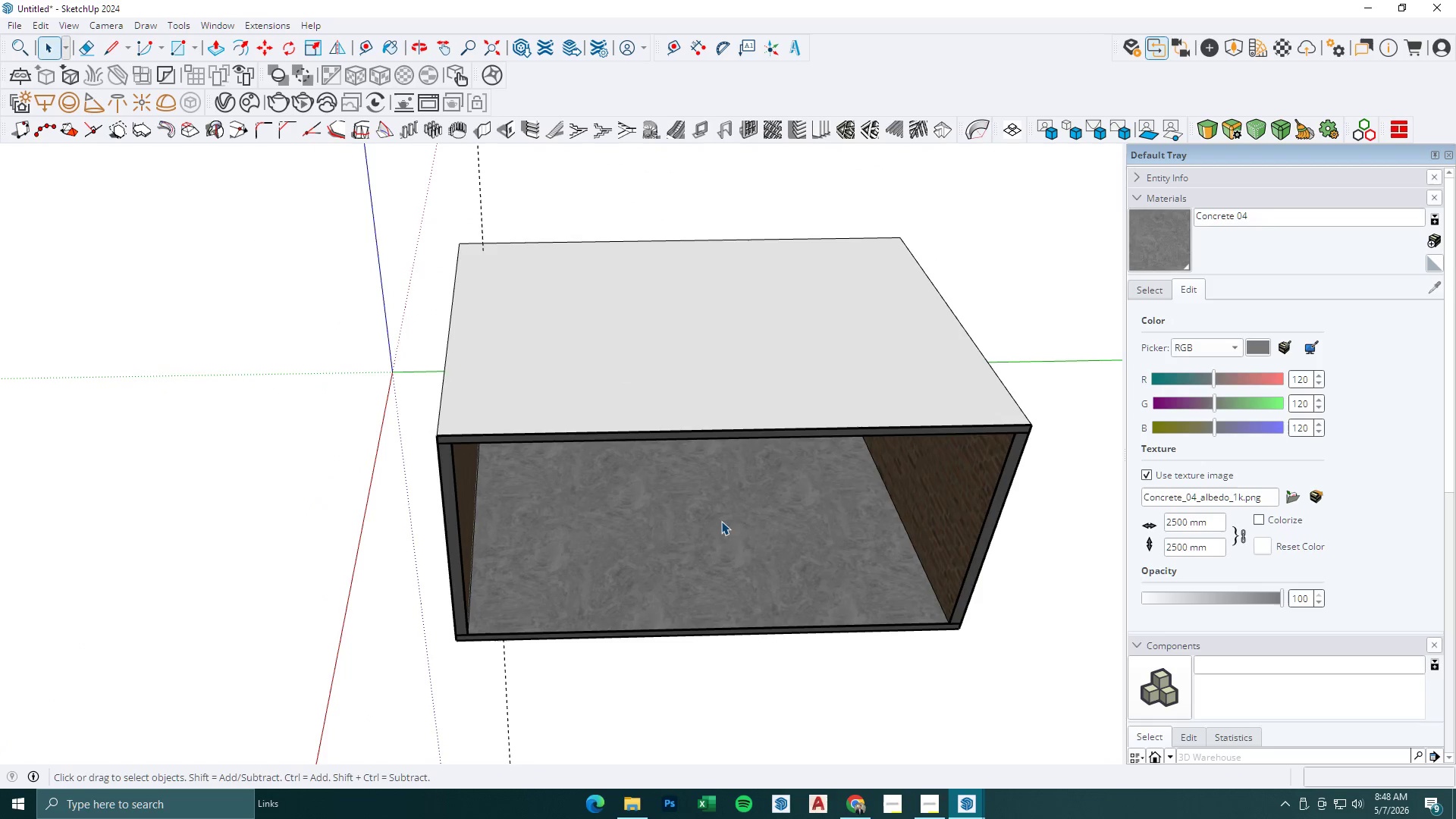 
key(Escape)
 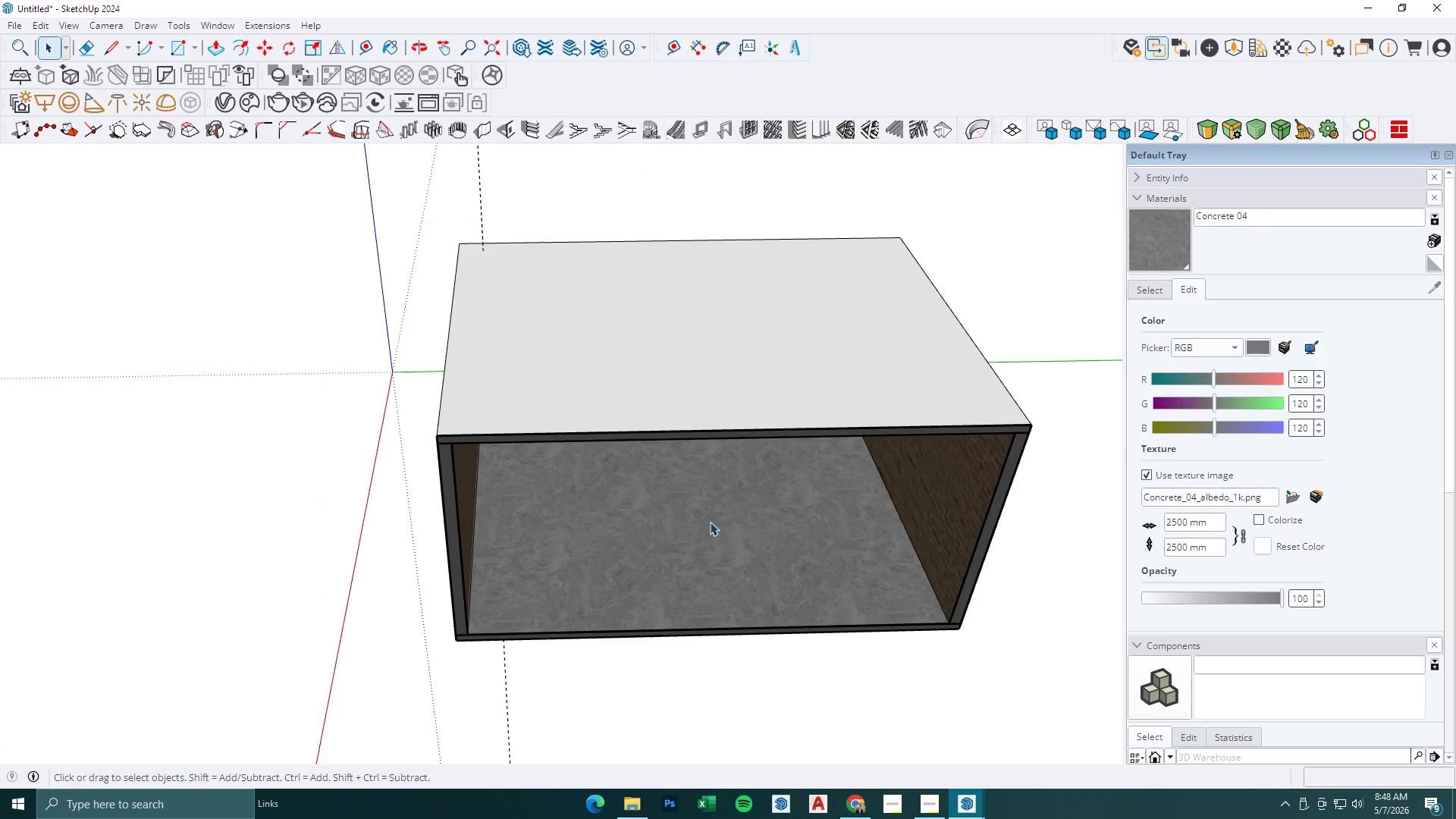 
scroll: coordinate [725, 441], scroll_direction: down, amount: 7.0
 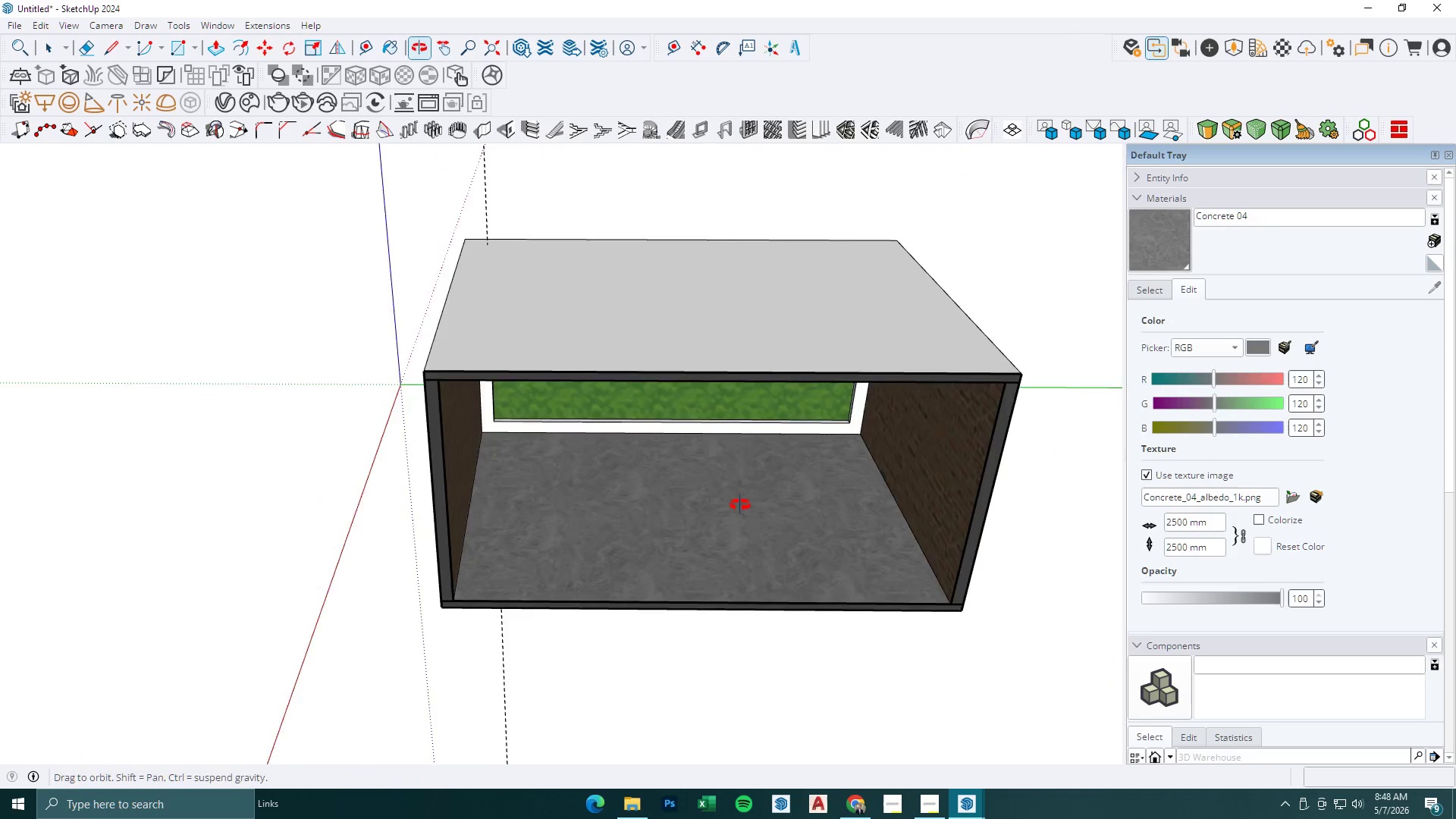 
key(Escape)
 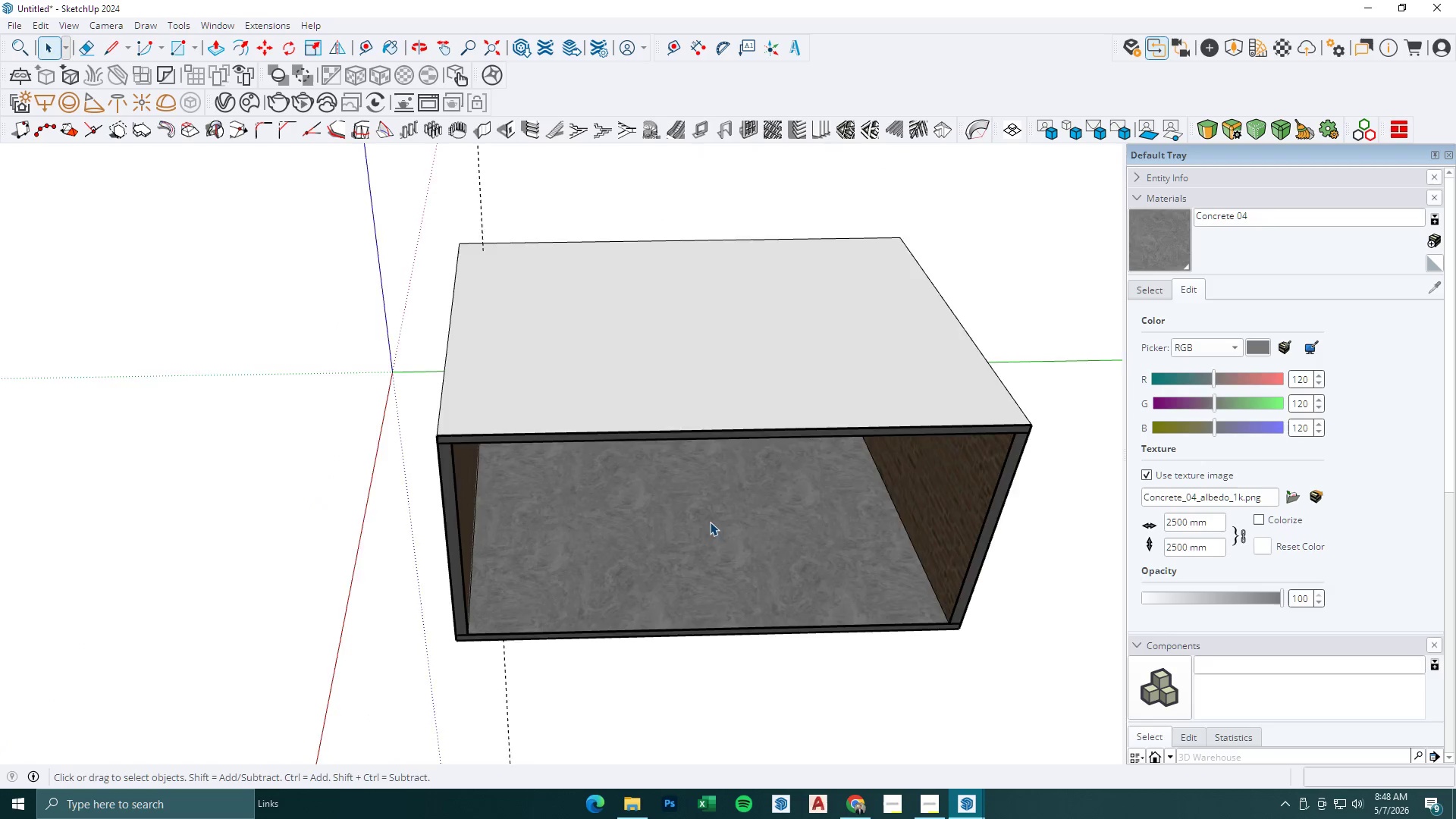 
scroll: coordinate [711, 522], scroll_direction: down, amount: 7.0
 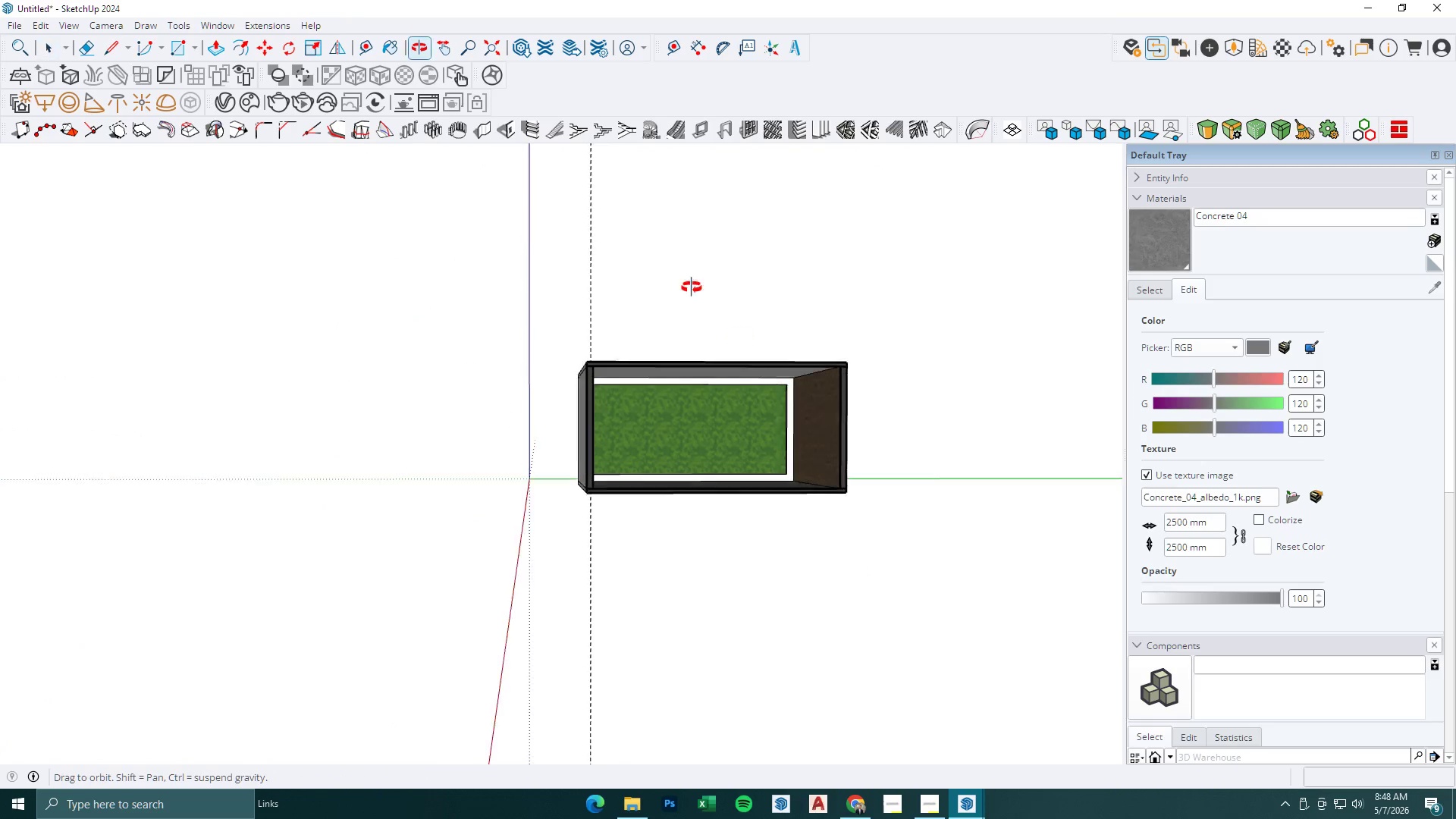 
double_click([717, 380])
 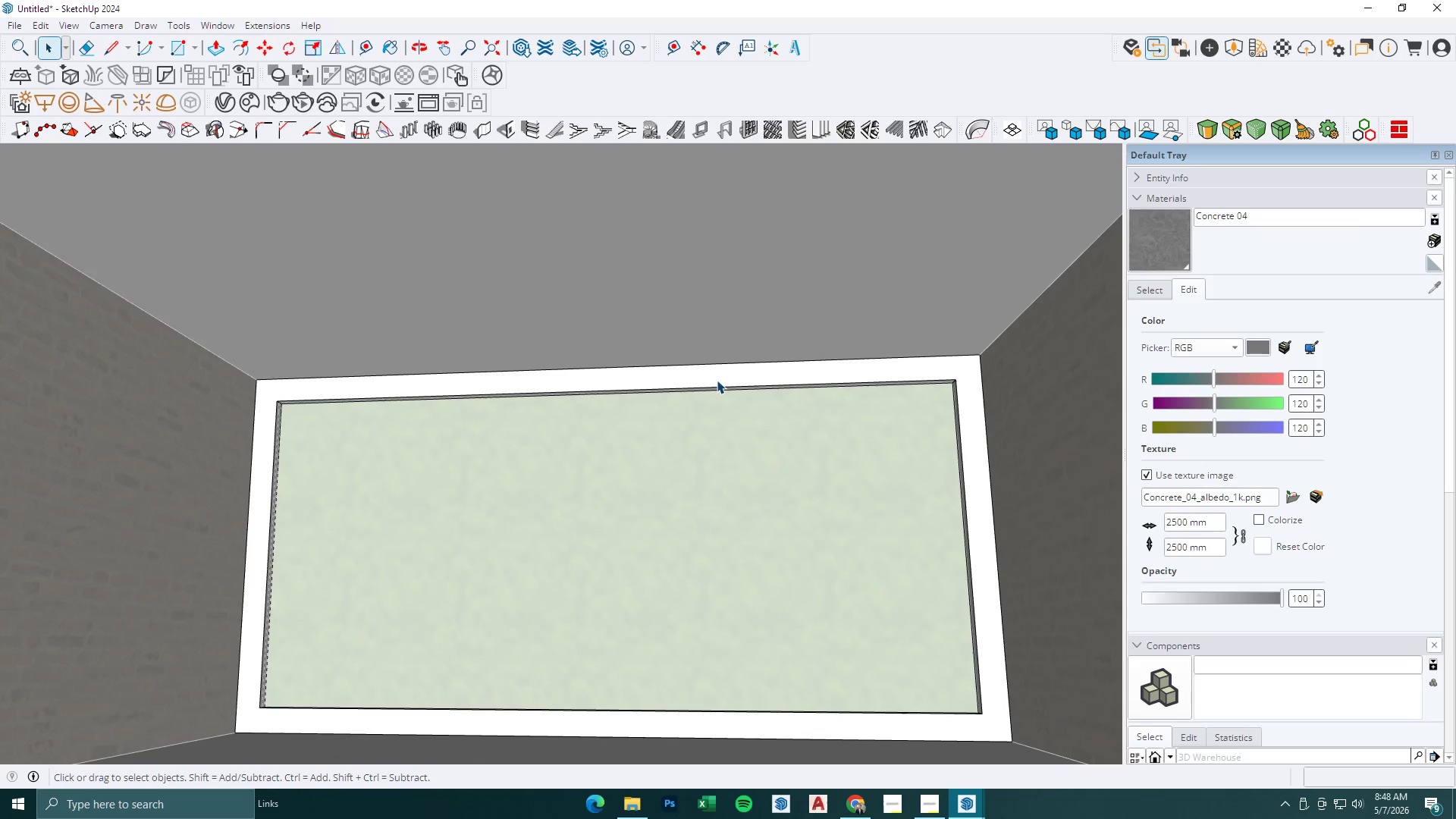 
scroll: coordinate [717, 380], scroll_direction: up, amount: 12.0
 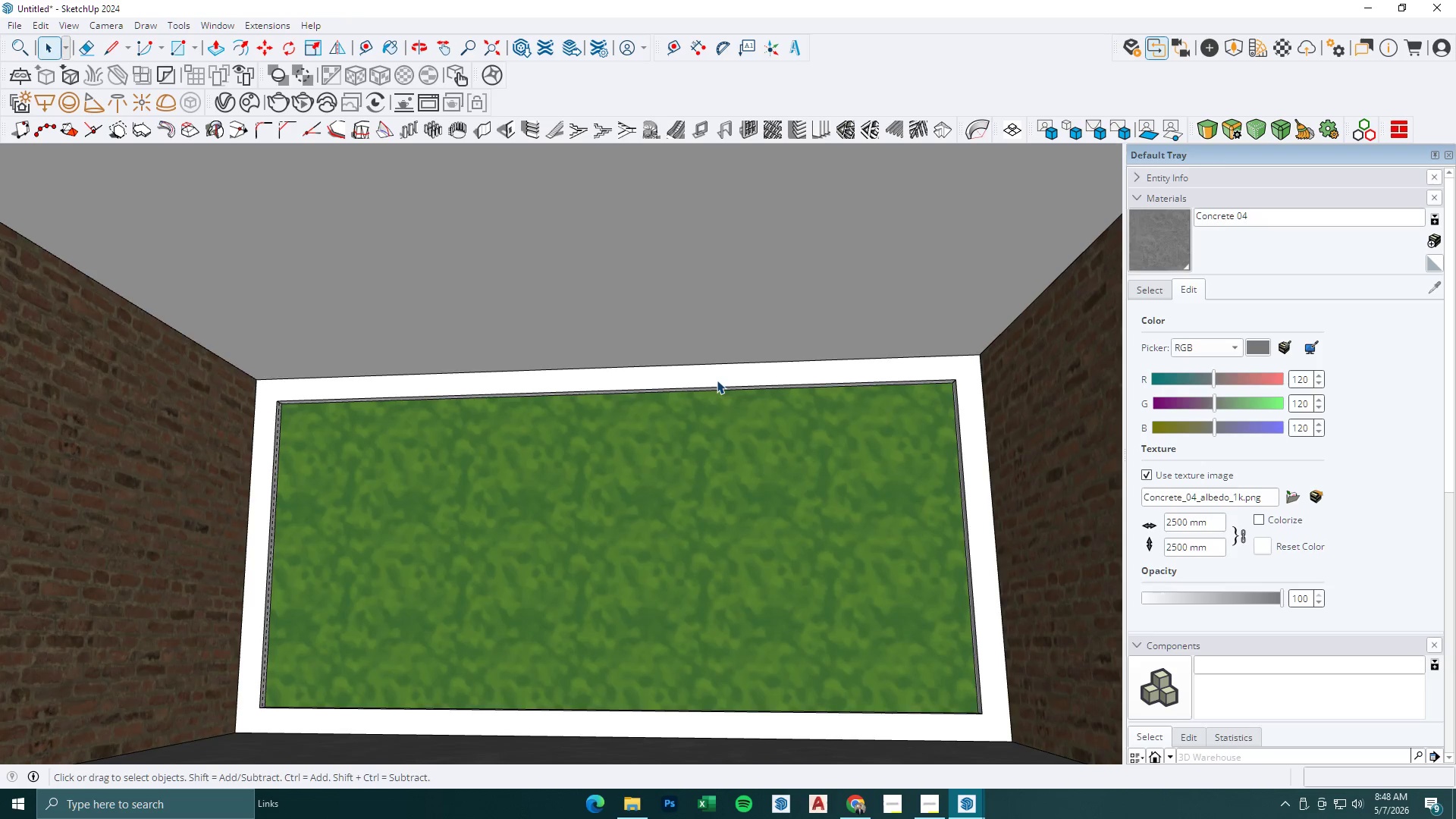 
triple_click([717, 380])
 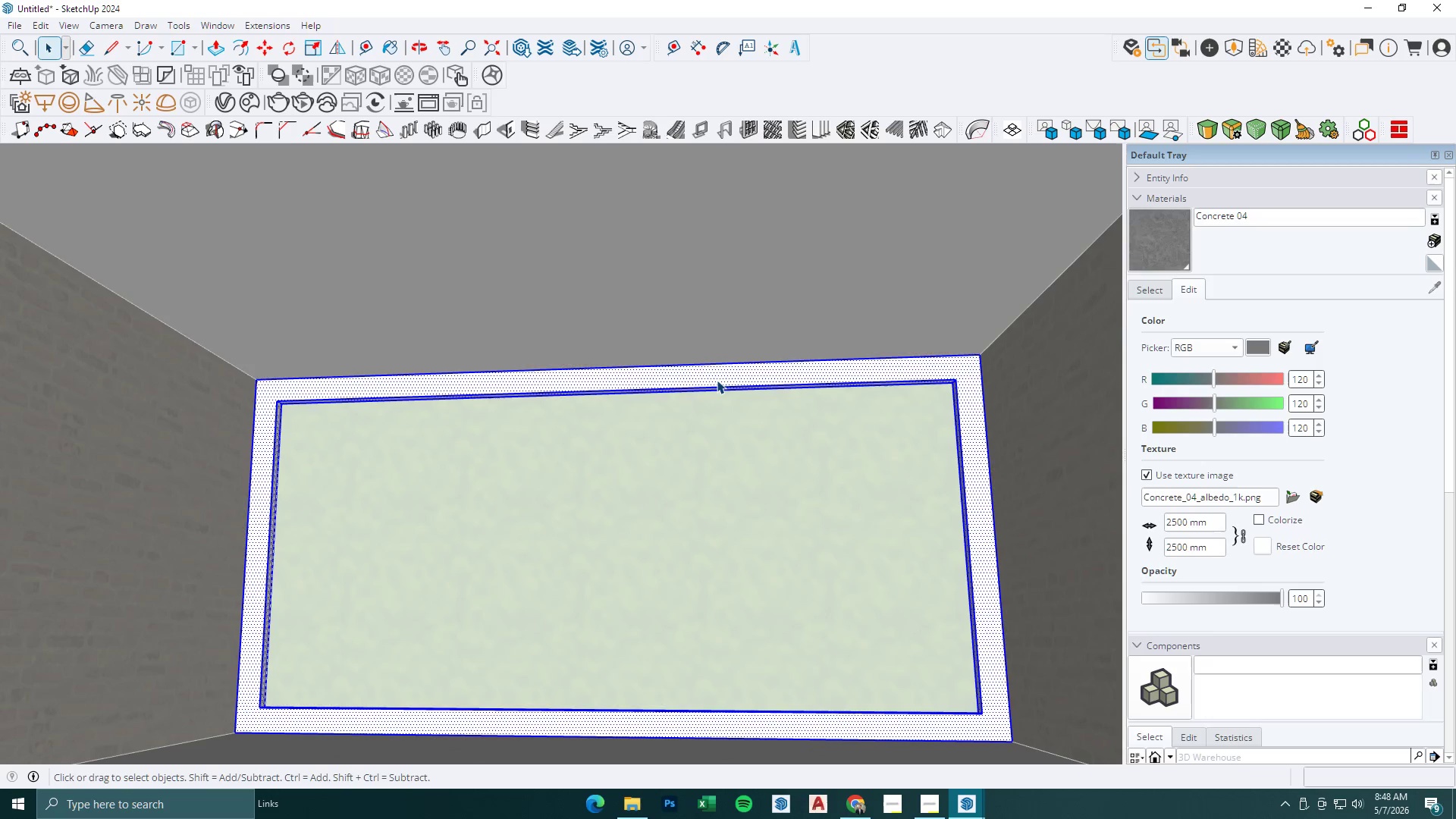 
triple_click([717, 380])
 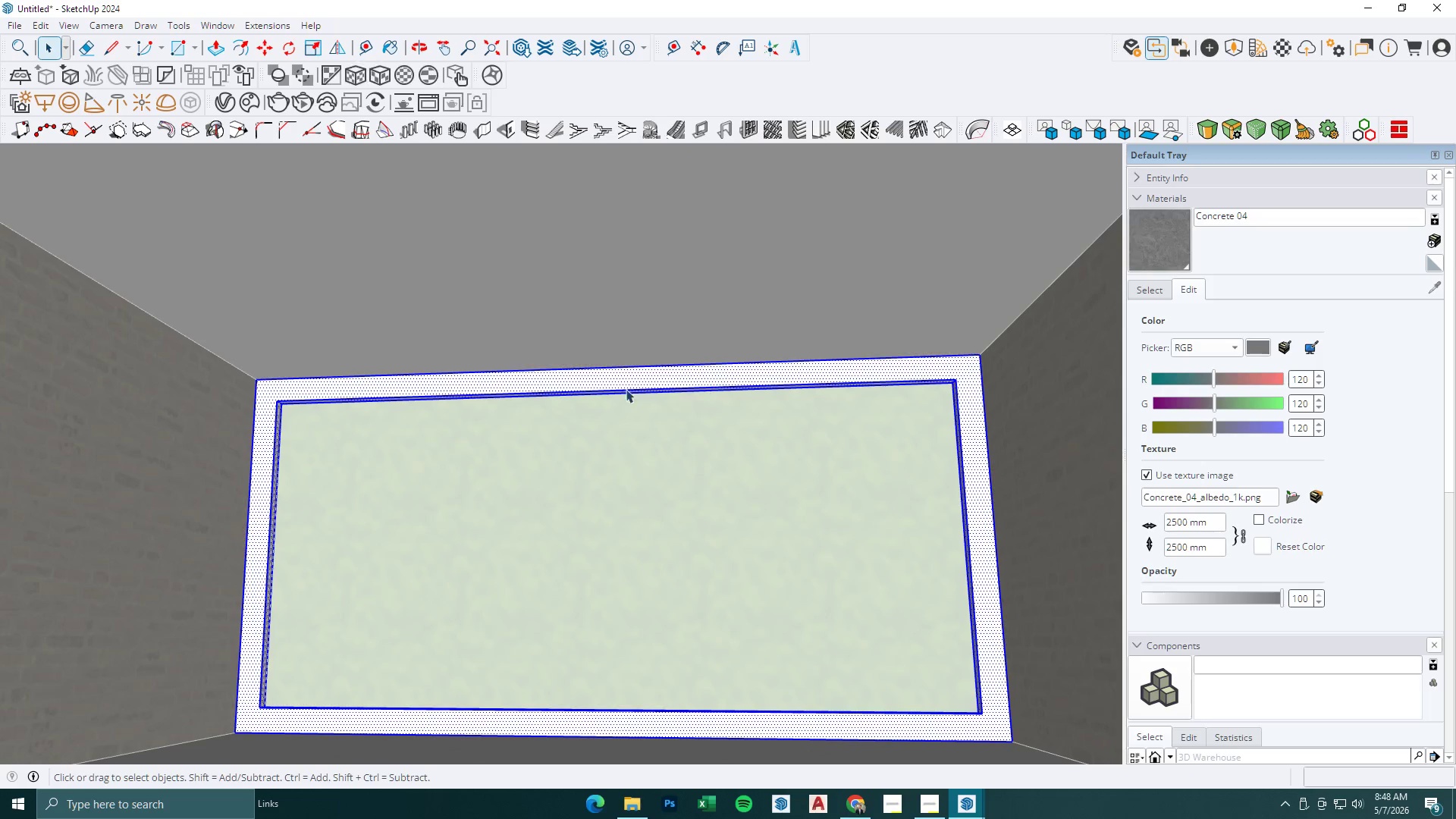 
key(Escape)
 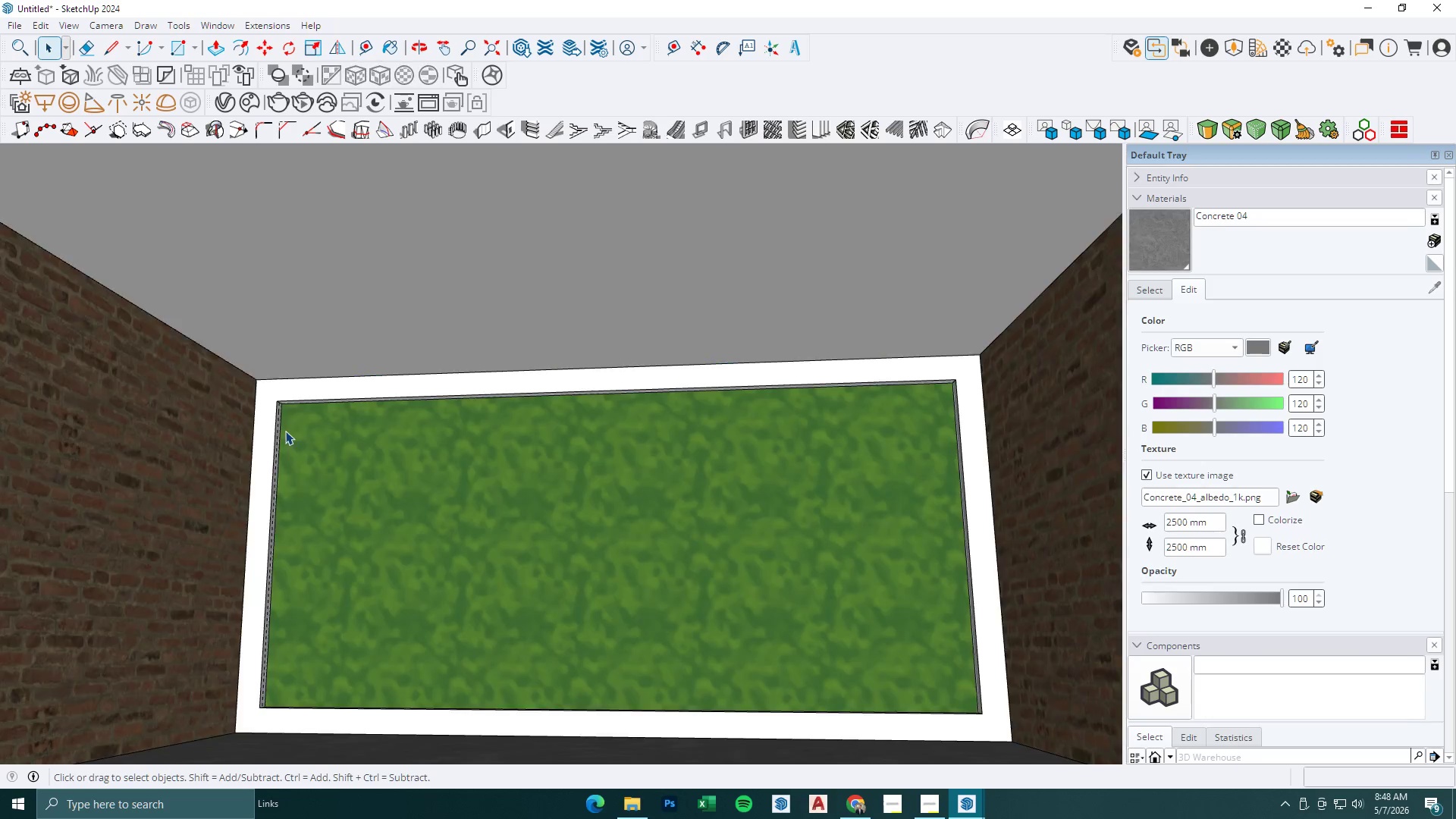 
key(Escape)
 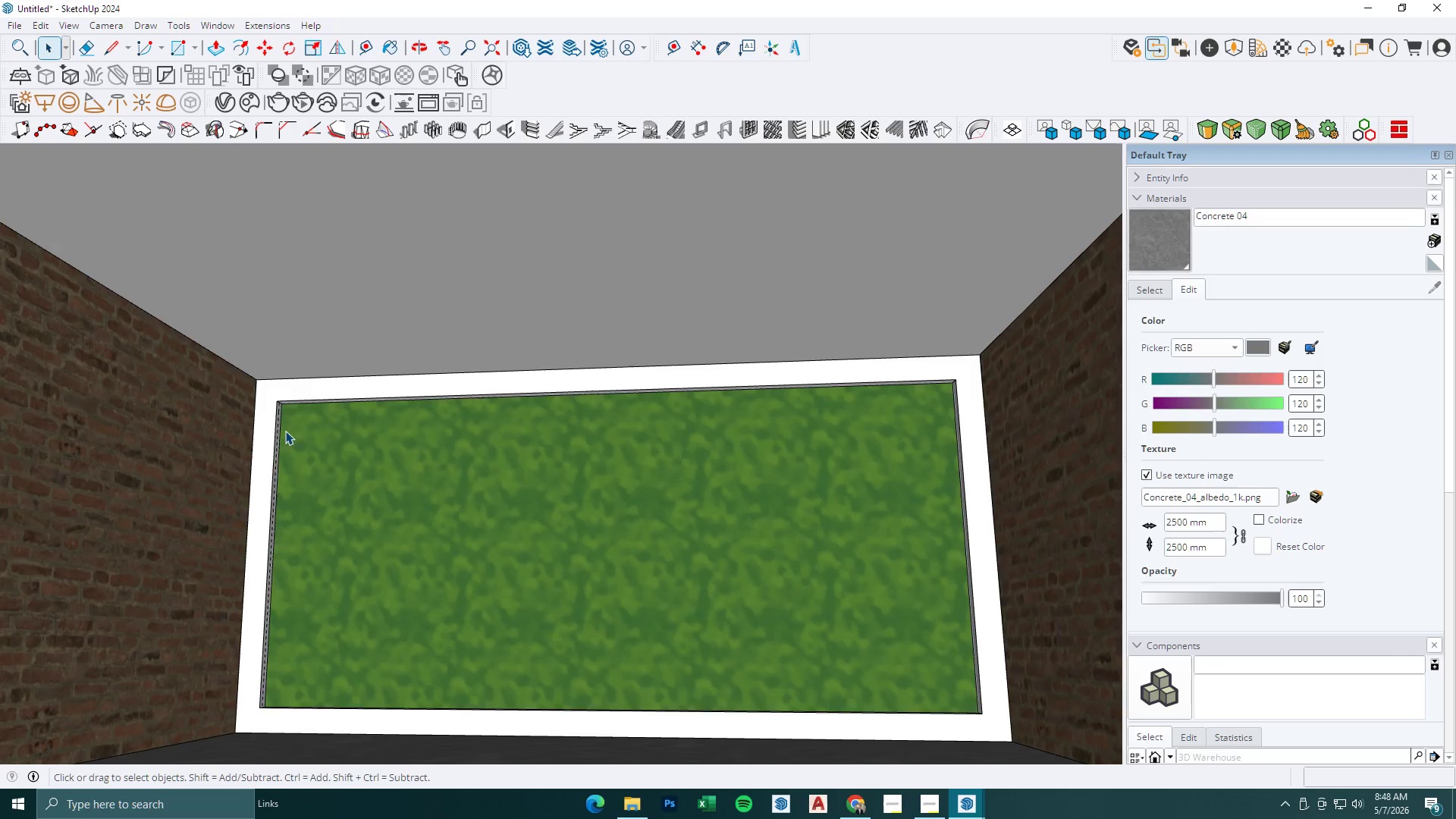 
scroll: coordinate [292, 441], scroll_direction: up, amount: 22.0
 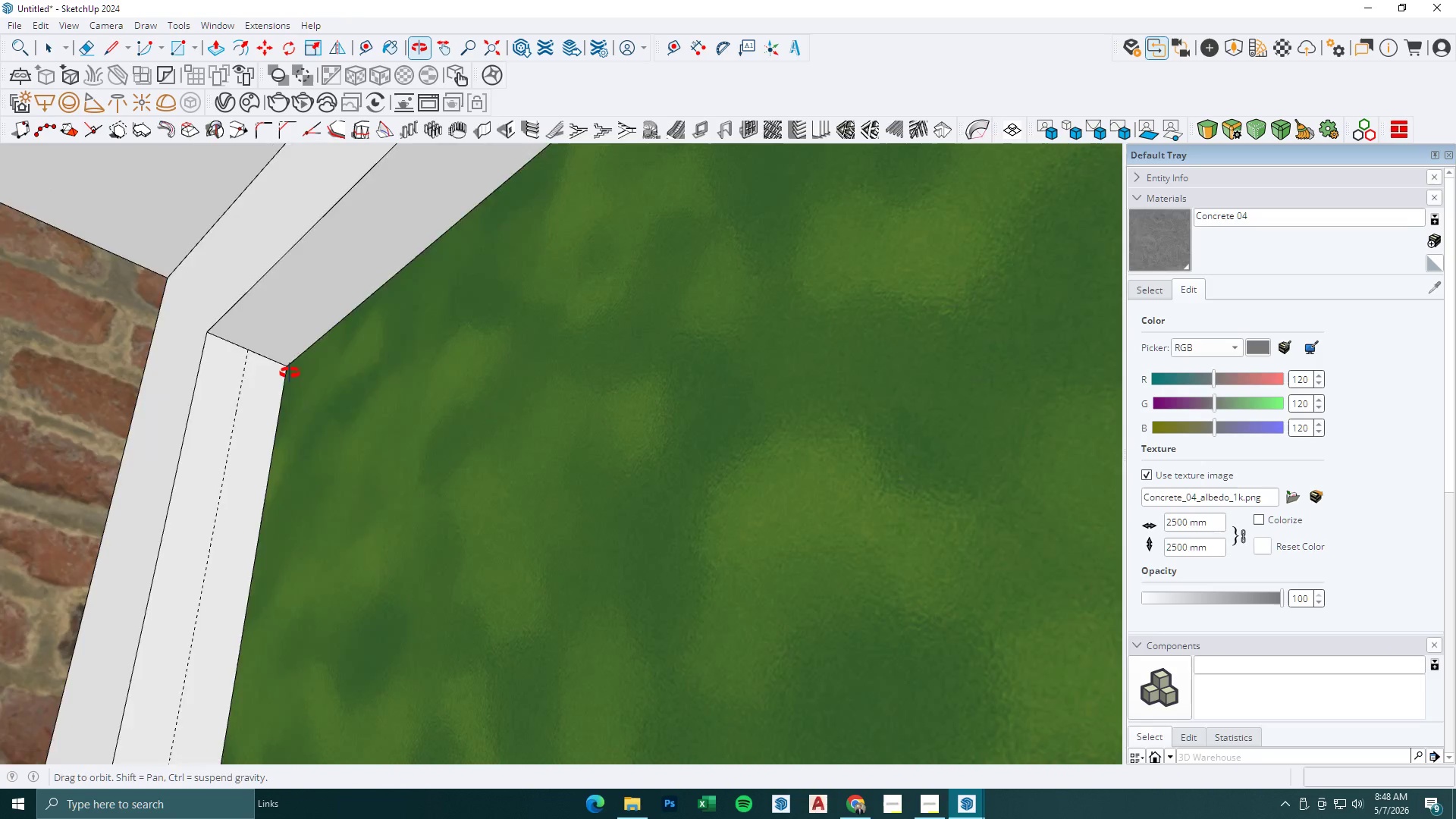 
scroll: coordinate [406, 394], scroll_direction: down, amount: 9.0
 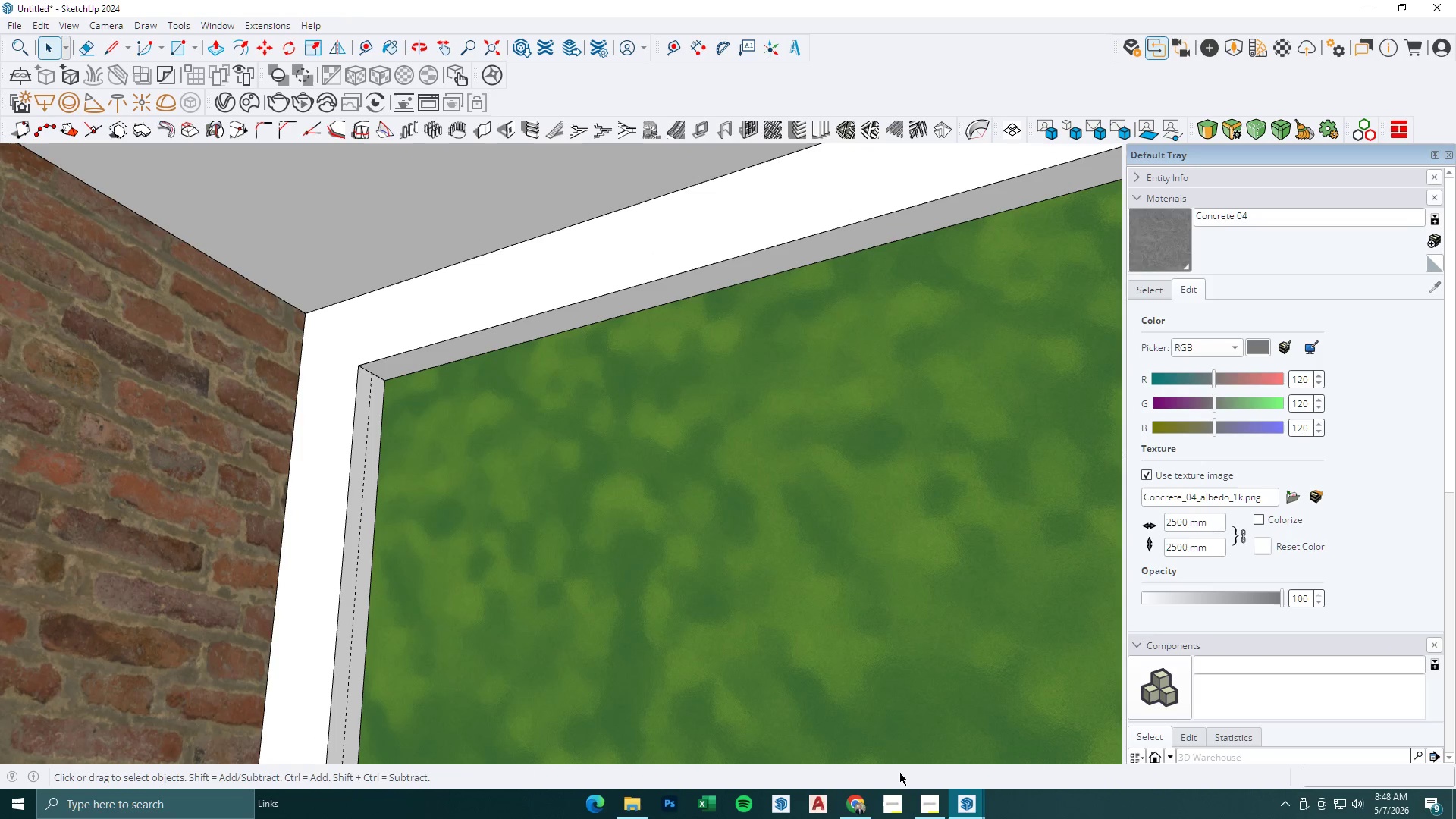 
left_click([869, 798])
 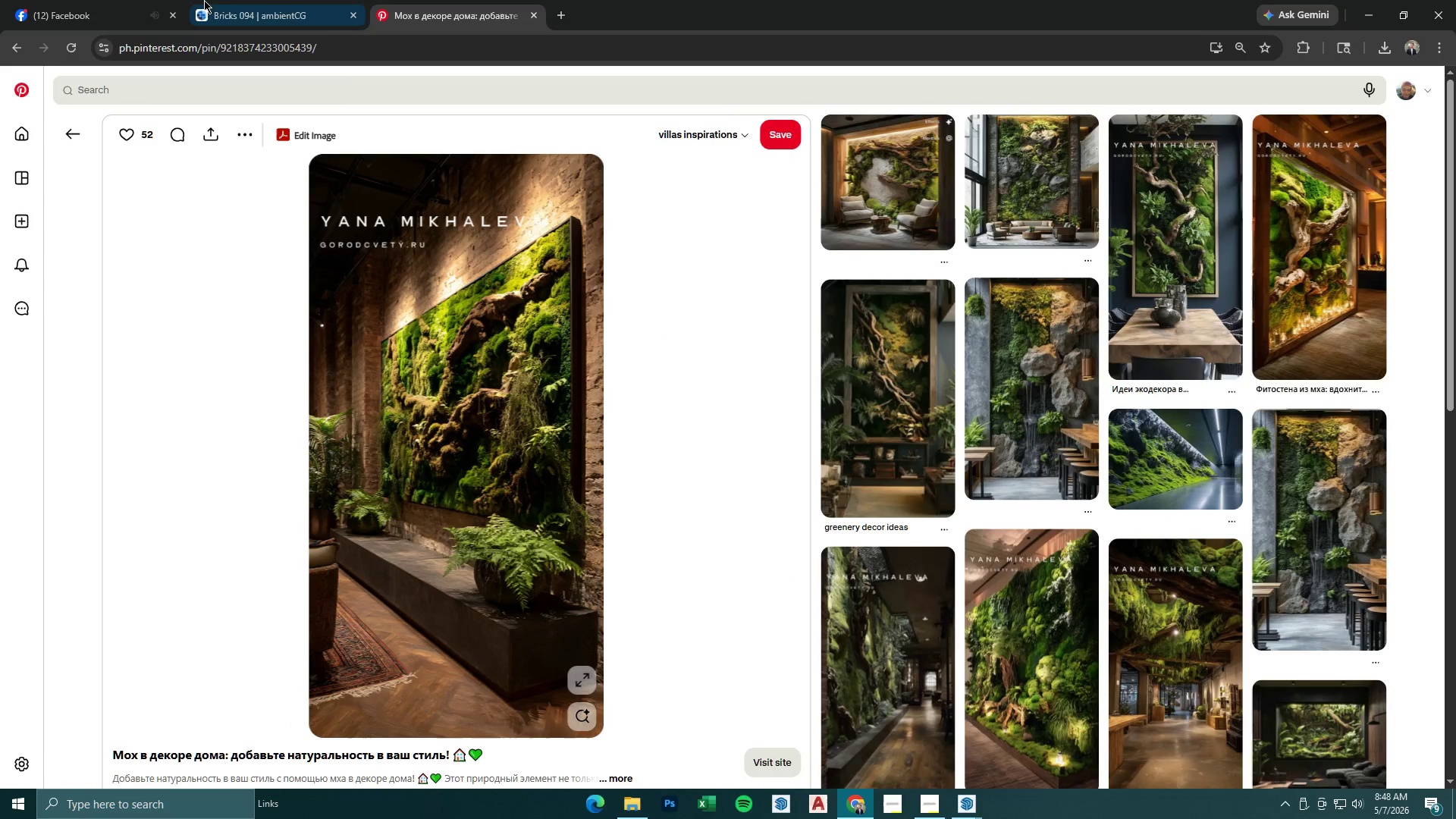 
left_click([119, 0])
 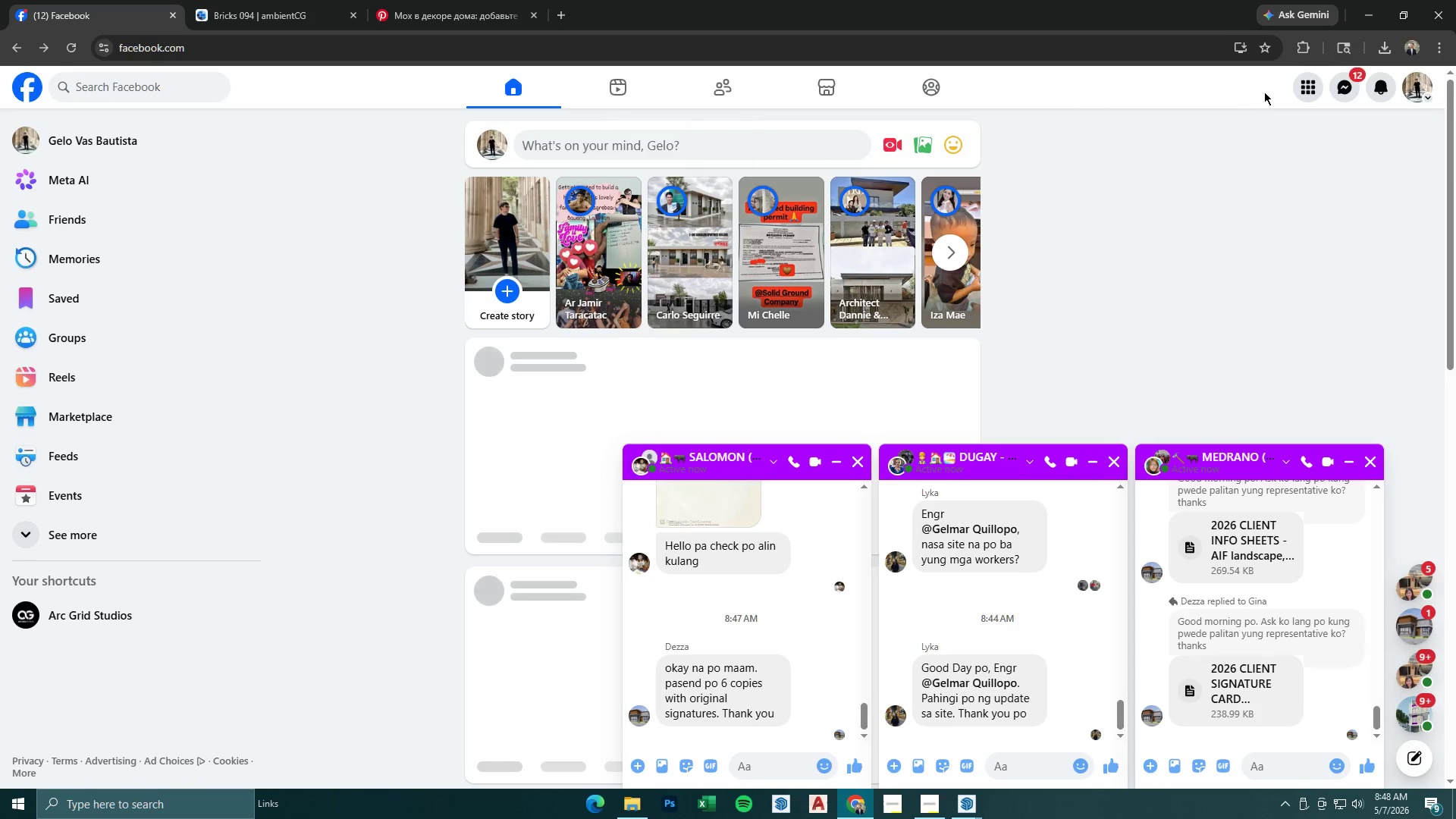 
left_click([1352, 86])
 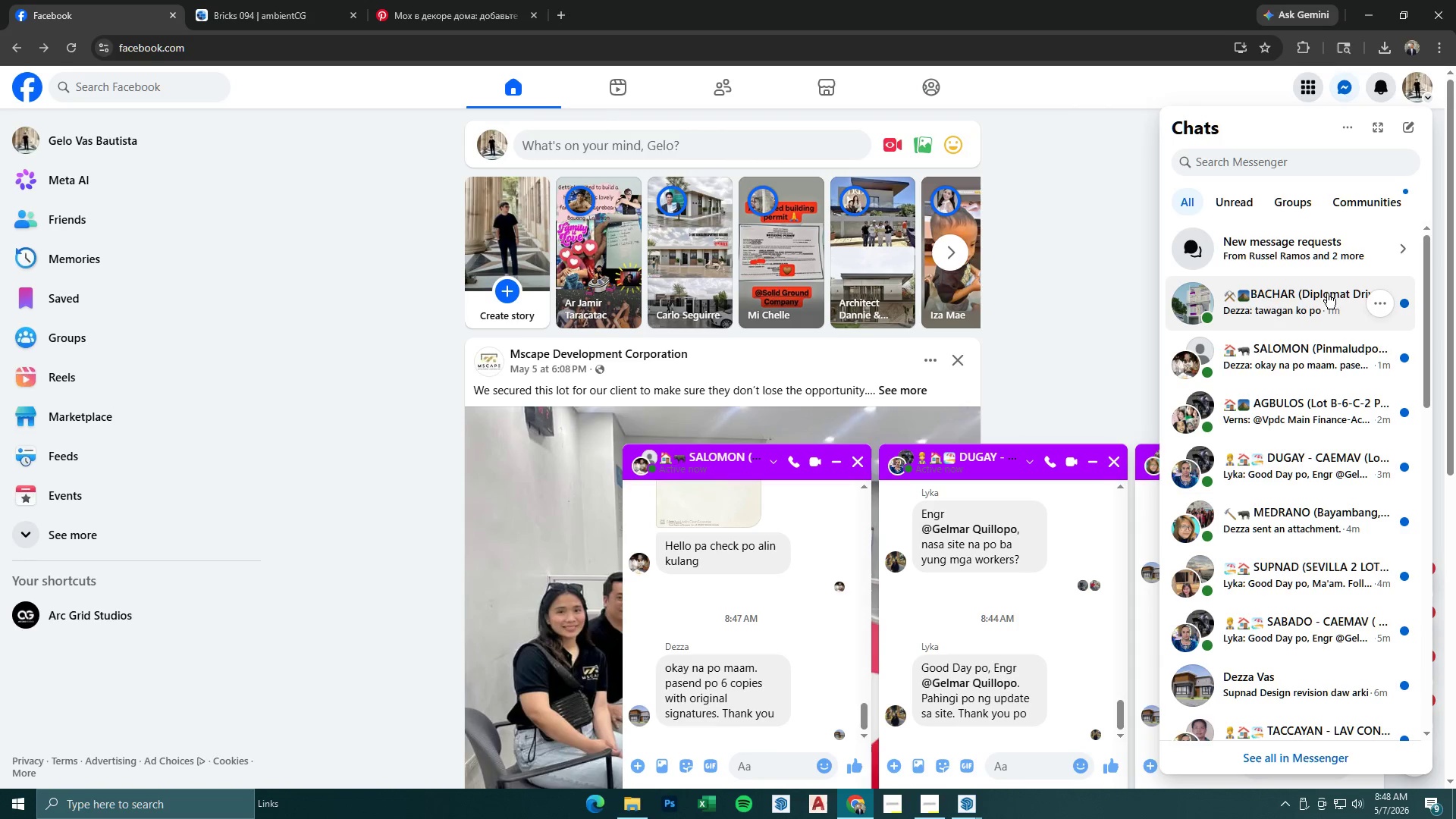 
left_click([1327, 298])
 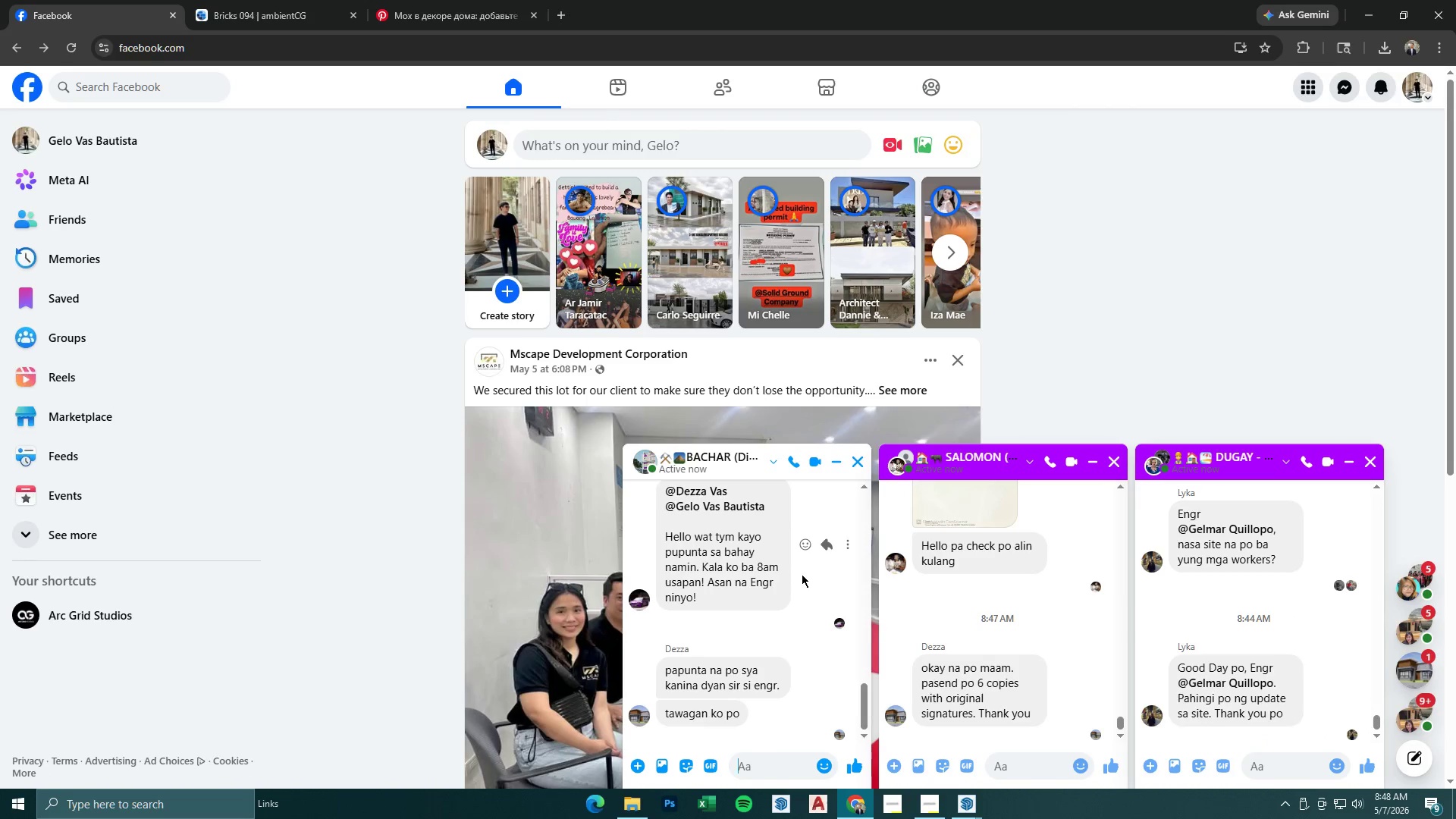 
scroll: coordinate [792, 579], scroll_direction: up, amount: 1.0
 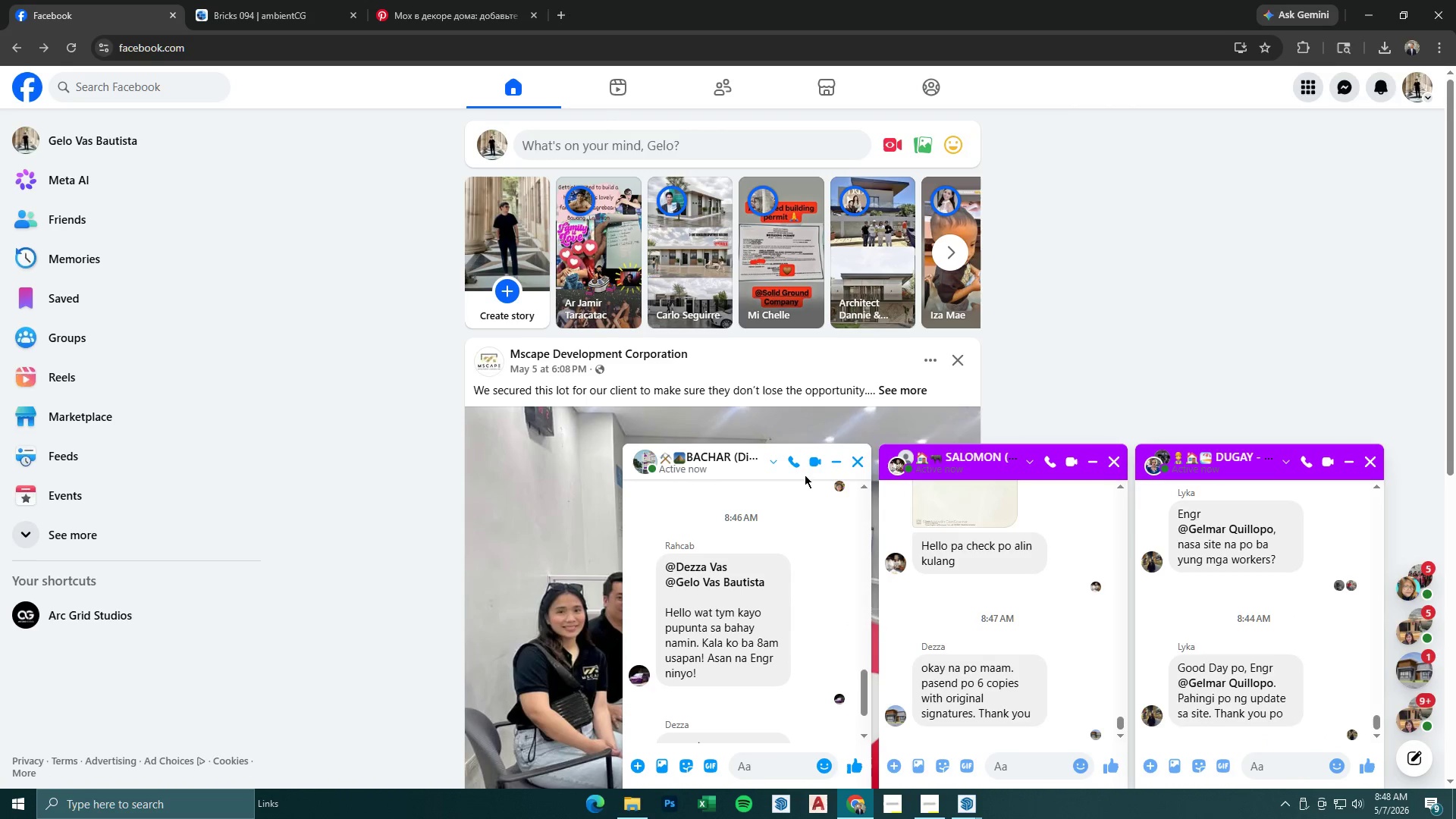 
left_click([838, 459])
 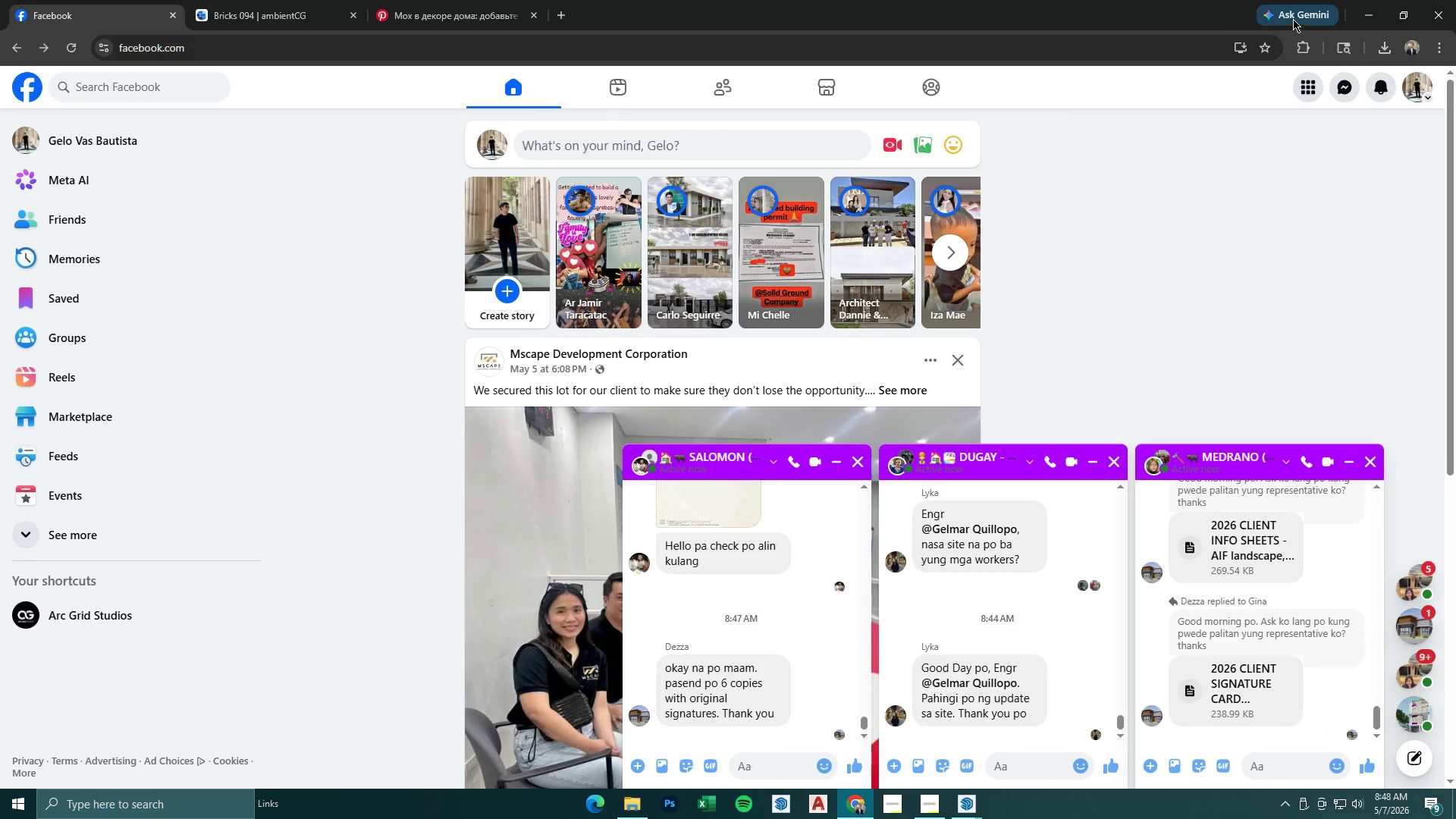 
left_click([1376, 8])
 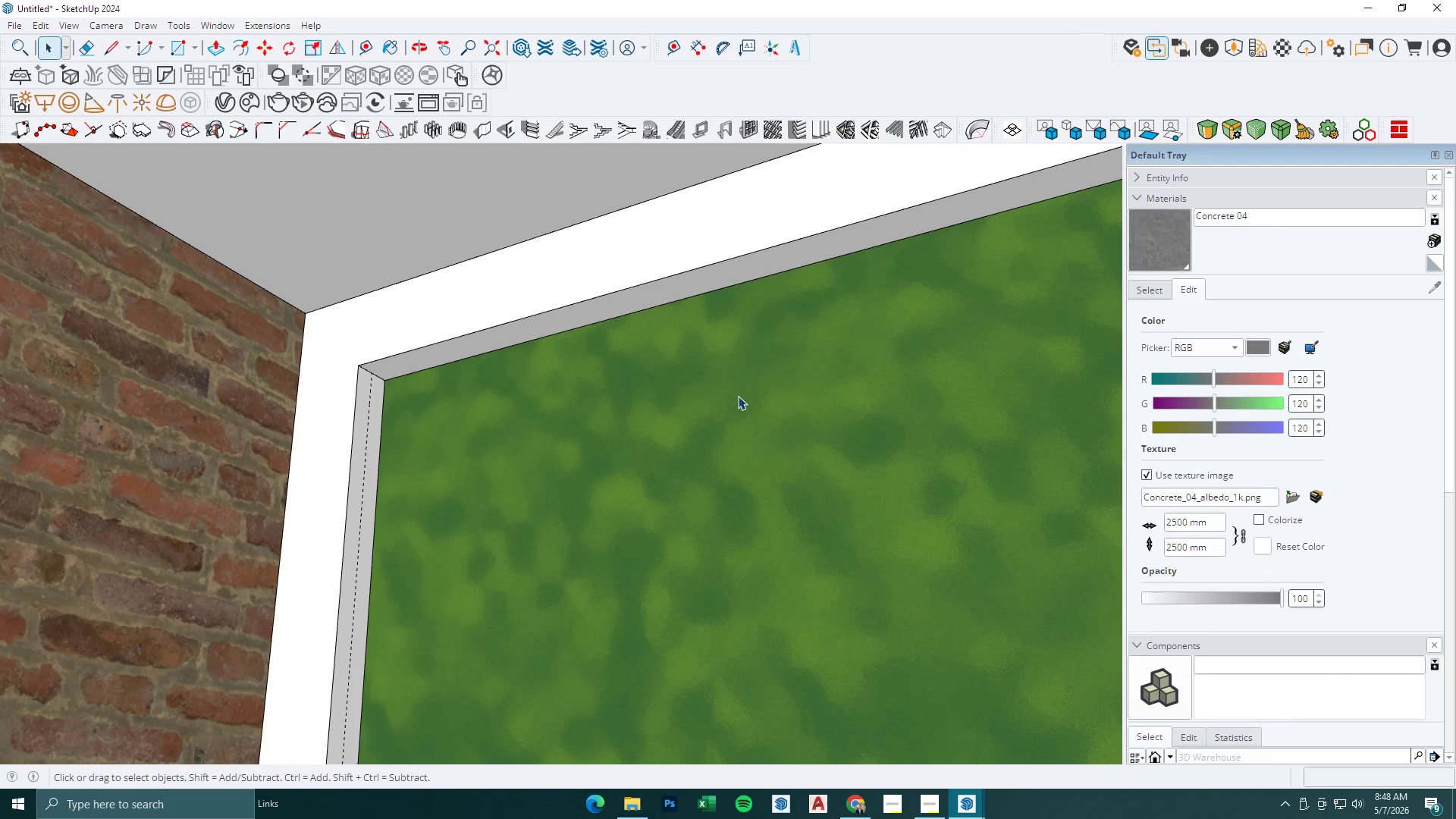 
scroll: coordinate [607, 455], scroll_direction: down, amount: 11.0
 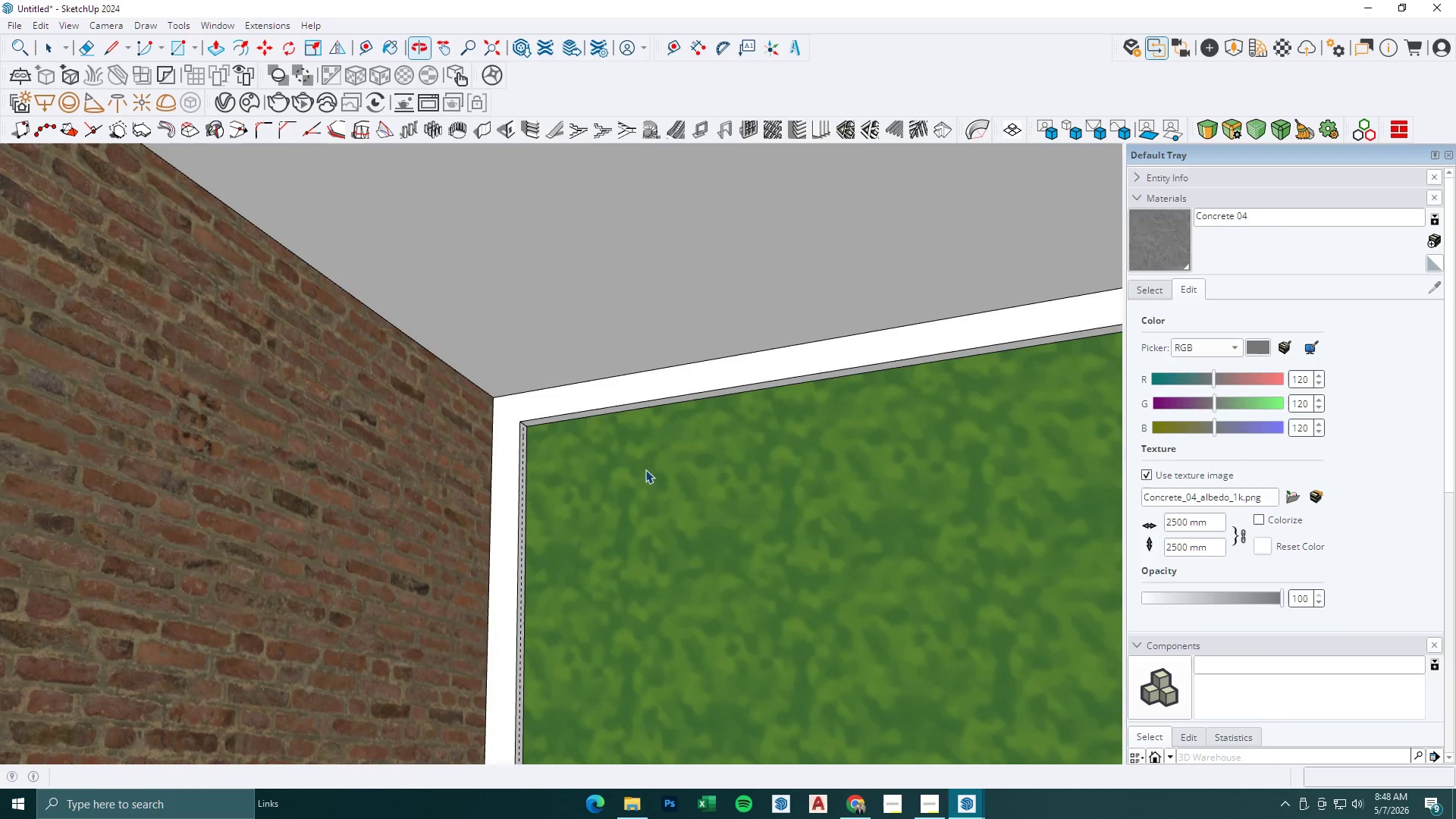 
double_click([628, 390])
 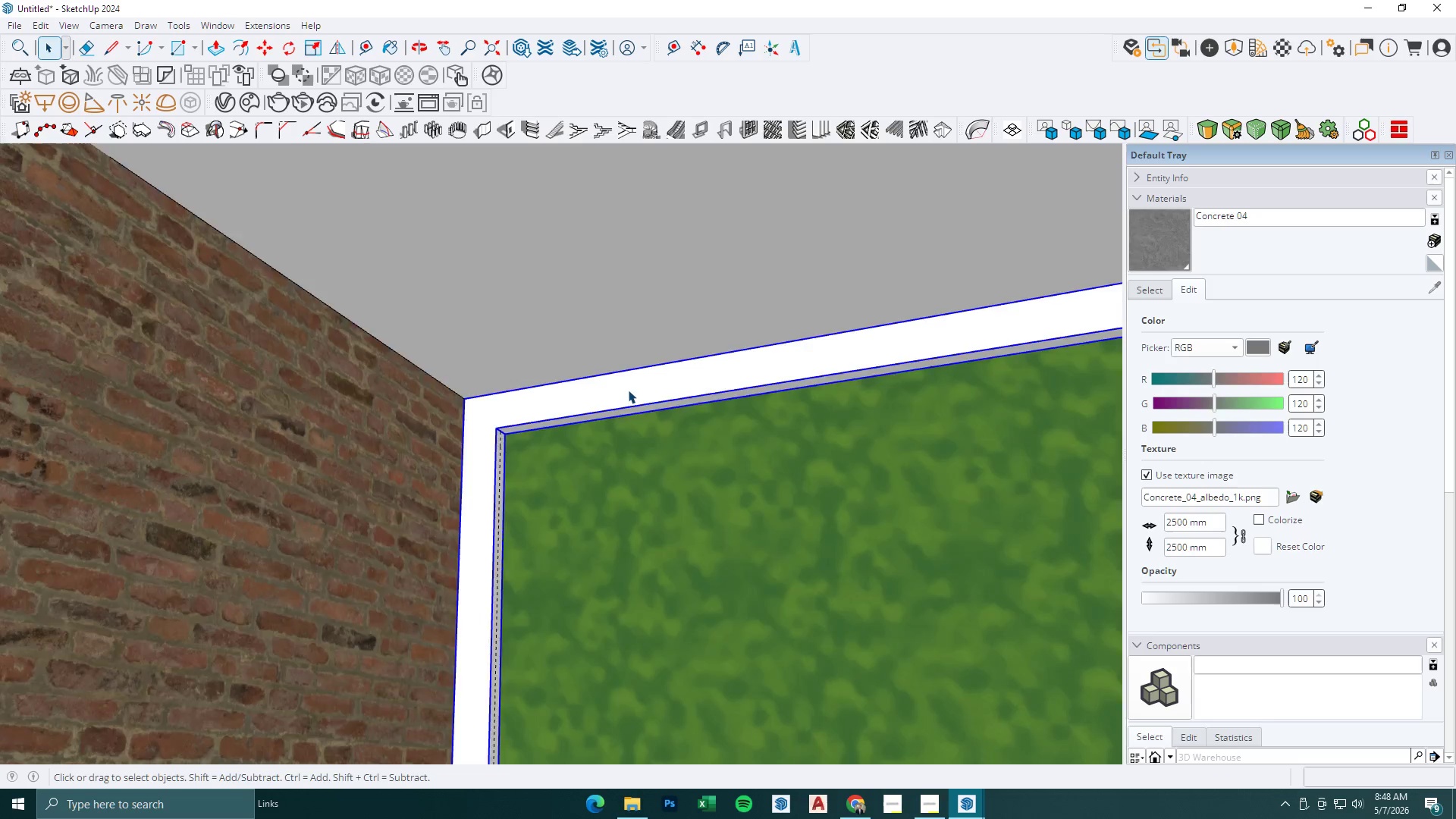 
triple_click([628, 390])
 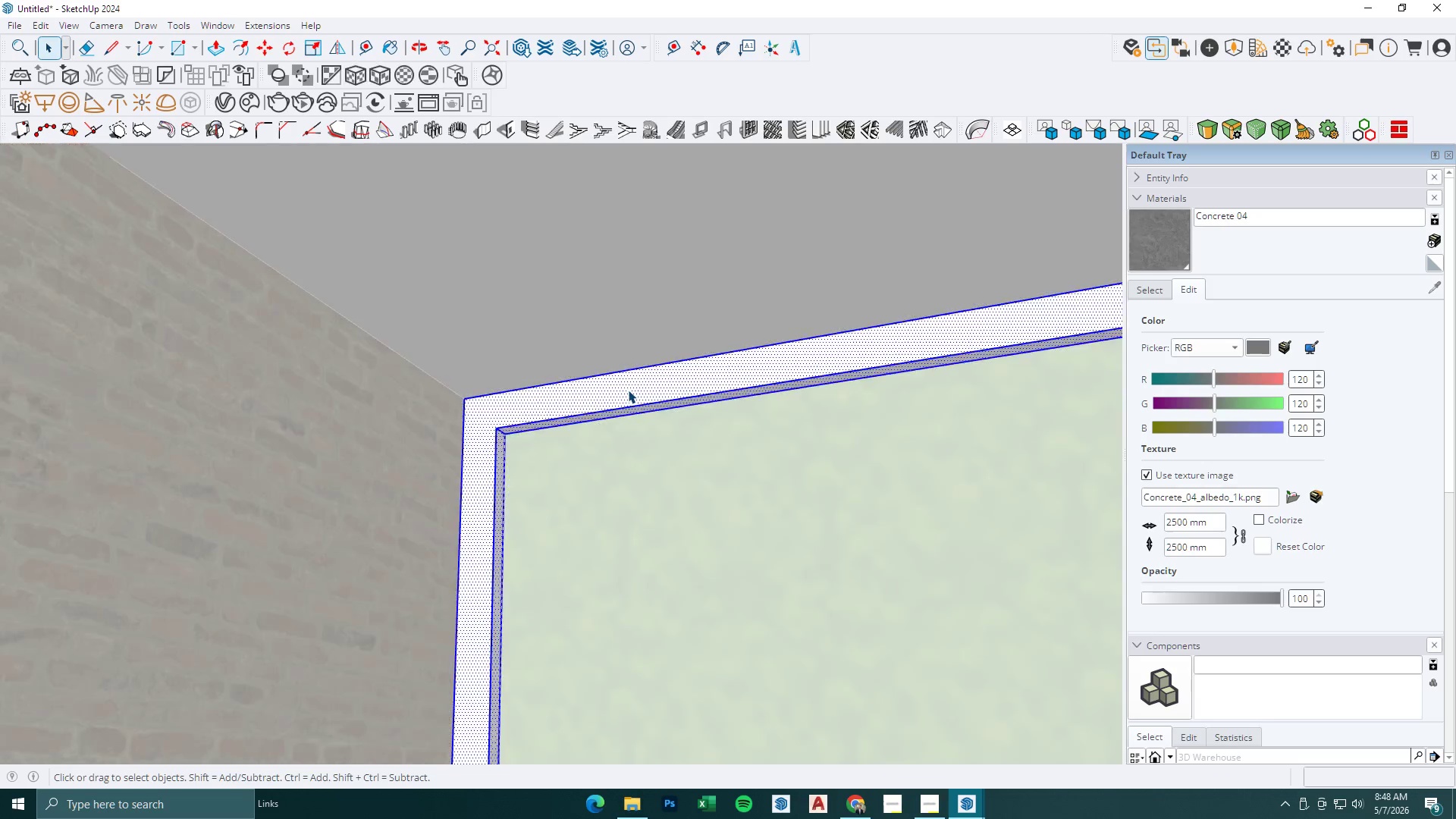 
scroll: coordinate [627, 391], scroll_direction: up, amount: 2.0
 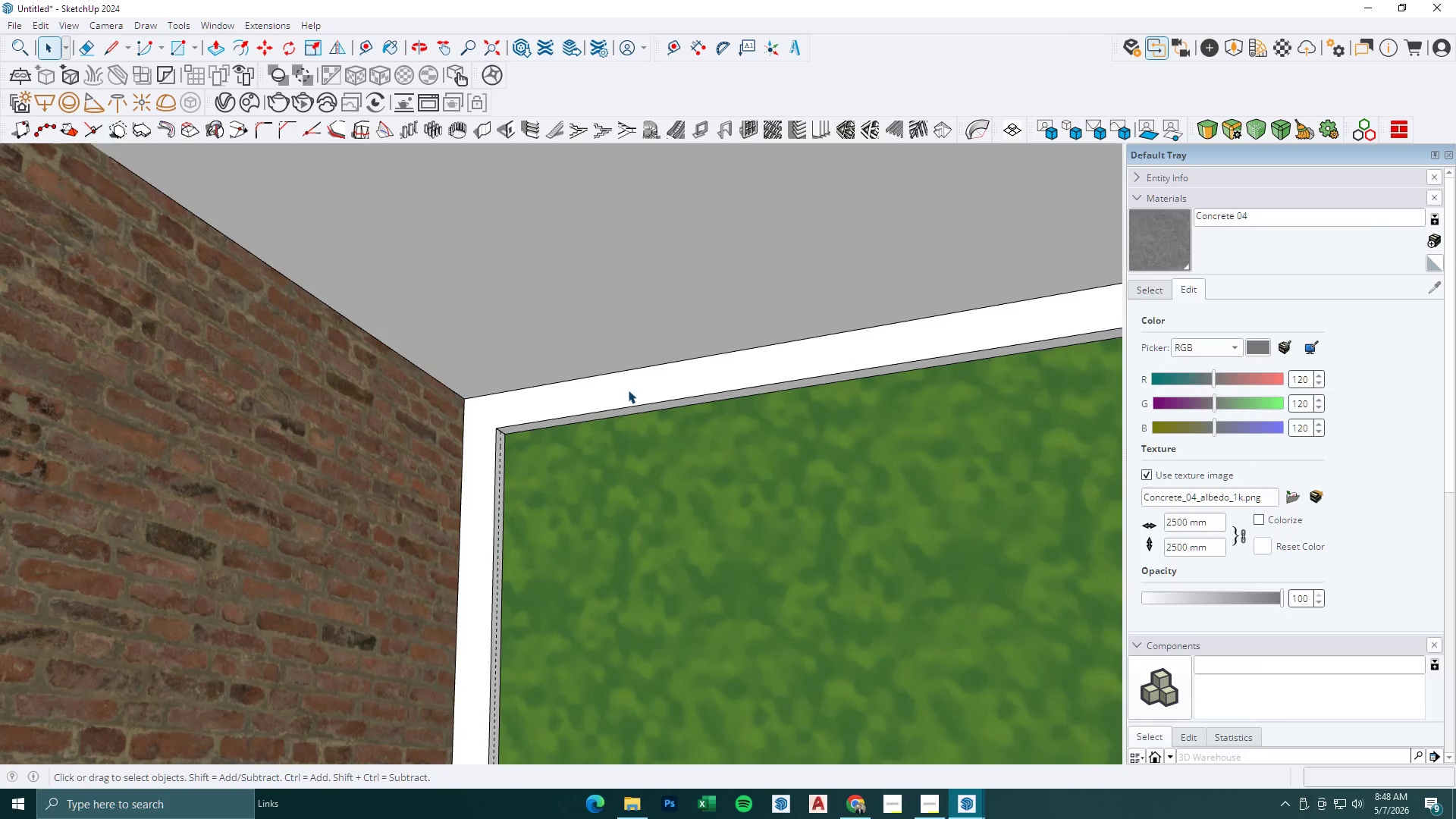 
triple_click([628, 390])
 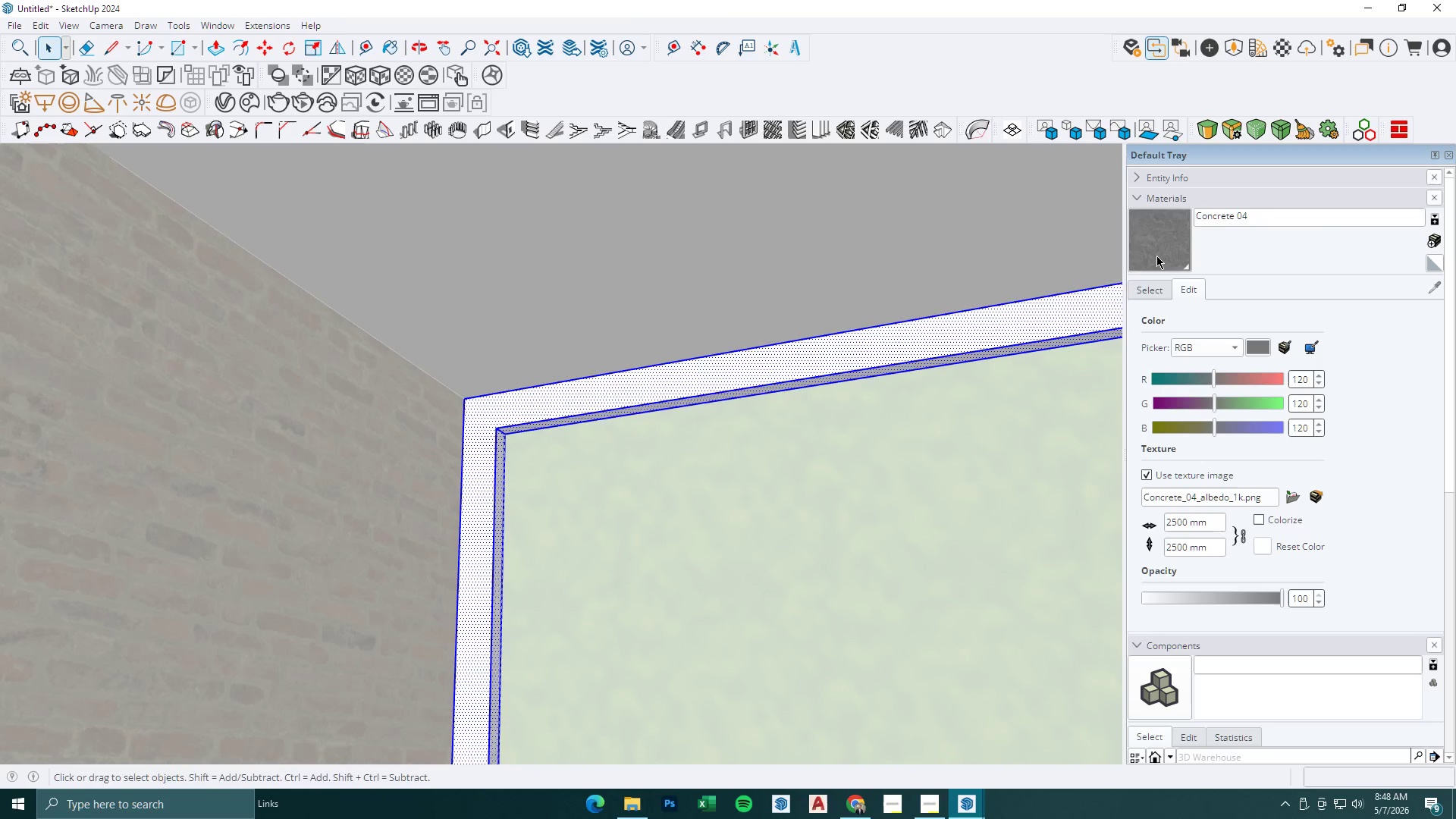 
double_click([902, 360])
 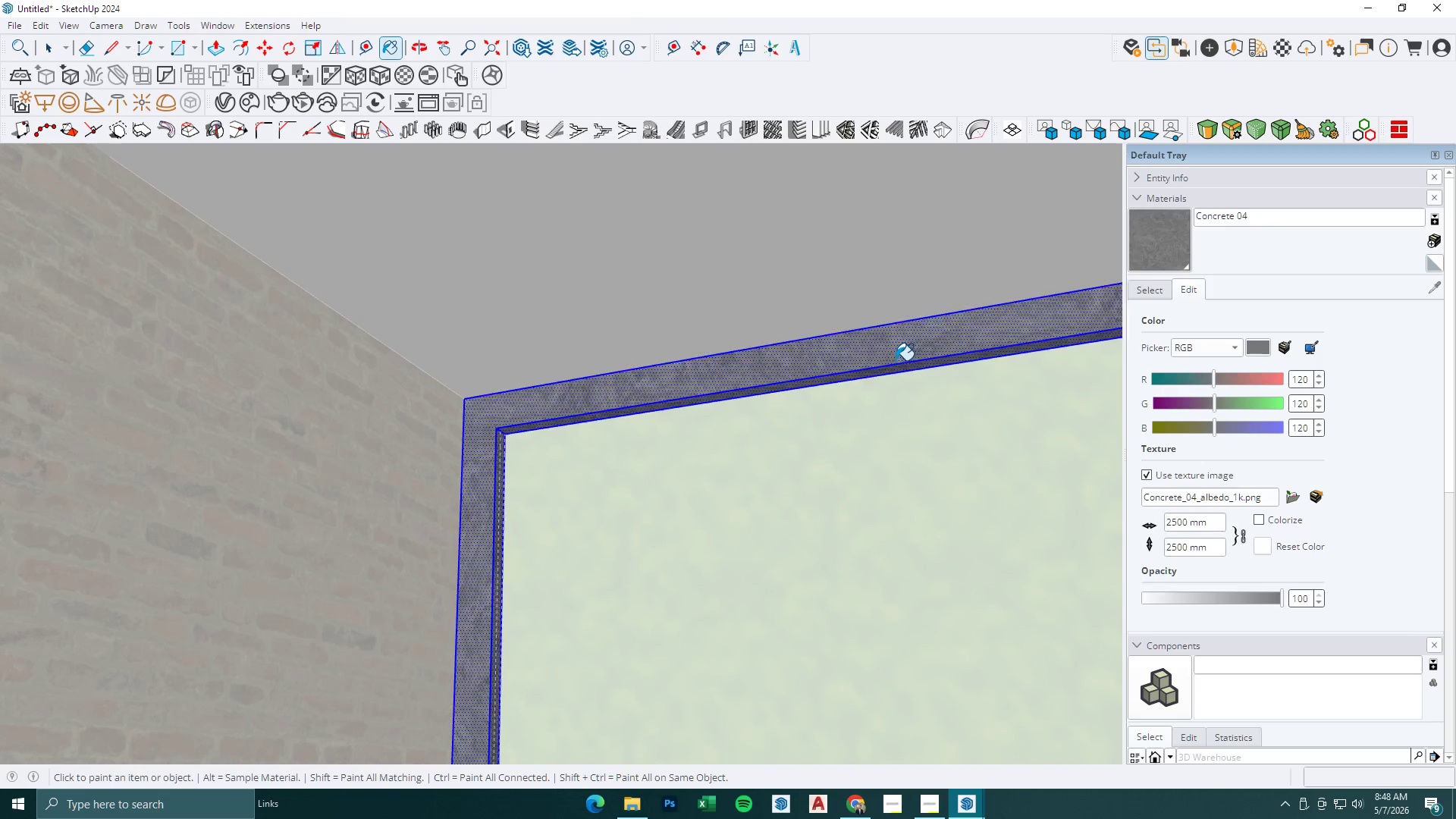 
key(Space)
 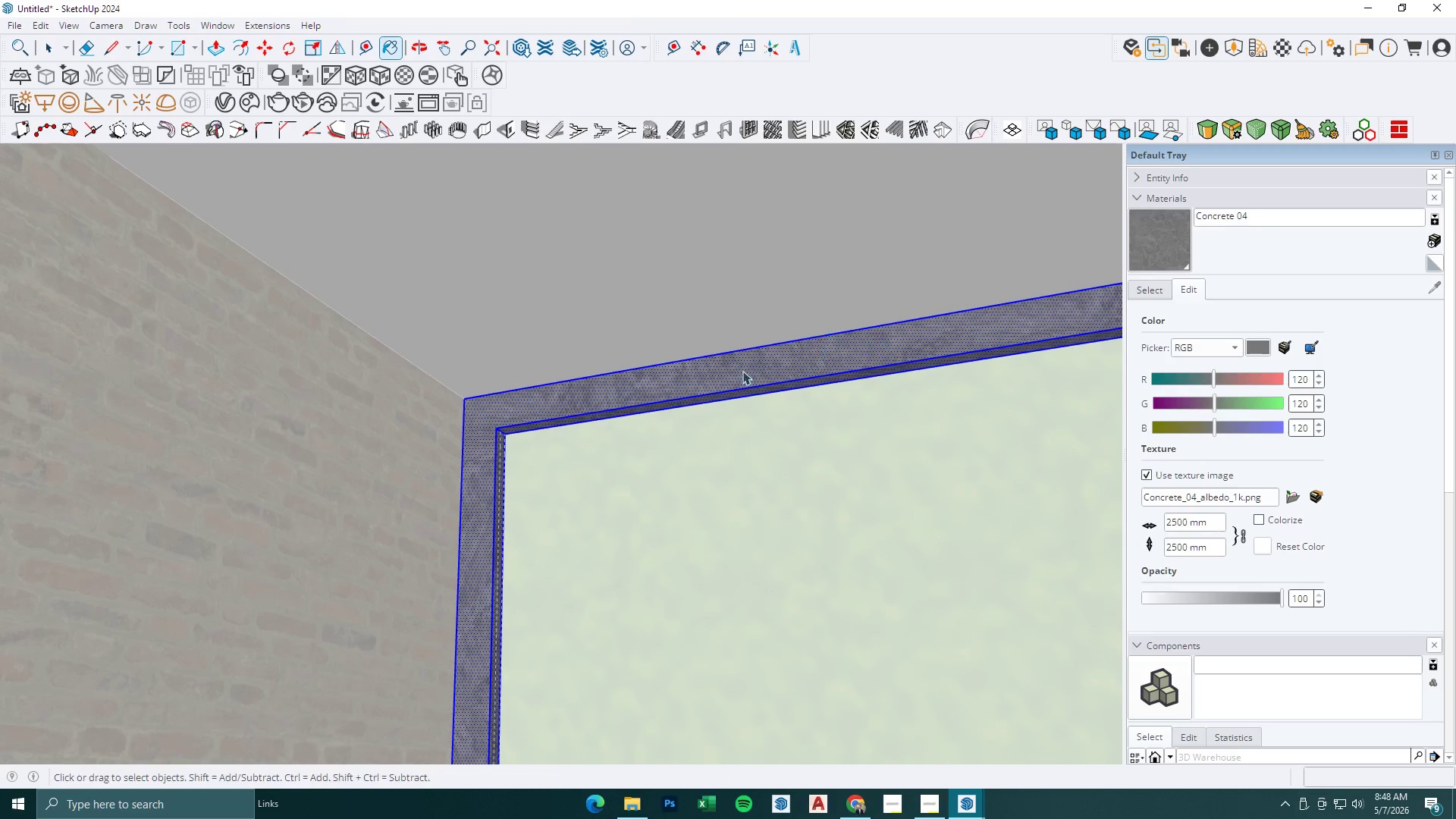 
key(Escape)
 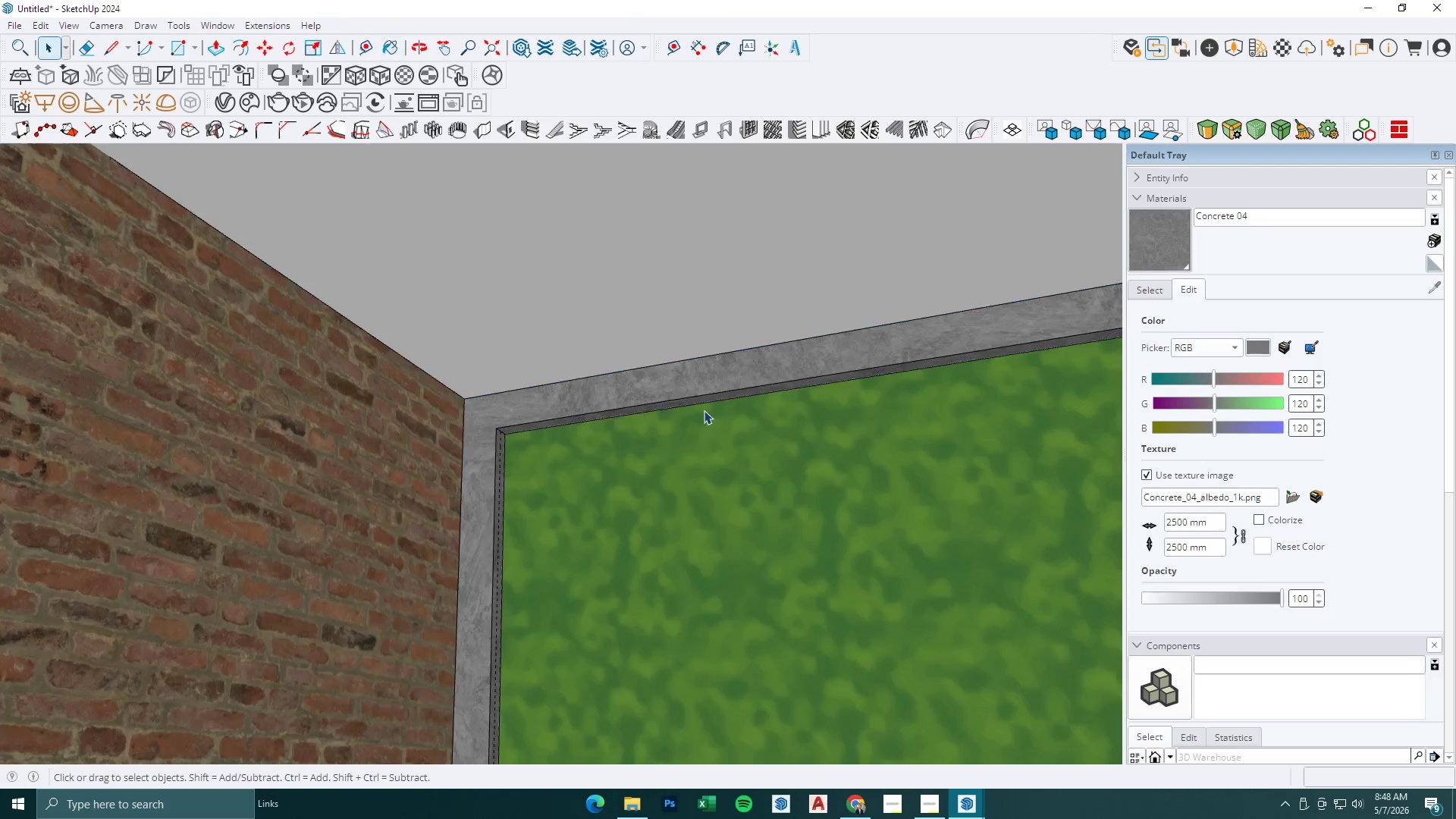 
key(Escape)
 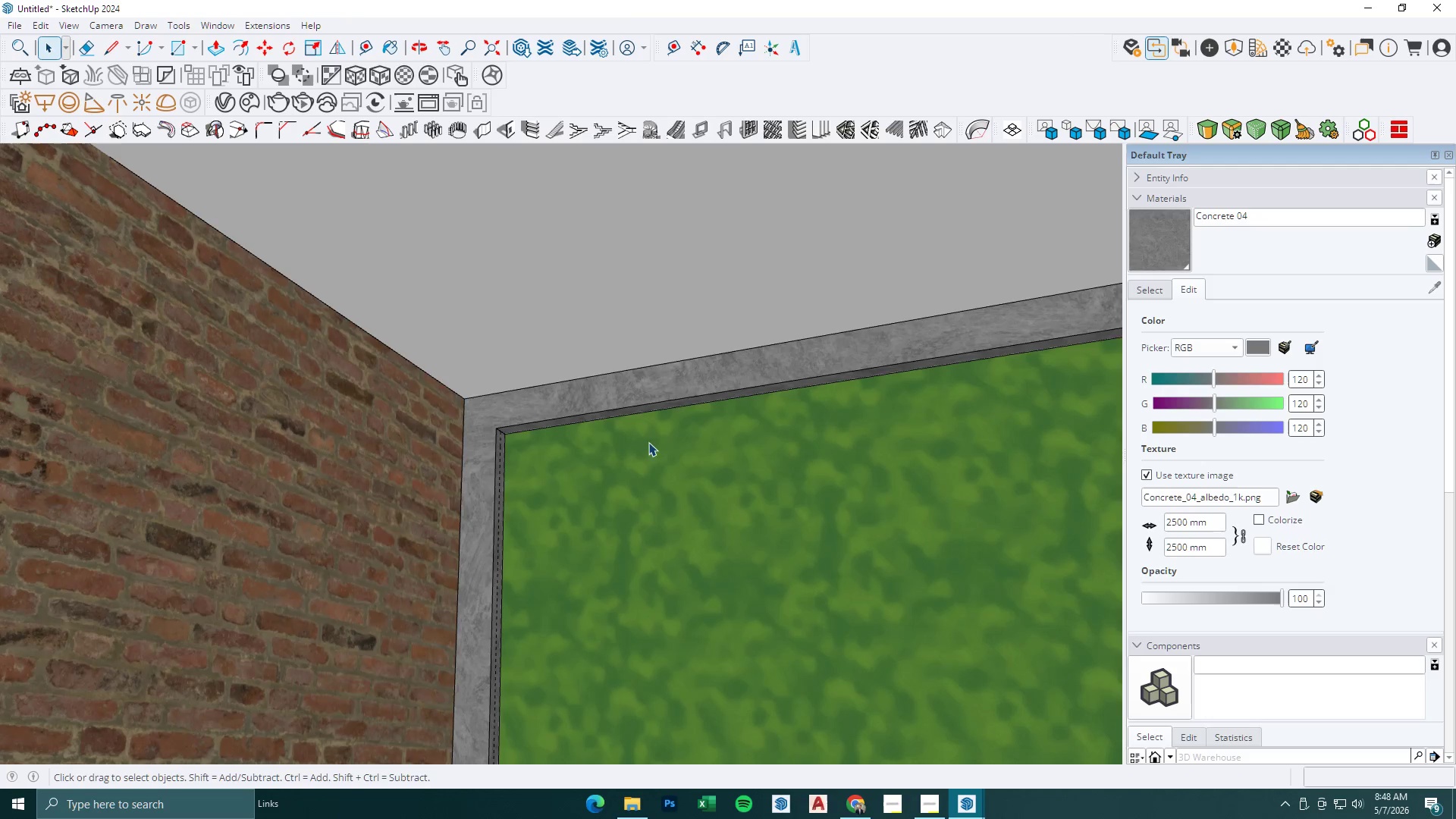 
key(Escape)
 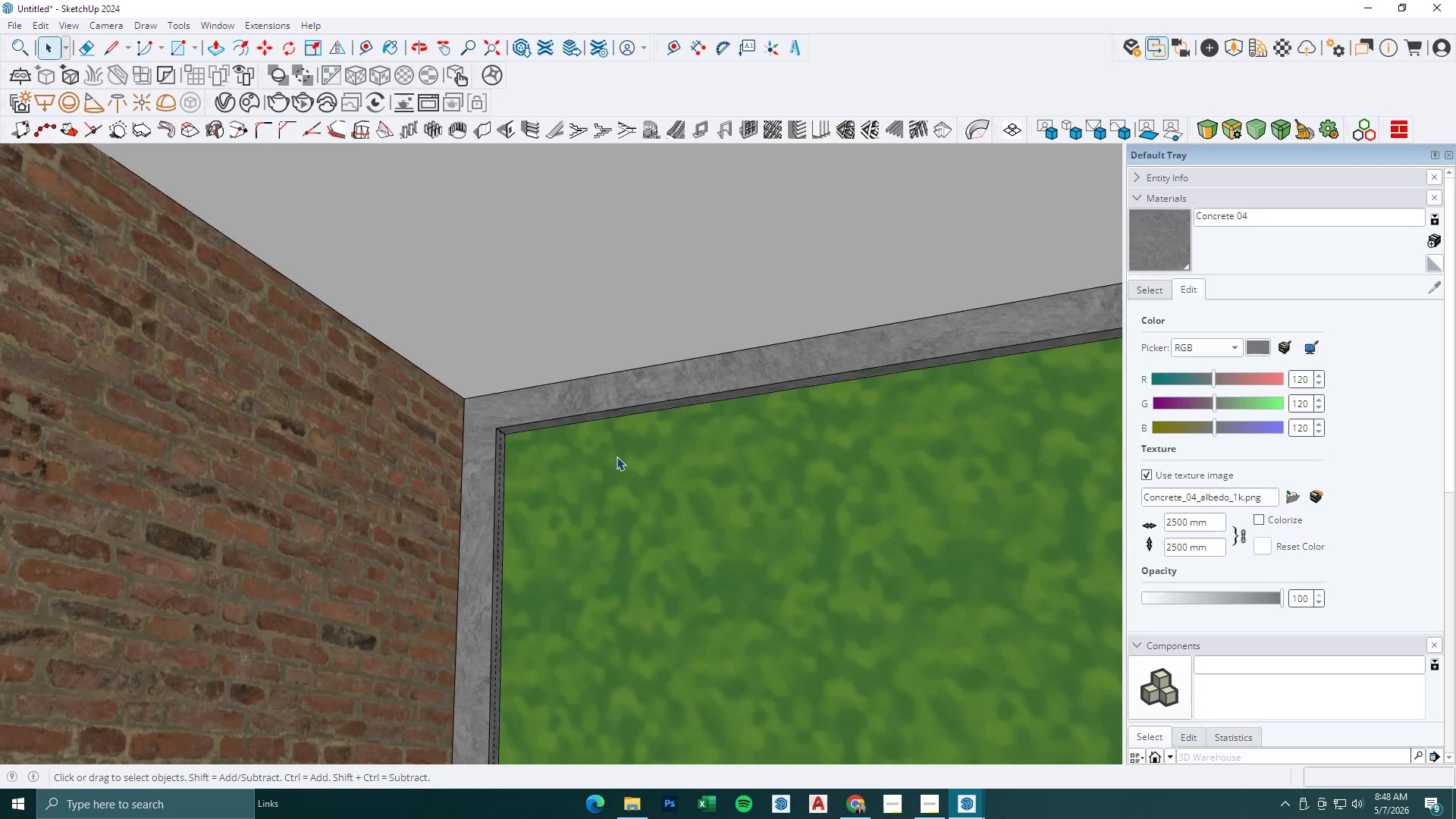 
scroll: coordinate [627, 466], scroll_direction: down, amount: 13.0
 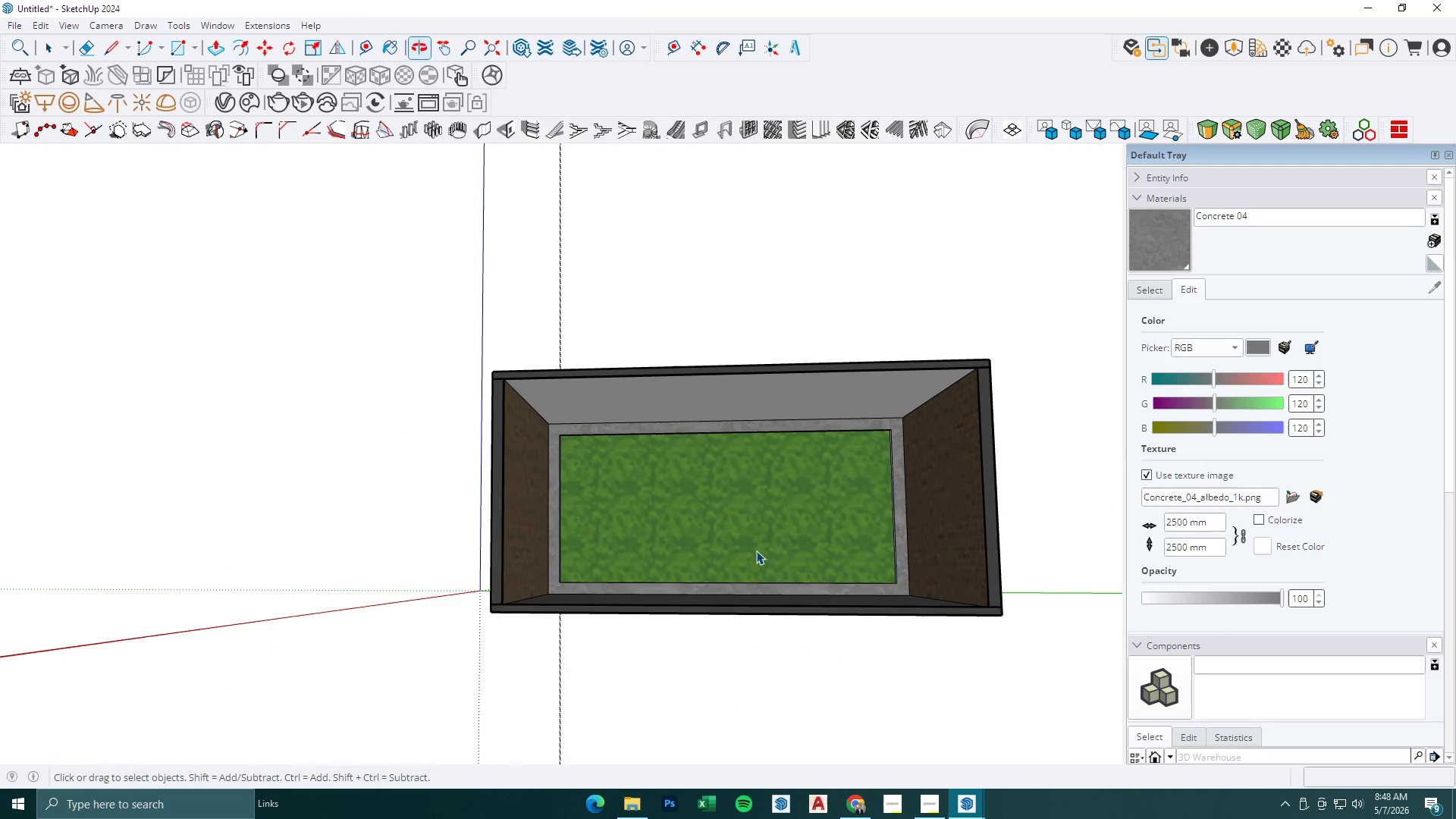 
scroll: coordinate [780, 569], scroll_direction: up, amount: 8.0
 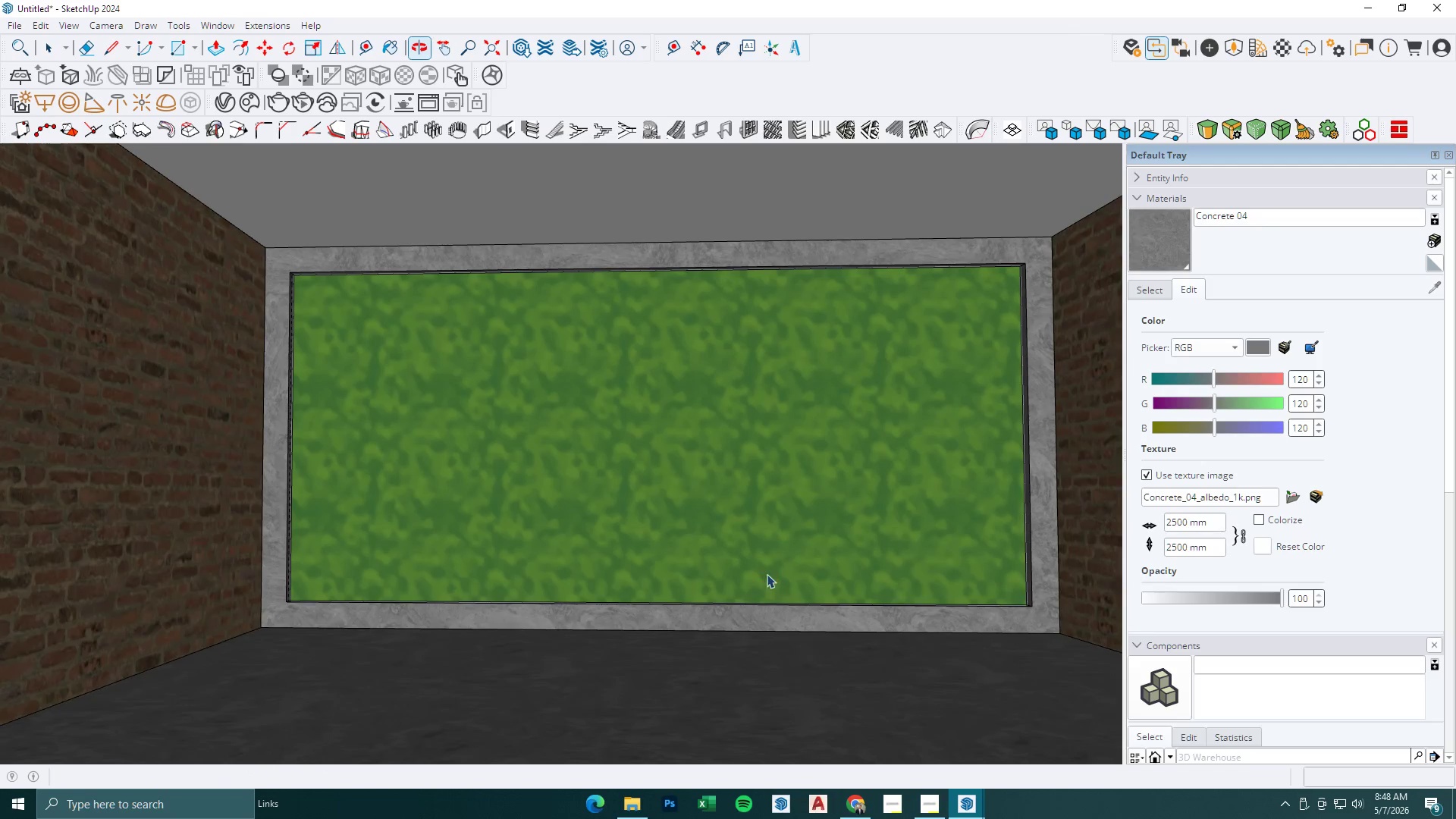 
scroll: coordinate [804, 479], scroll_direction: down, amount: 3.0
 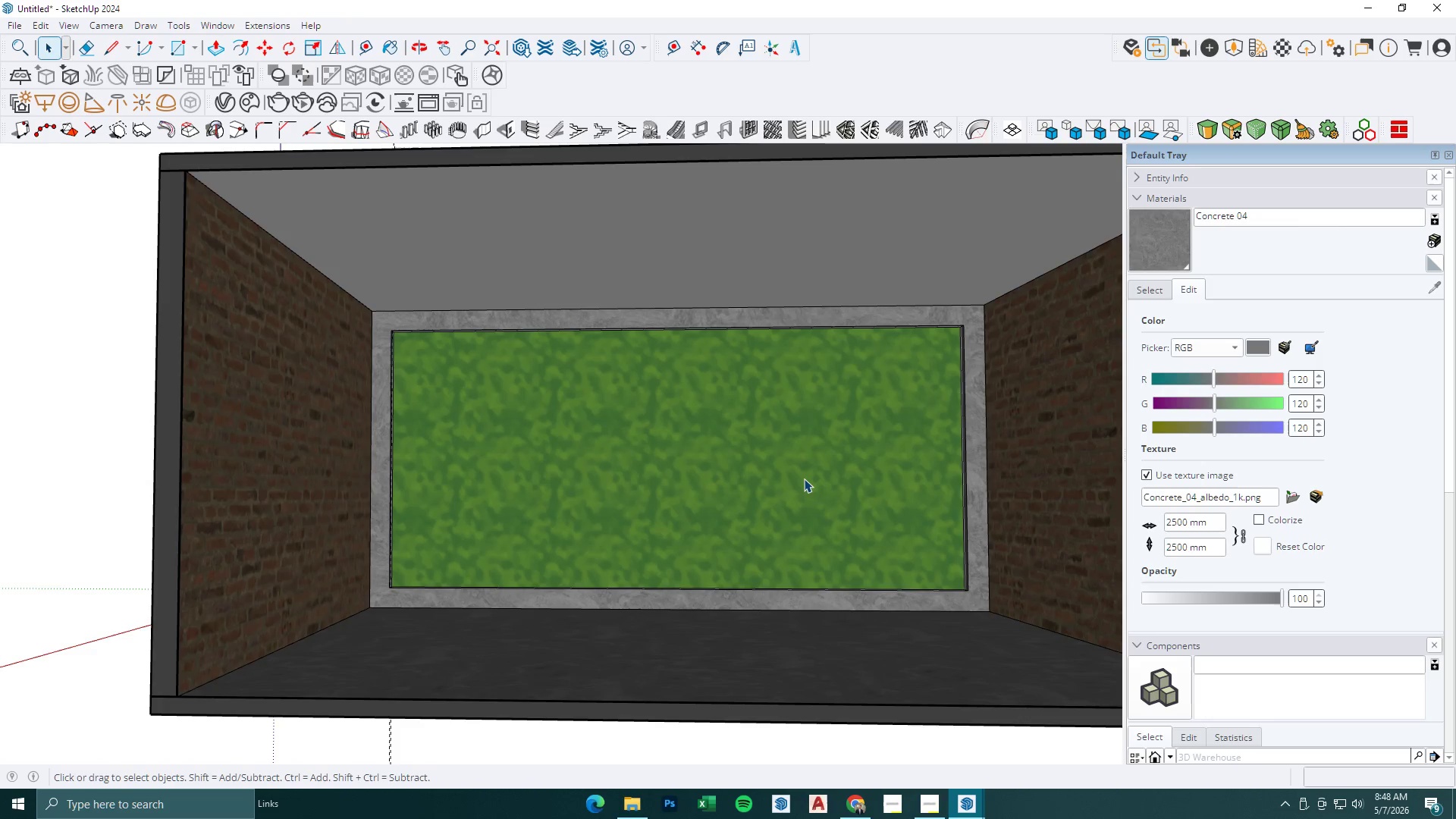 
scroll: coordinate [804, 479], scroll_direction: up, amount: 1.0
 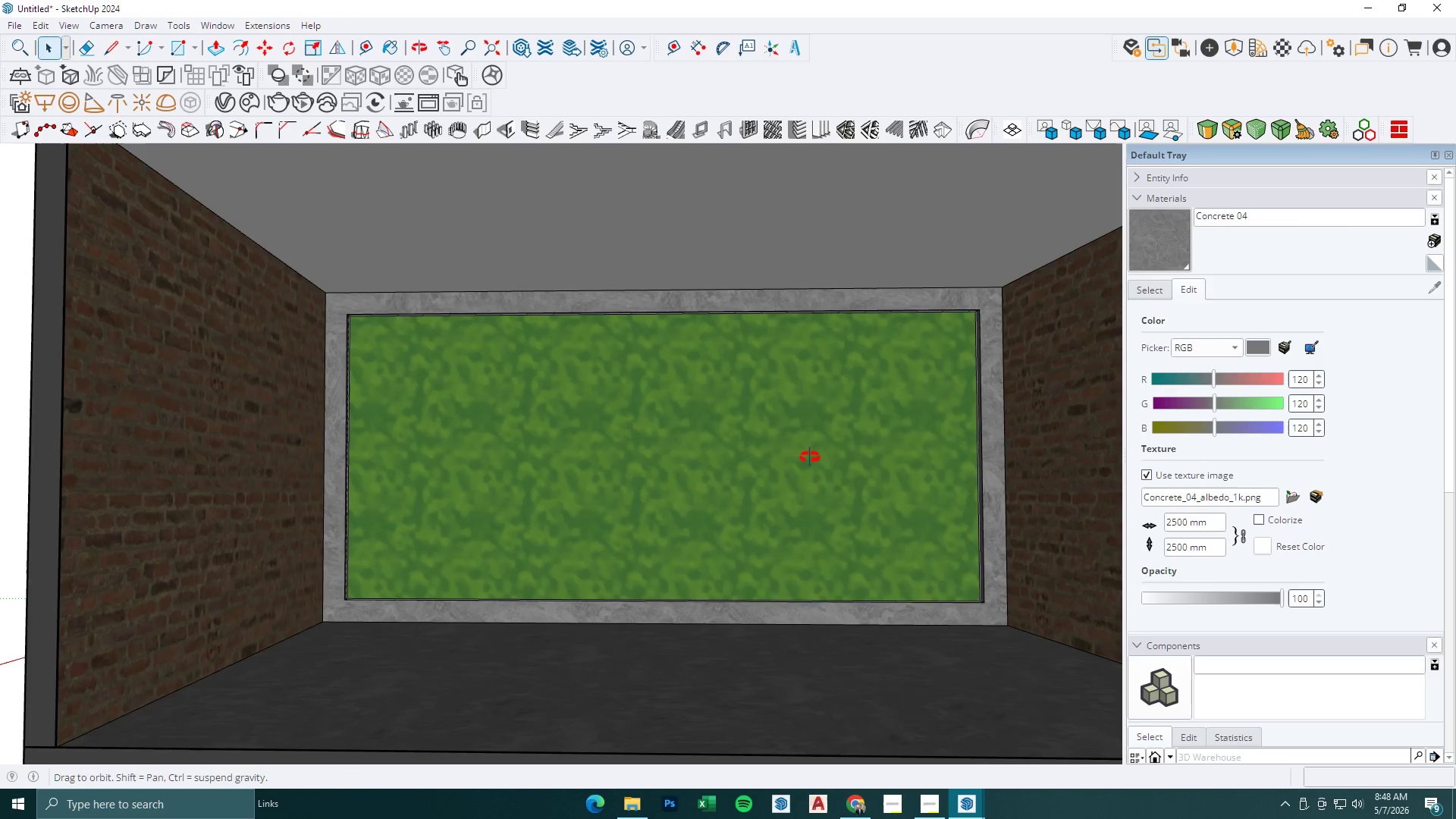 
scroll: coordinate [561, 456], scroll_direction: none, amount: 0.0
 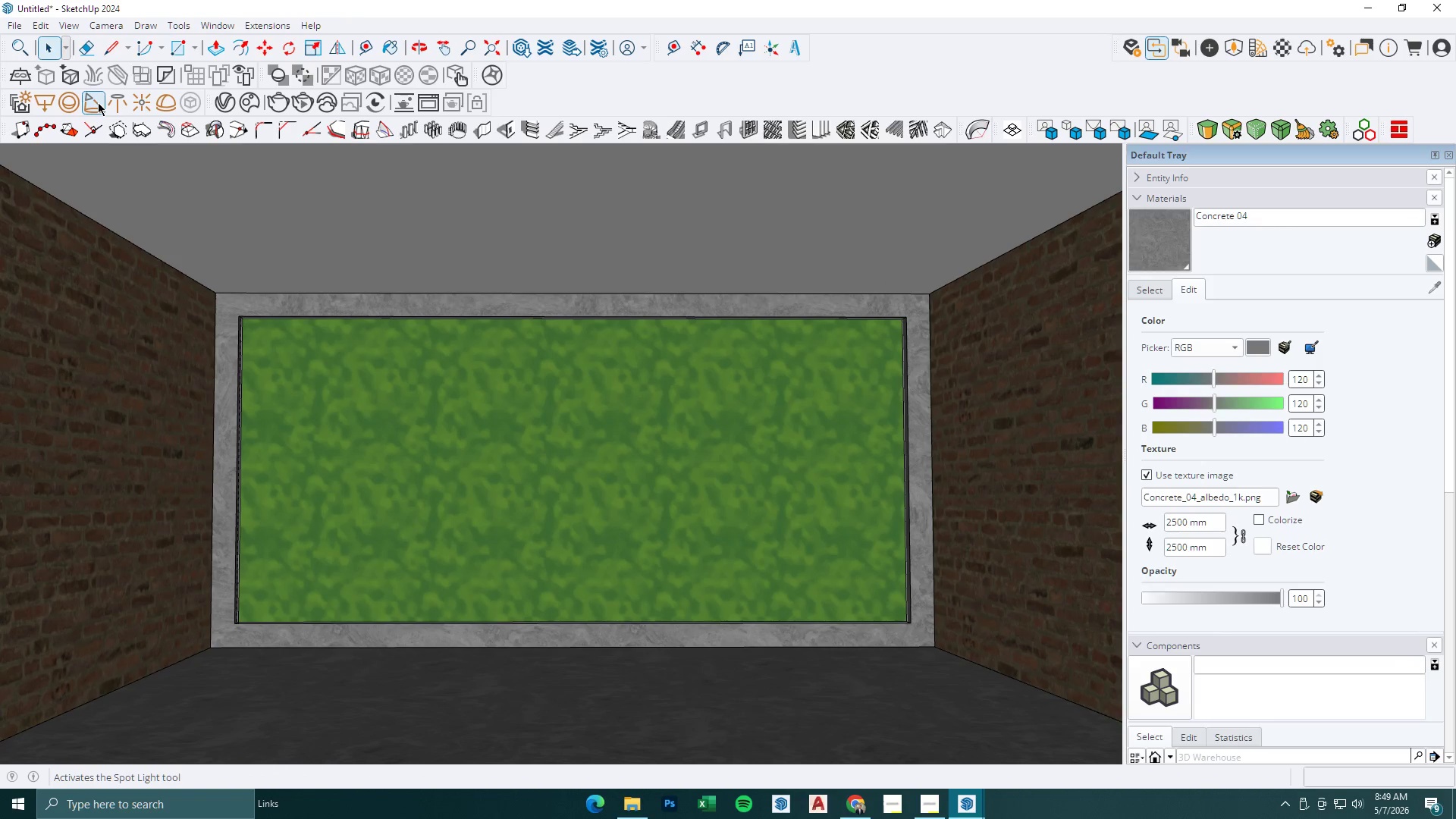 
wait(5.13)
 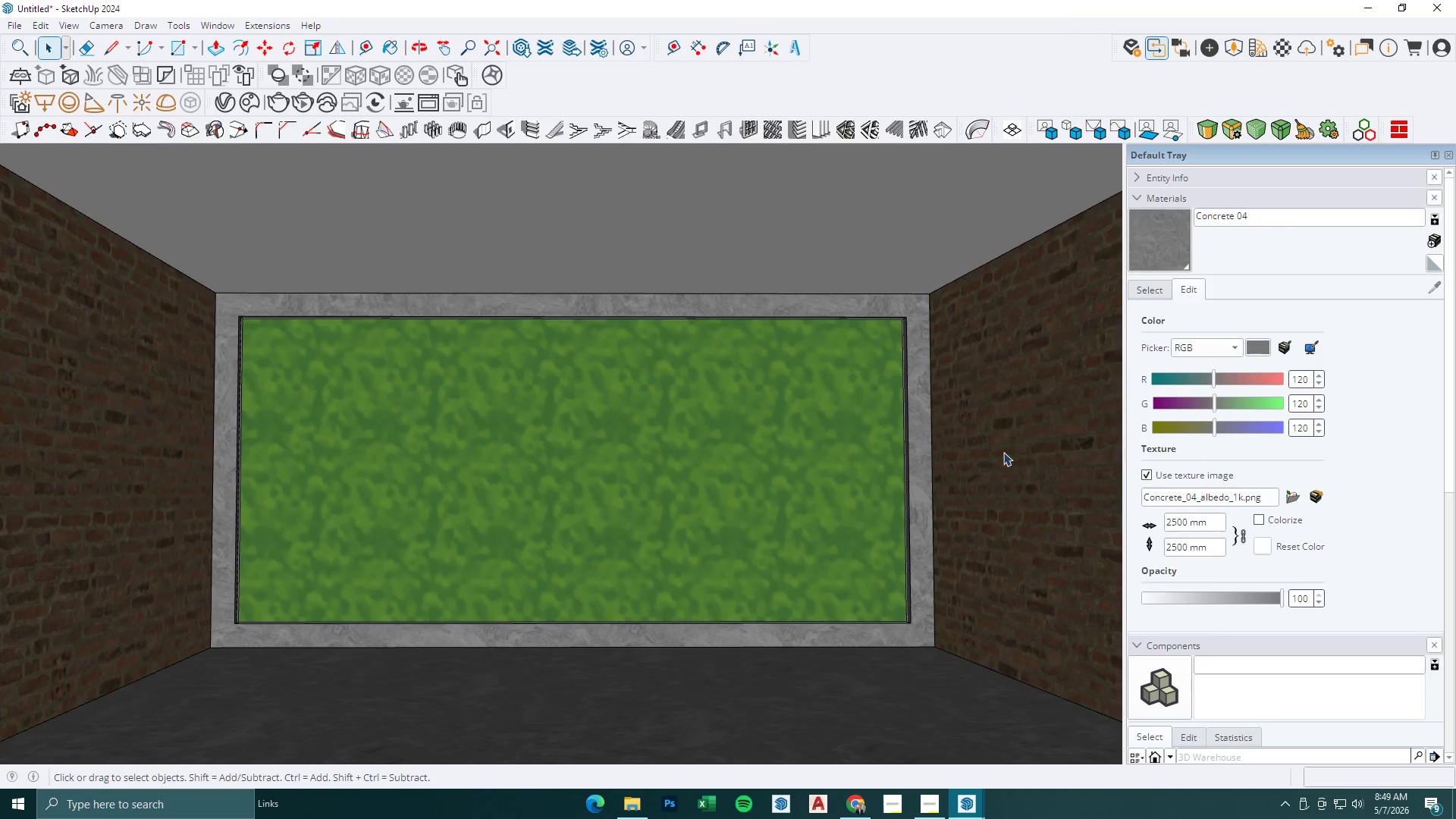 
left_click([98, 102])
 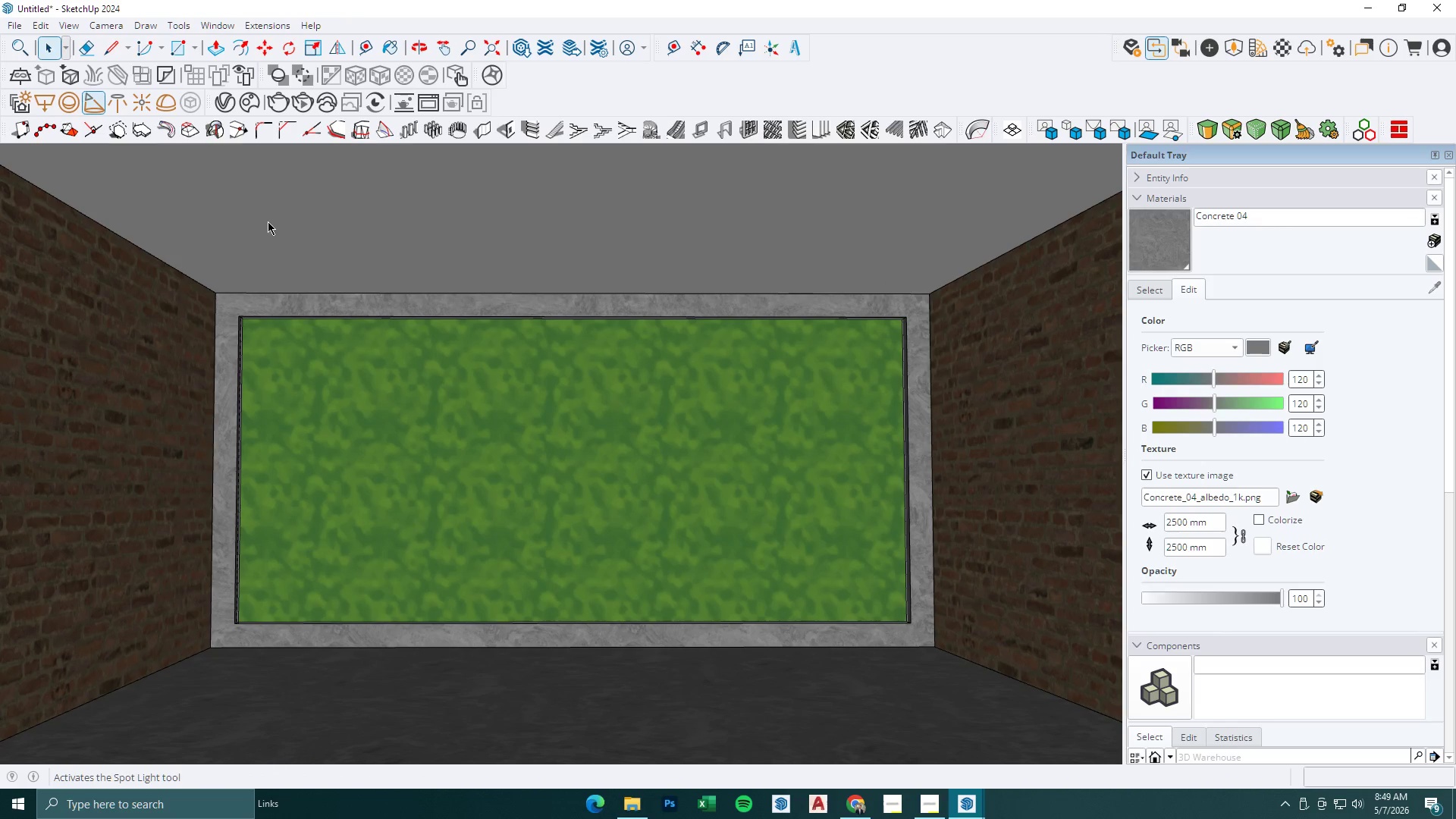 
key(L)
 